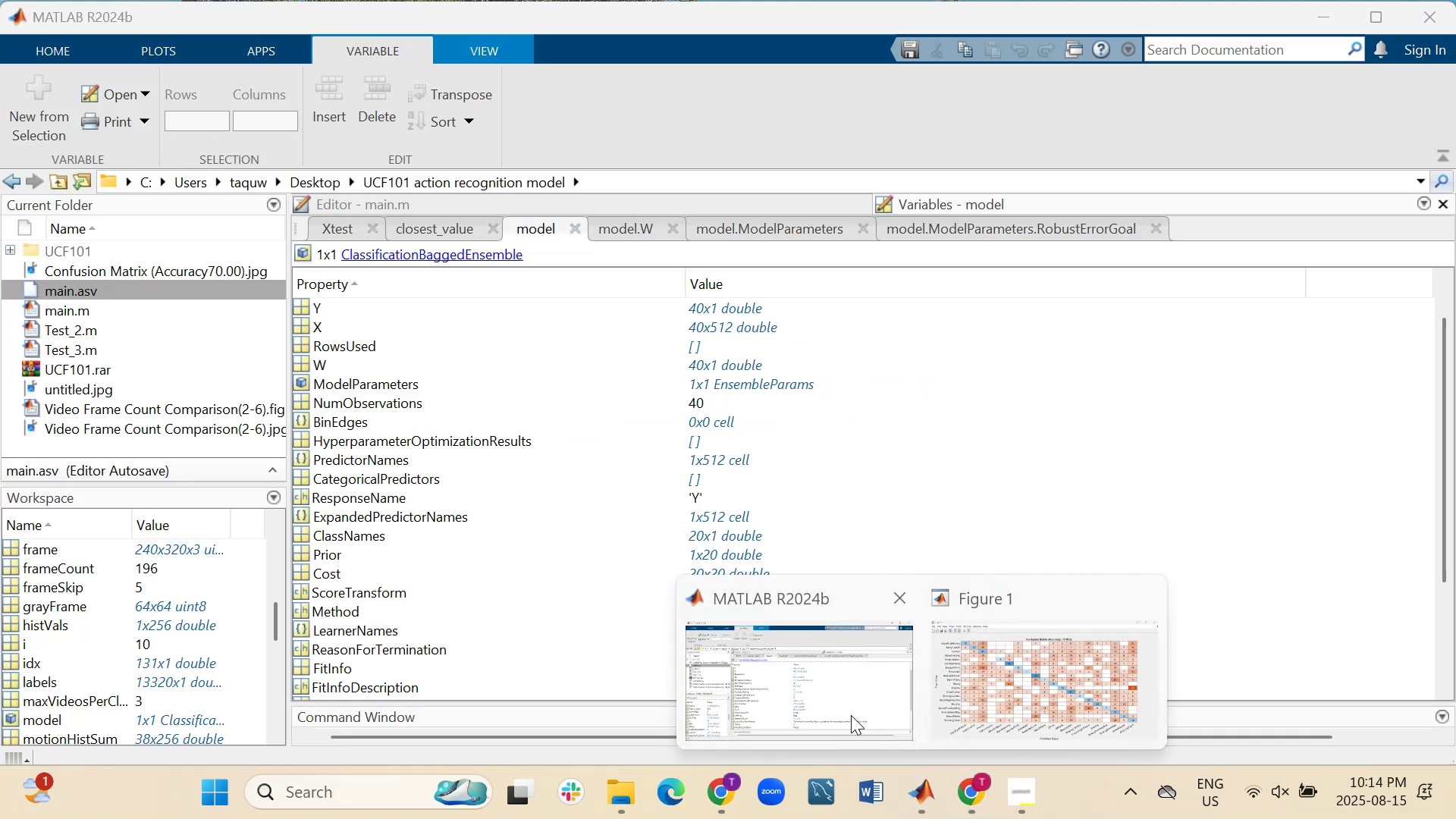 
left_click([851, 715])
 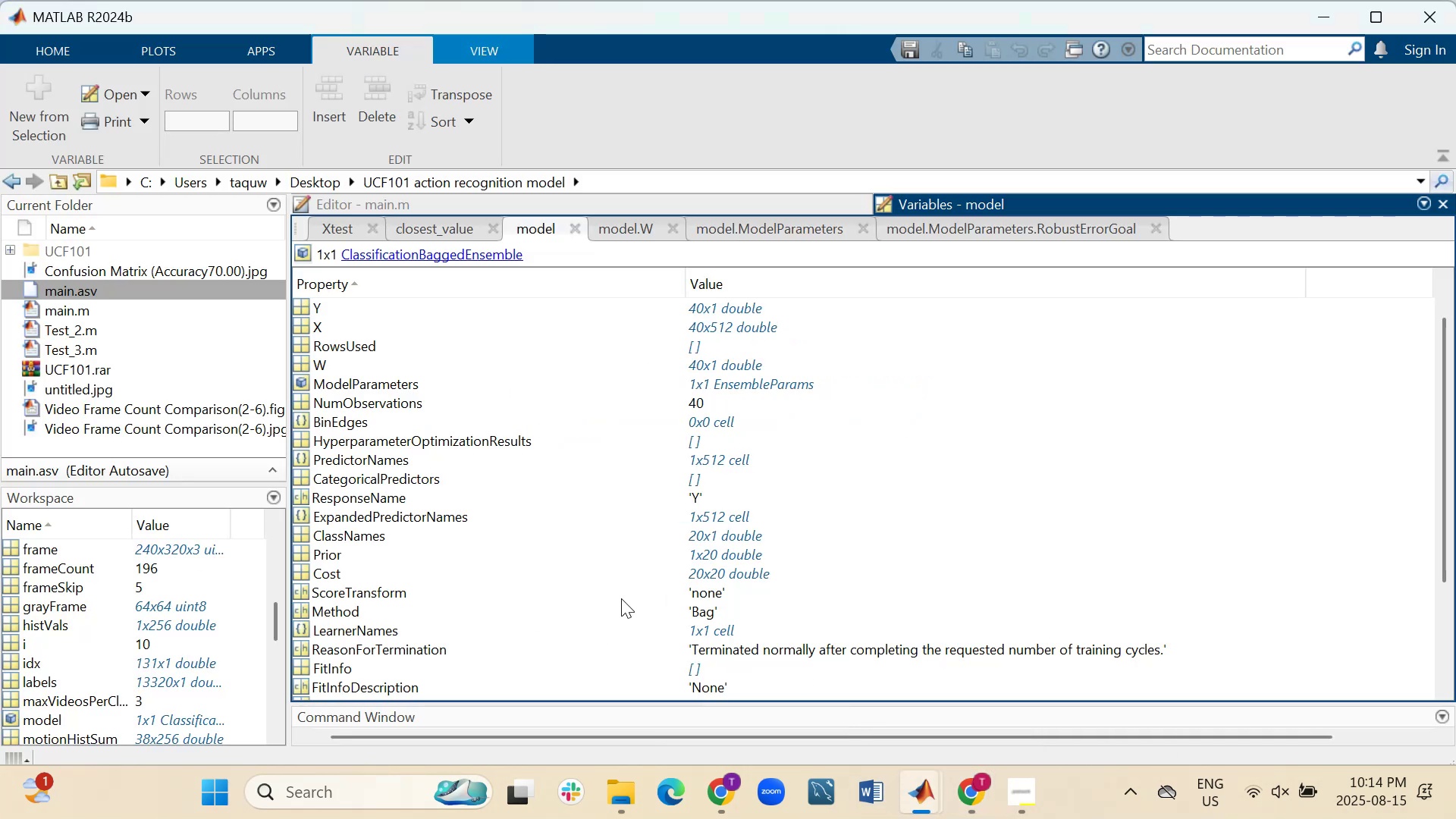 
scroll: coordinate [621, 598], scroll_direction: down, amount: 4.0
 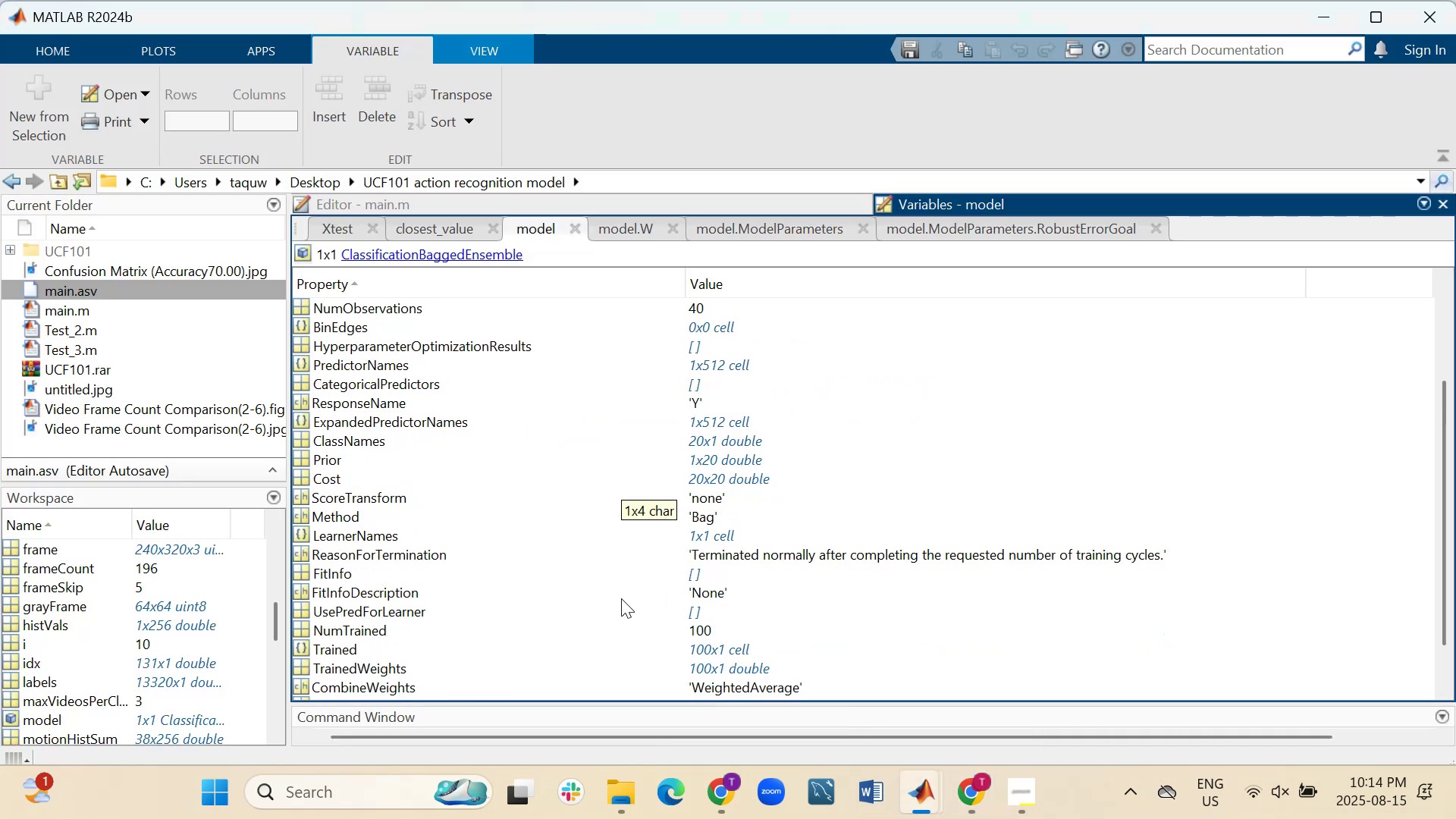 
scroll: coordinate [621, 598], scroll_direction: up, amount: 4.0
 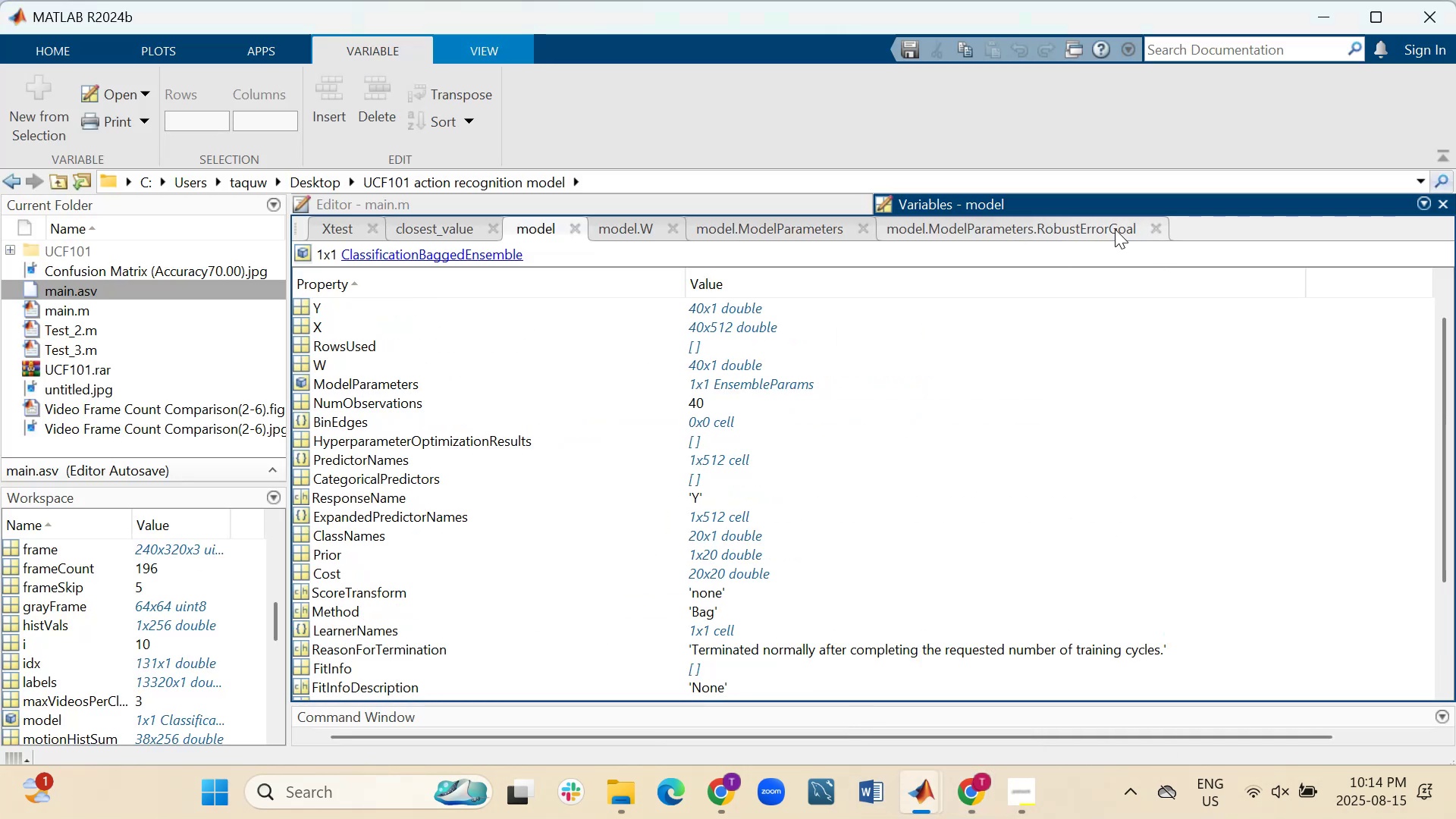 
left_click([1113, 229])
 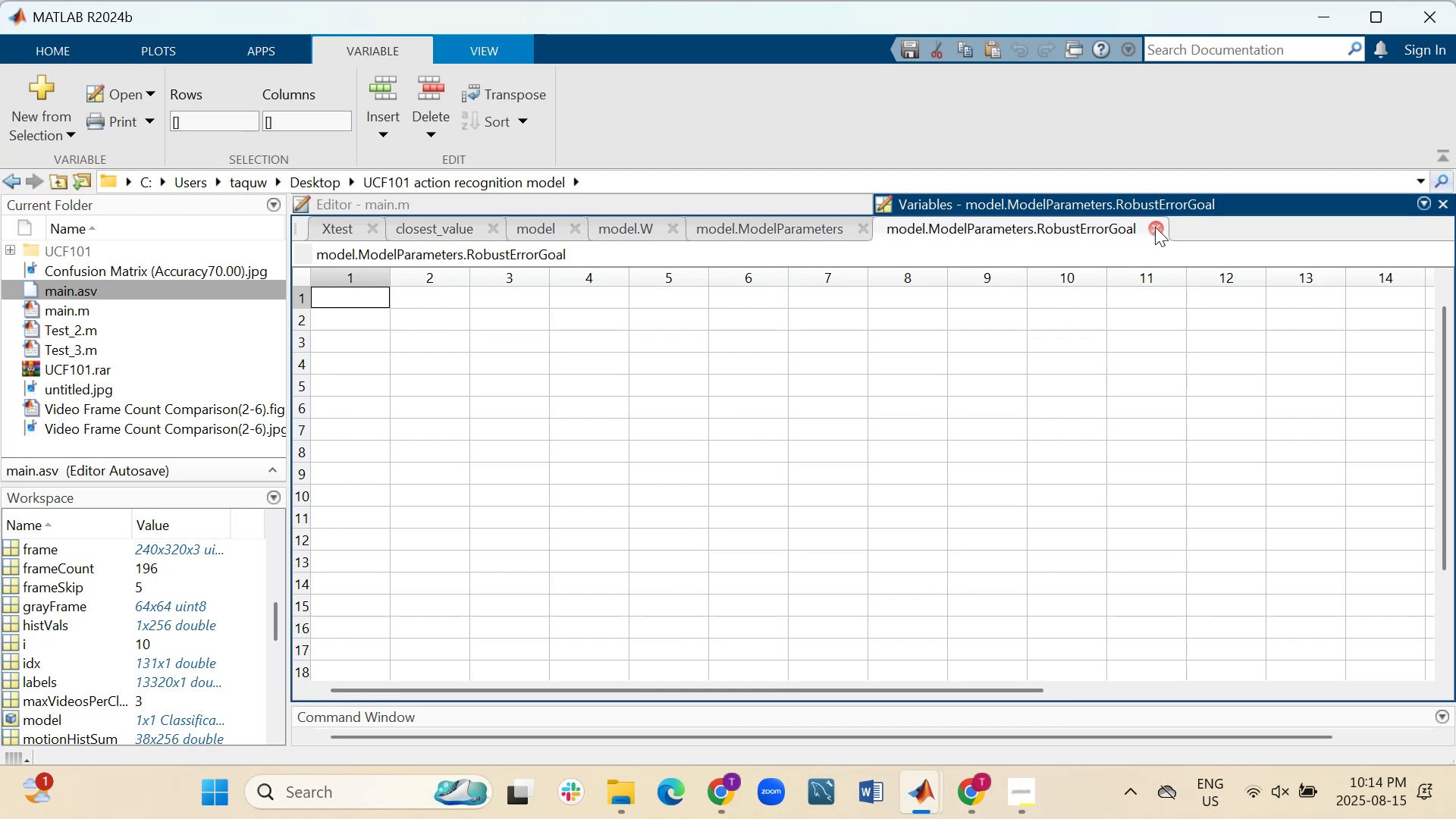 
left_click([1155, 227])
 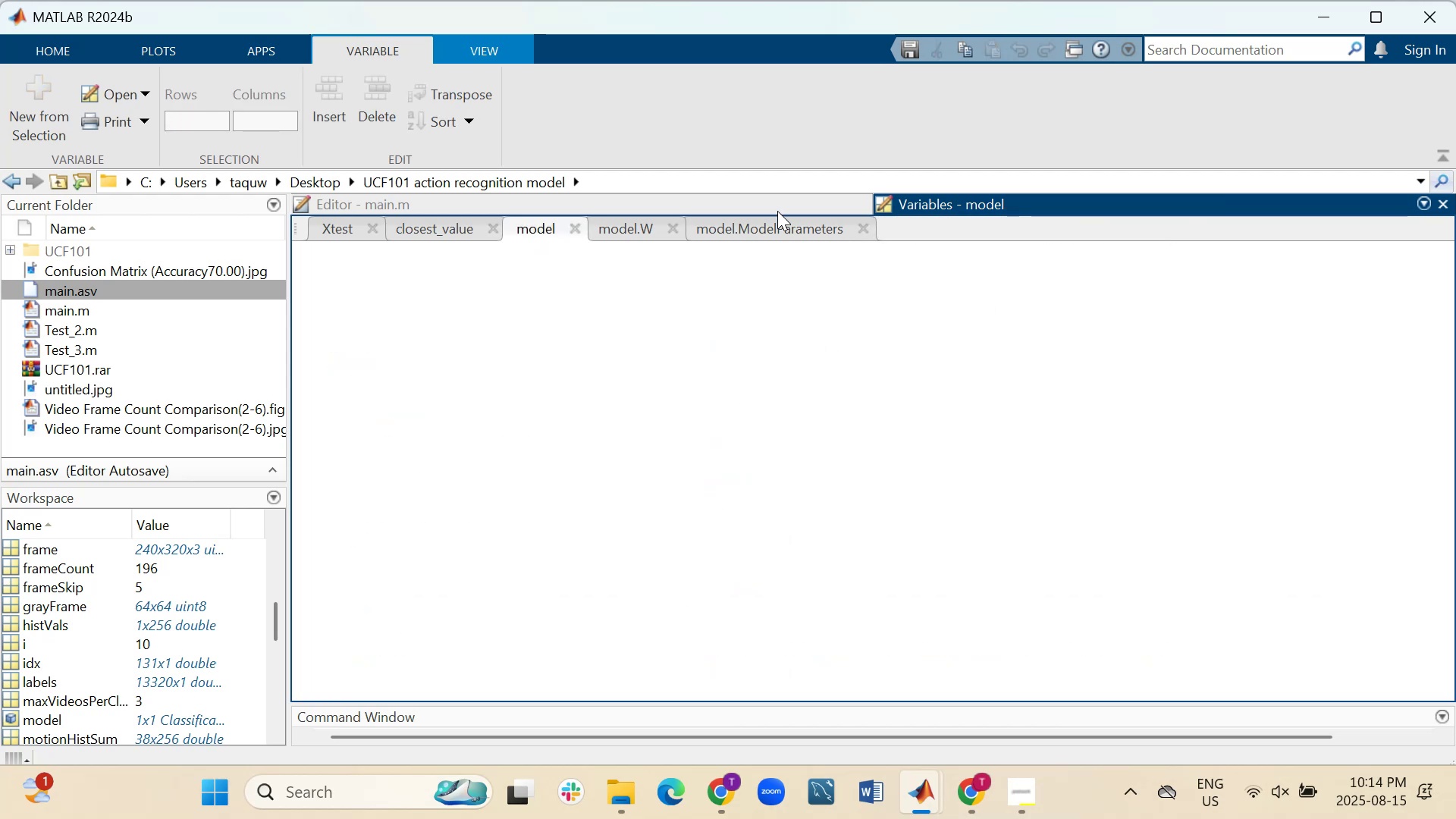 
left_click([777, 211])
 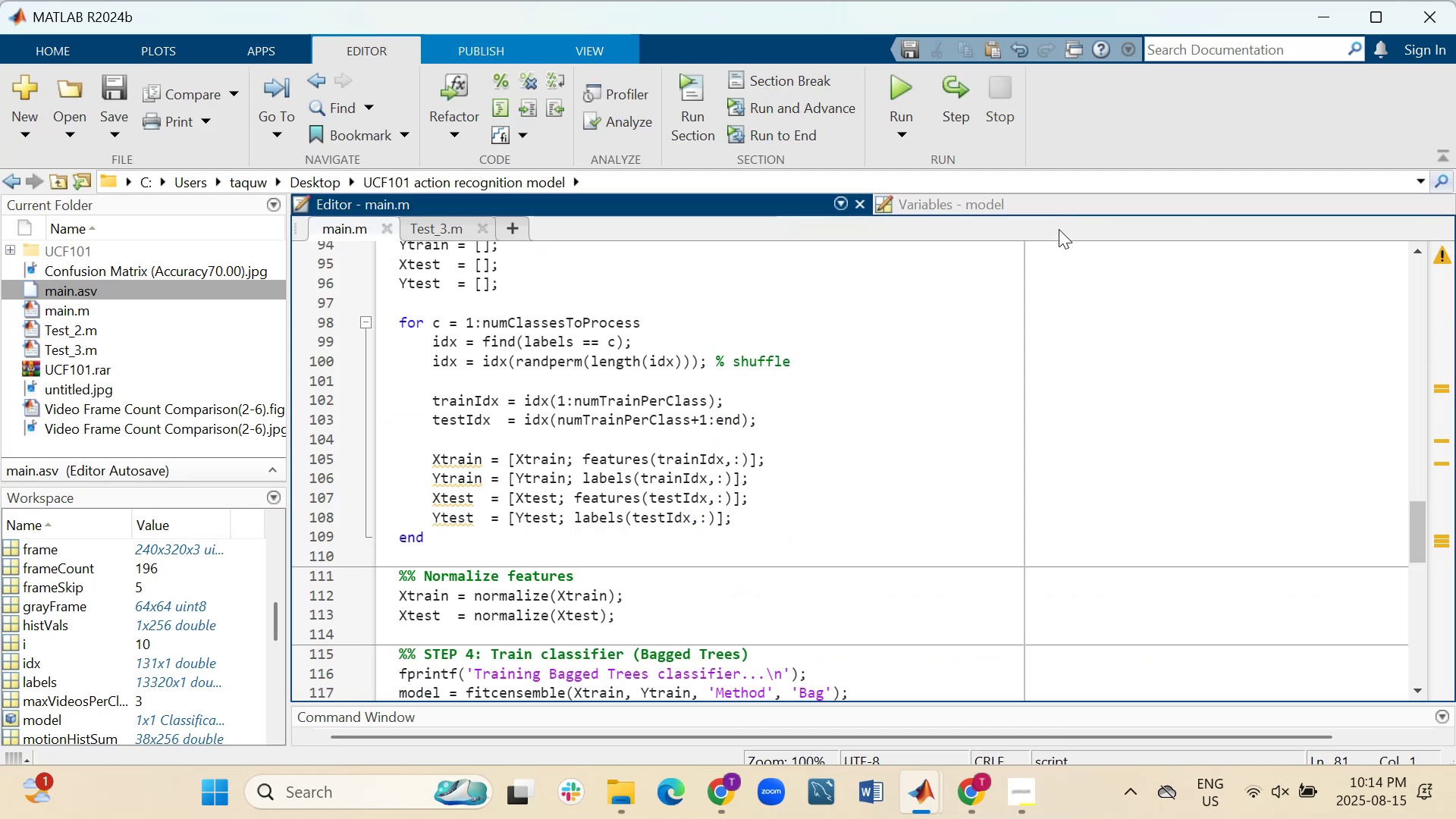 
left_click([1061, 205])
 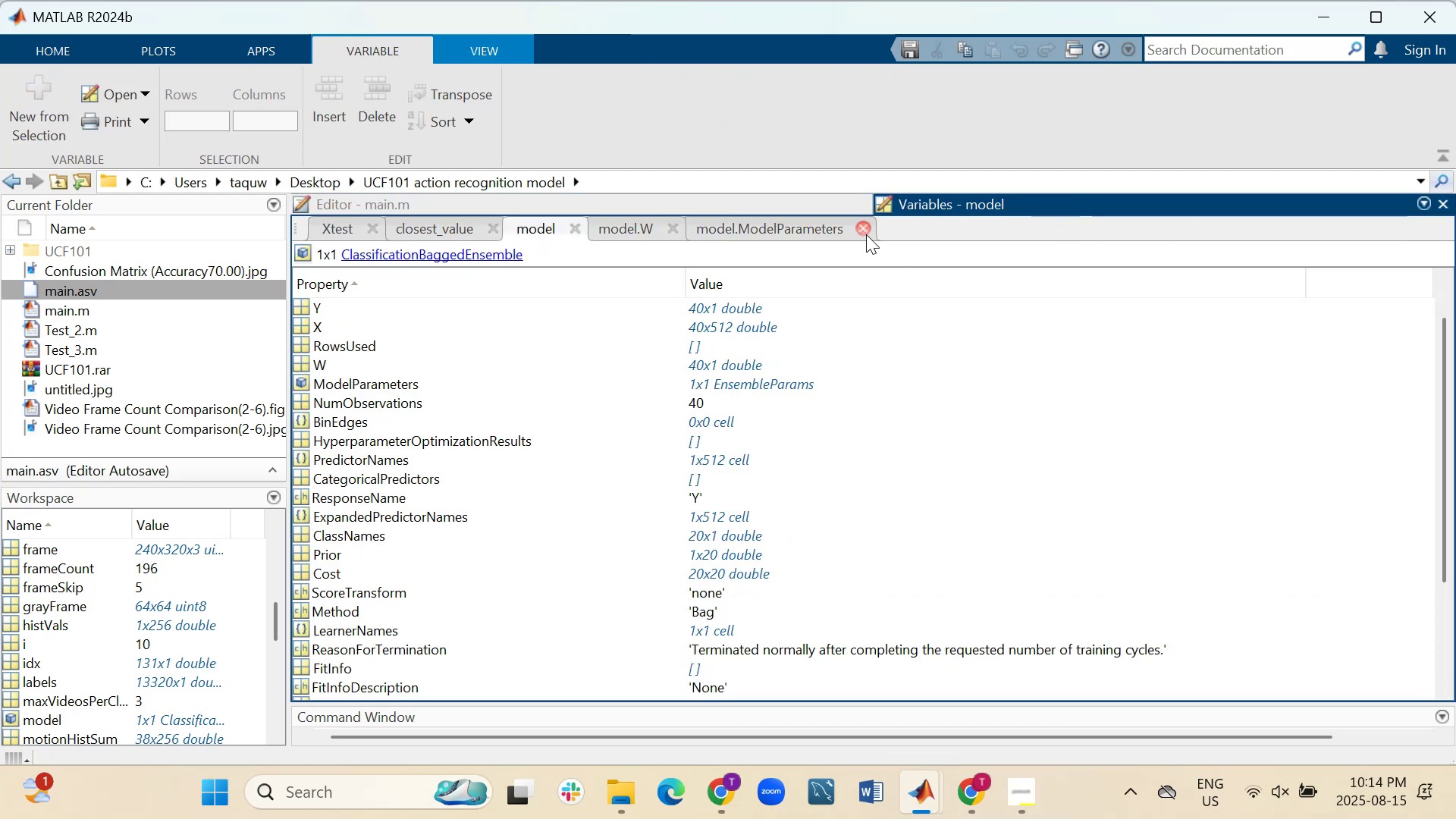 
left_click([866, 234])
 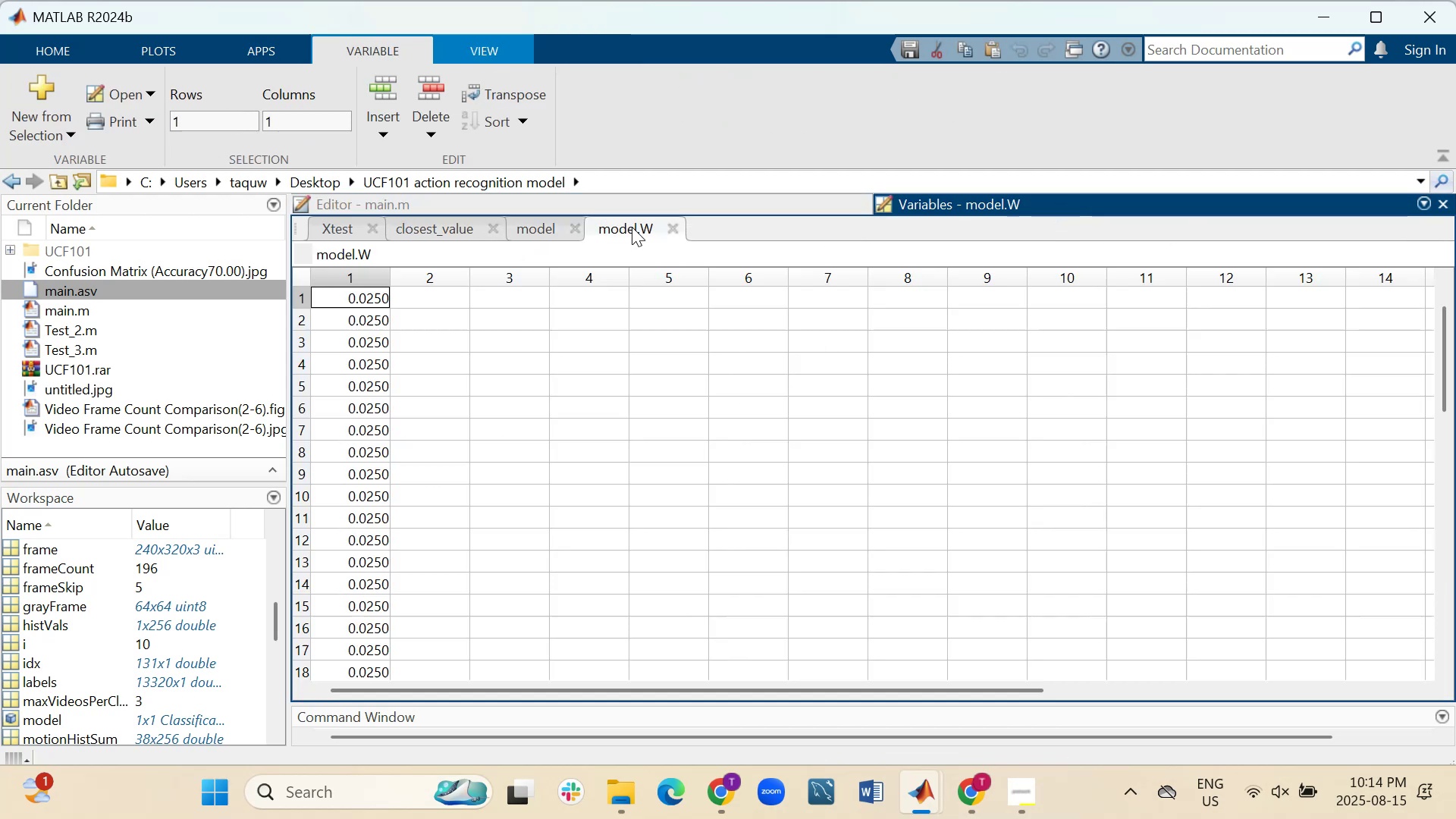 
left_click([632, 227])
 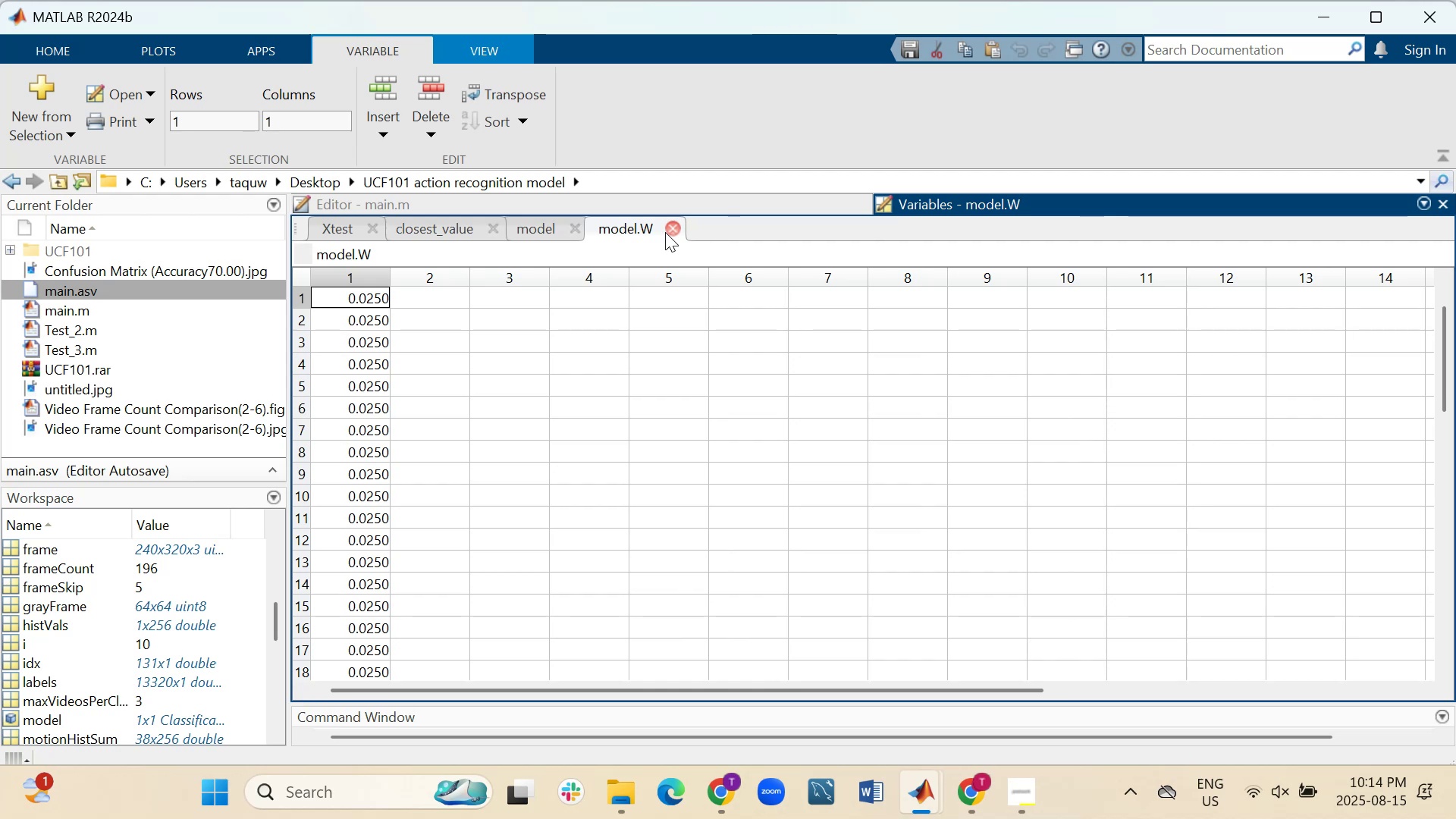 
left_click([665, 232])
 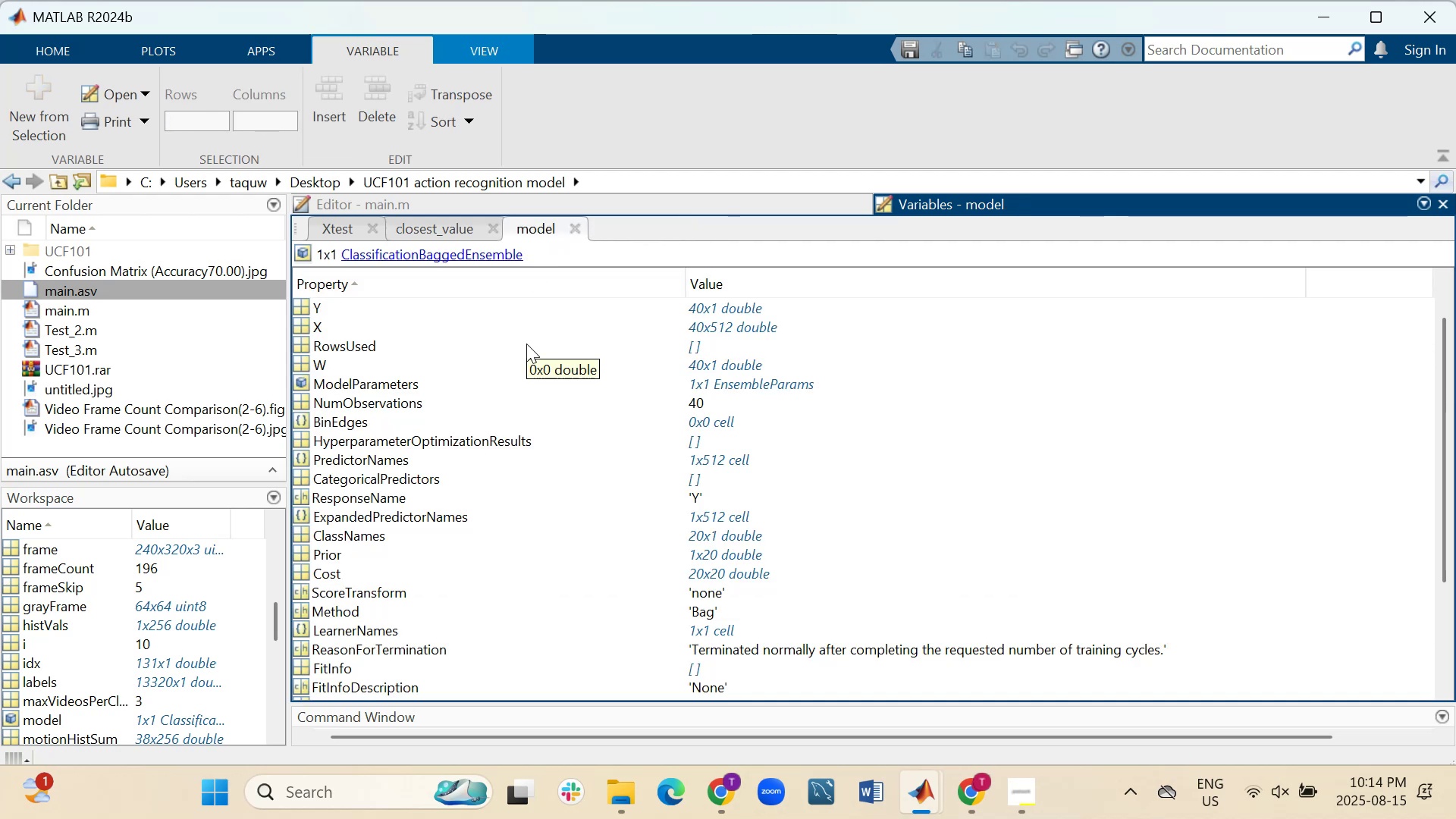 
left_click([526, 344])
 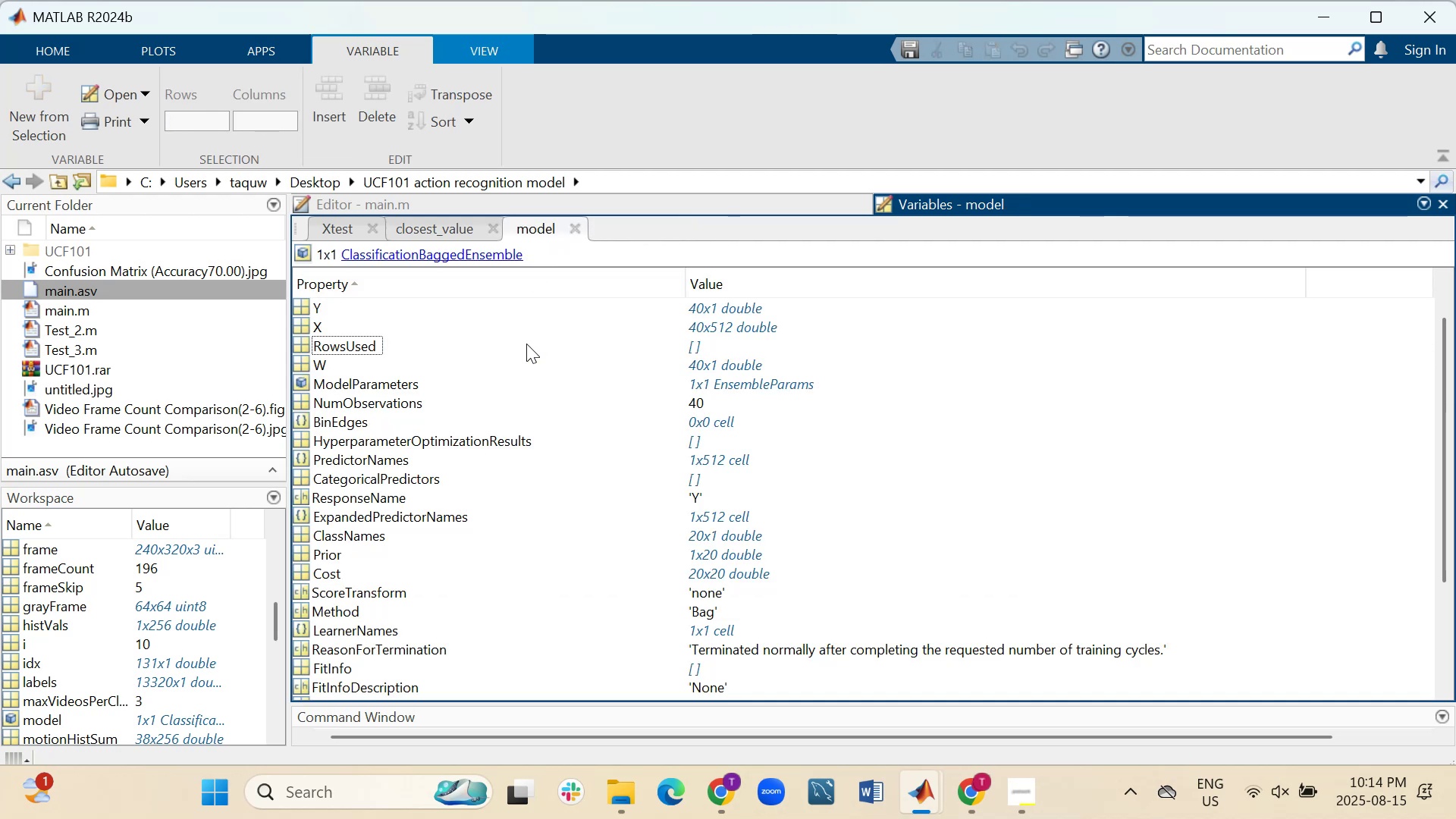 
wait(9.67)
 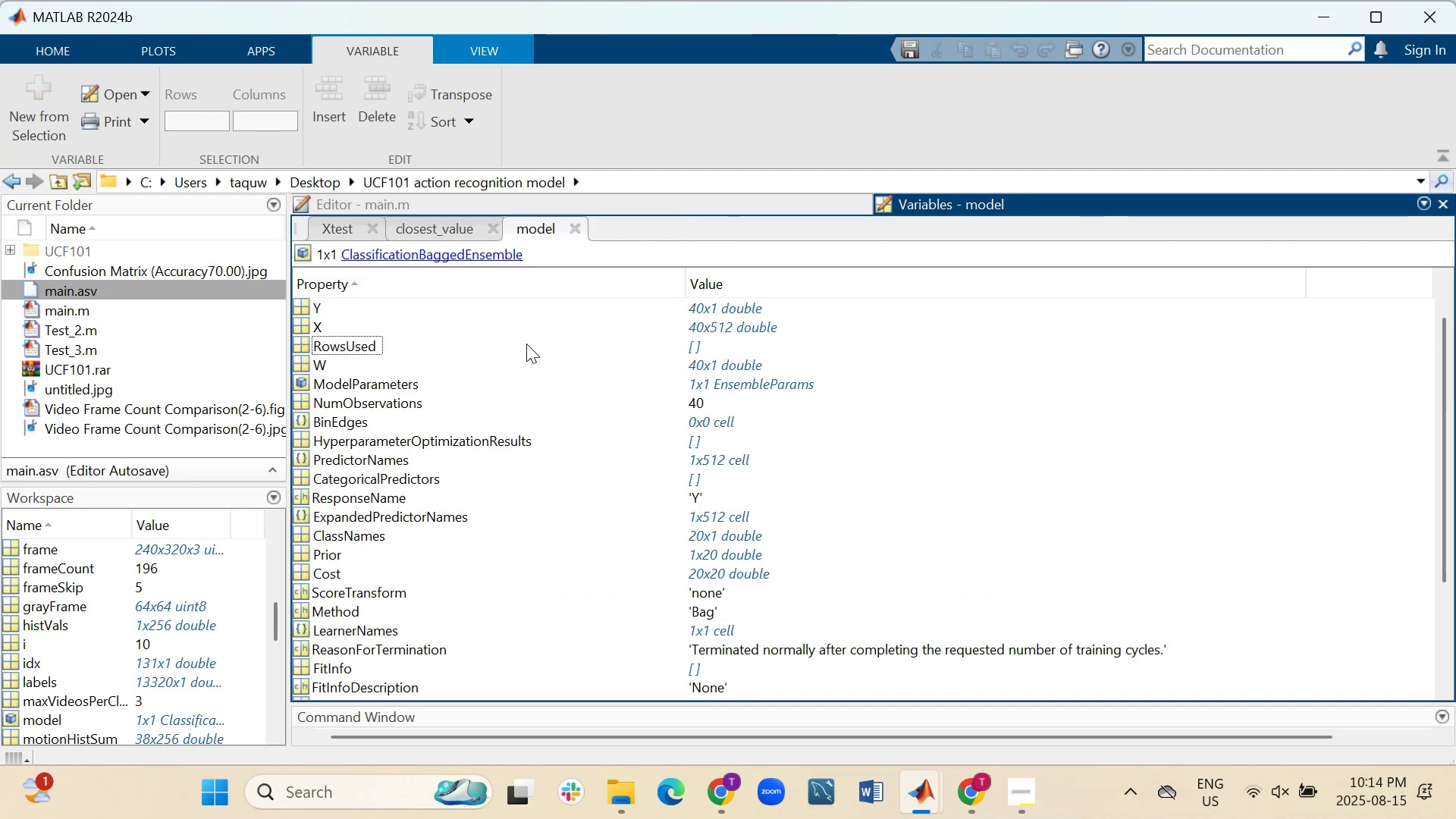 
scroll: coordinate [520, 324], scroll_direction: down, amount: 3.0
 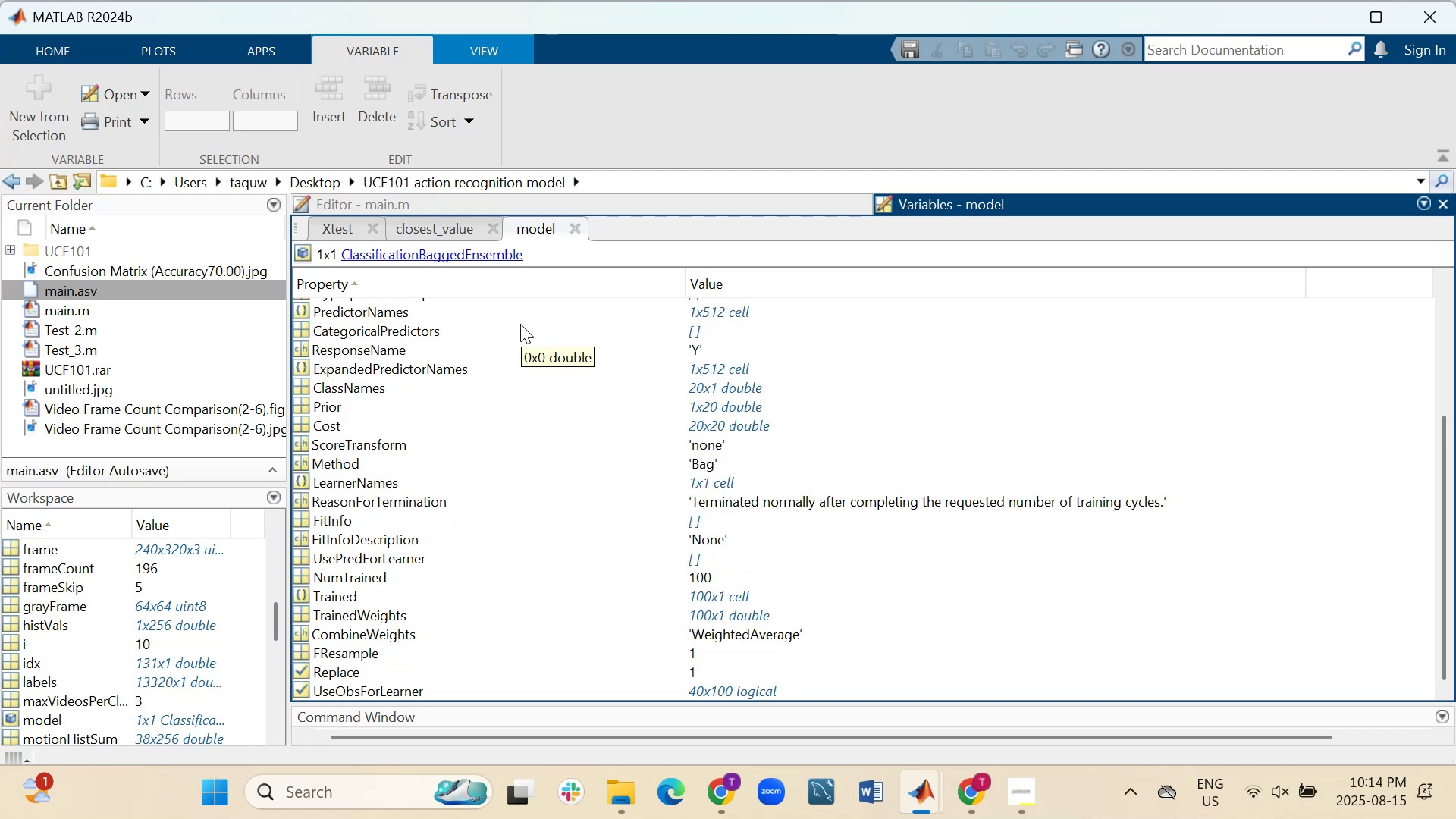 
scroll: coordinate [520, 324], scroll_direction: none, amount: 0.0
 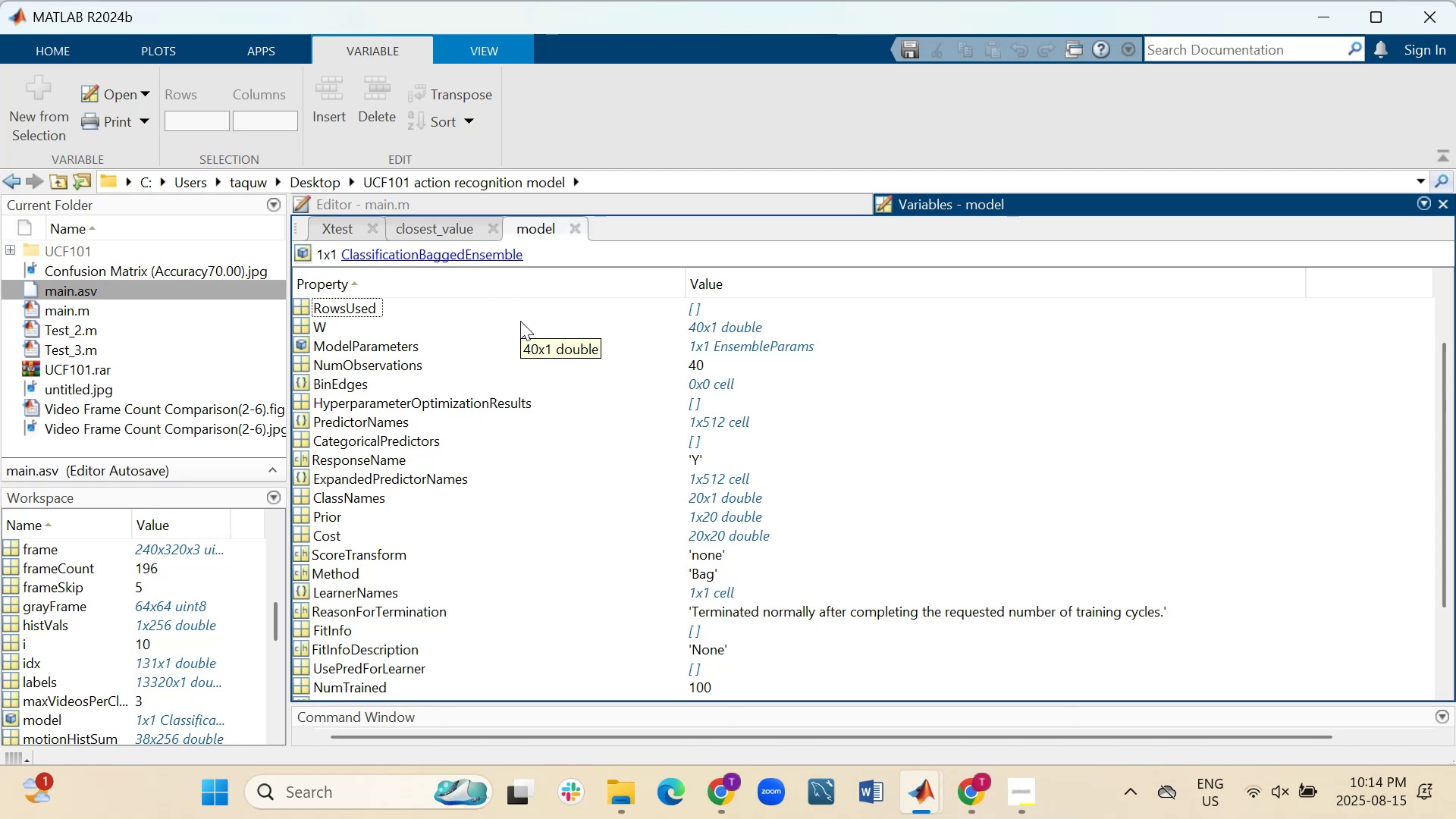 
scroll: coordinate [520, 321], scroll_direction: up, amount: 2.0
 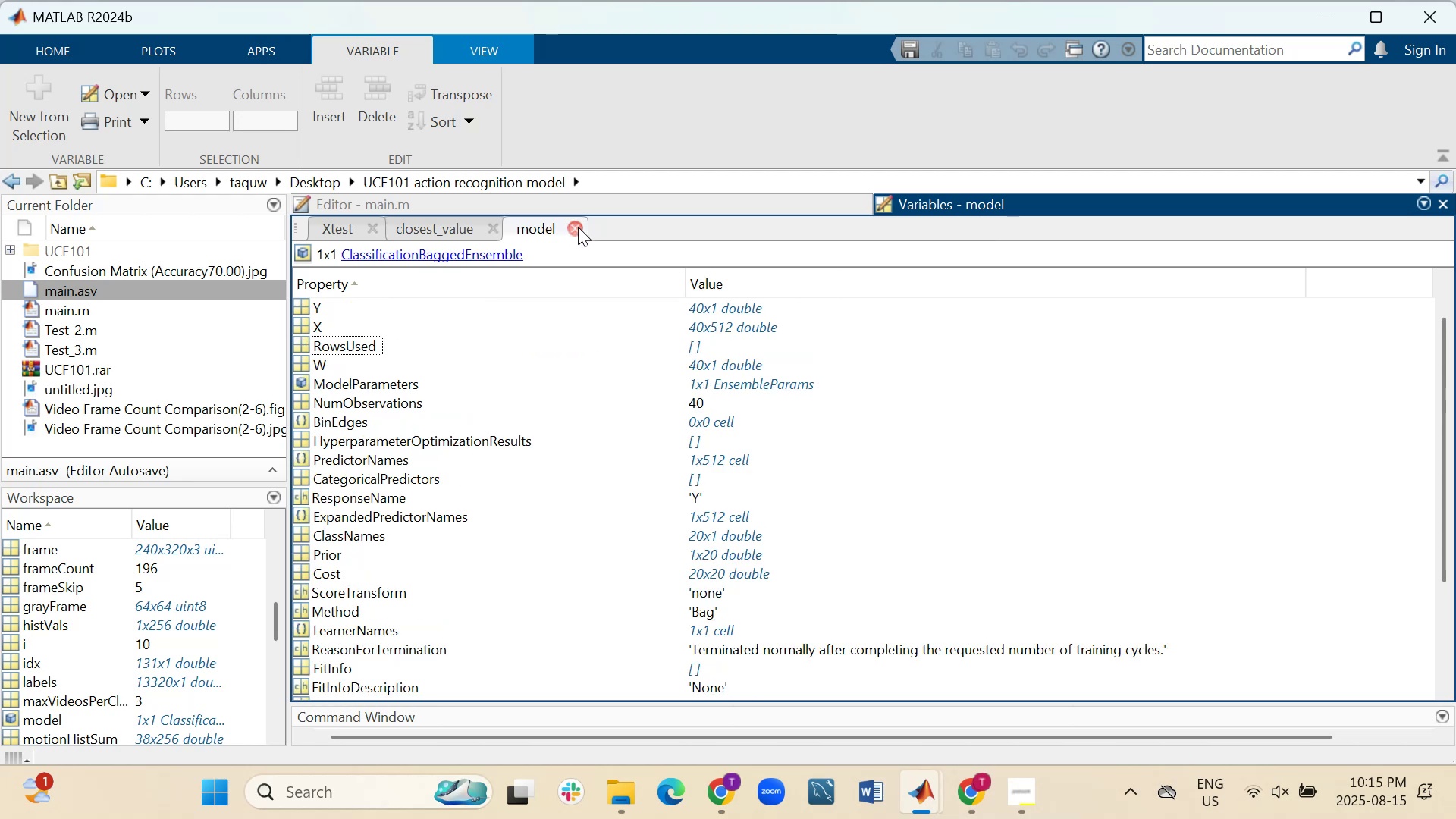 
left_click([578, 227])
 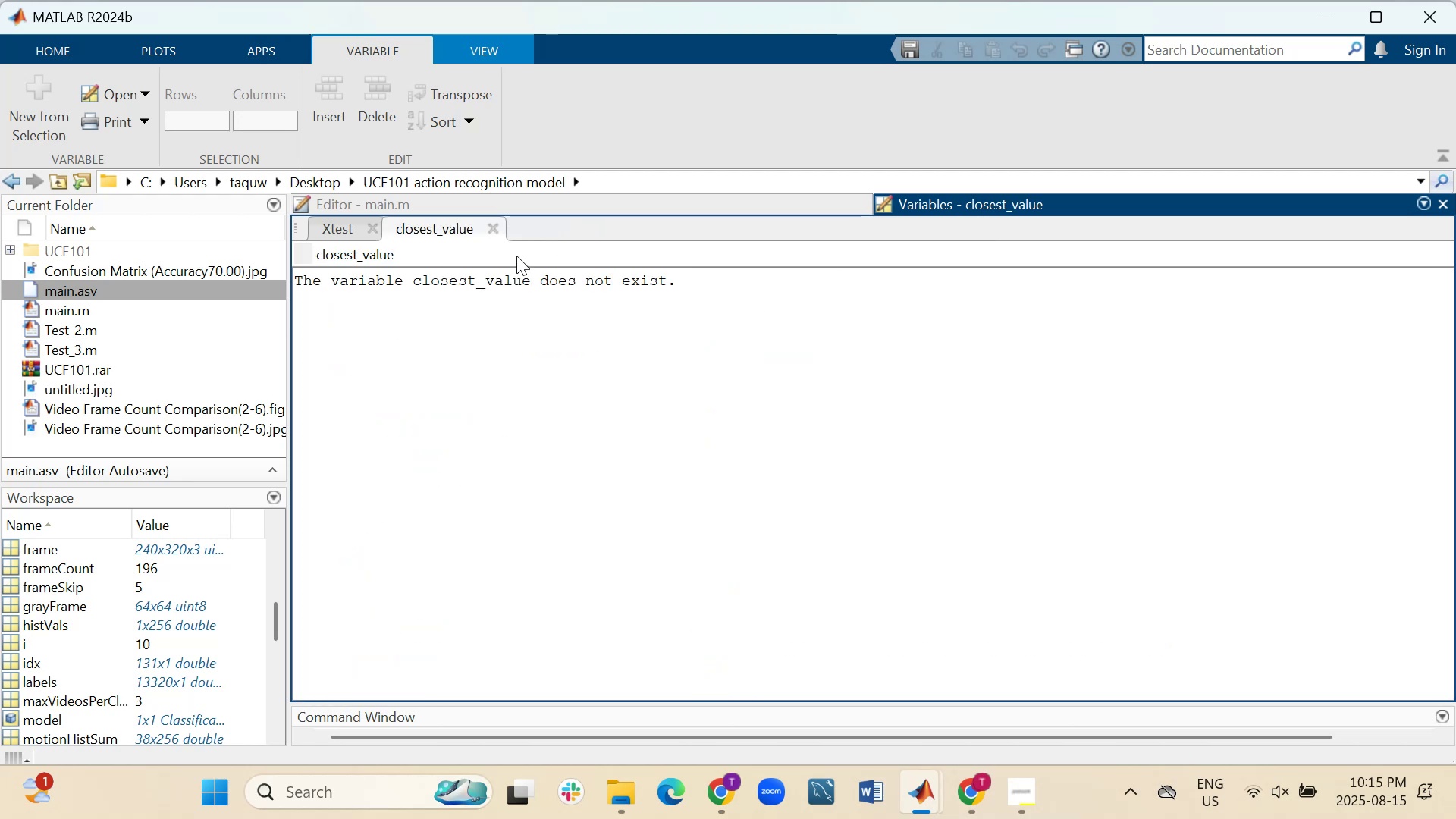 
left_click([491, 231])
 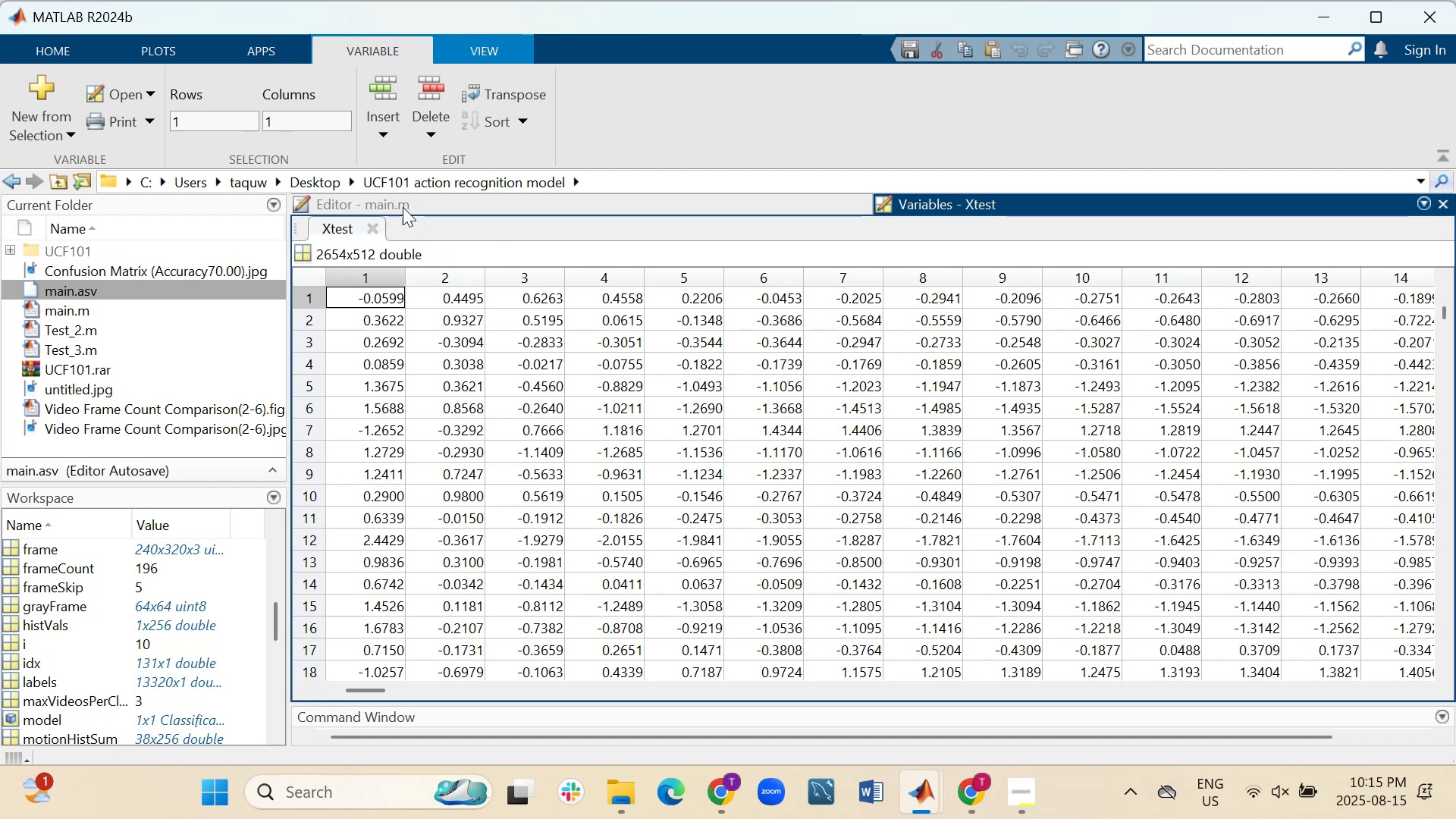 
wait(5.11)
 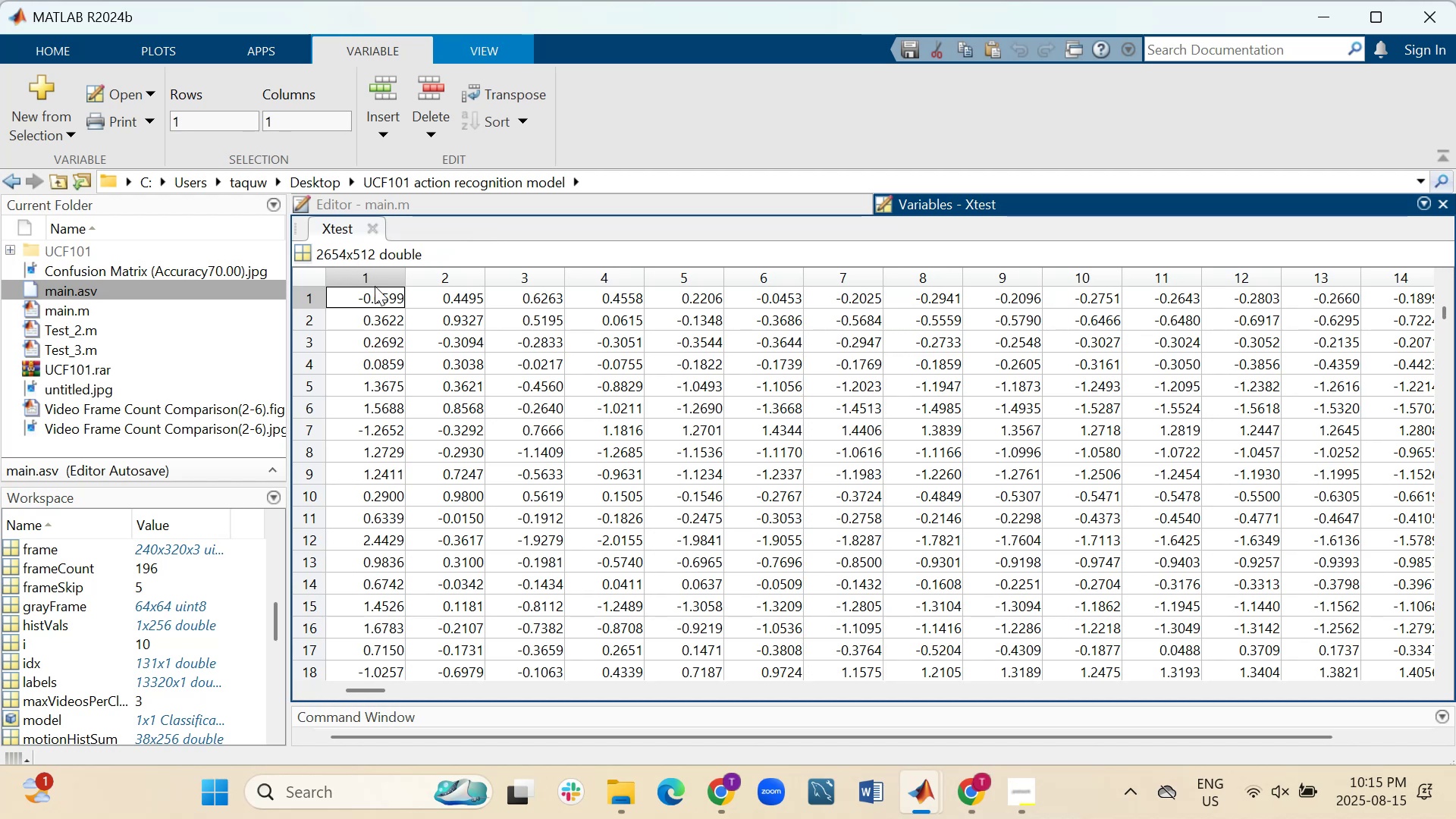 
left_click([370, 229])
 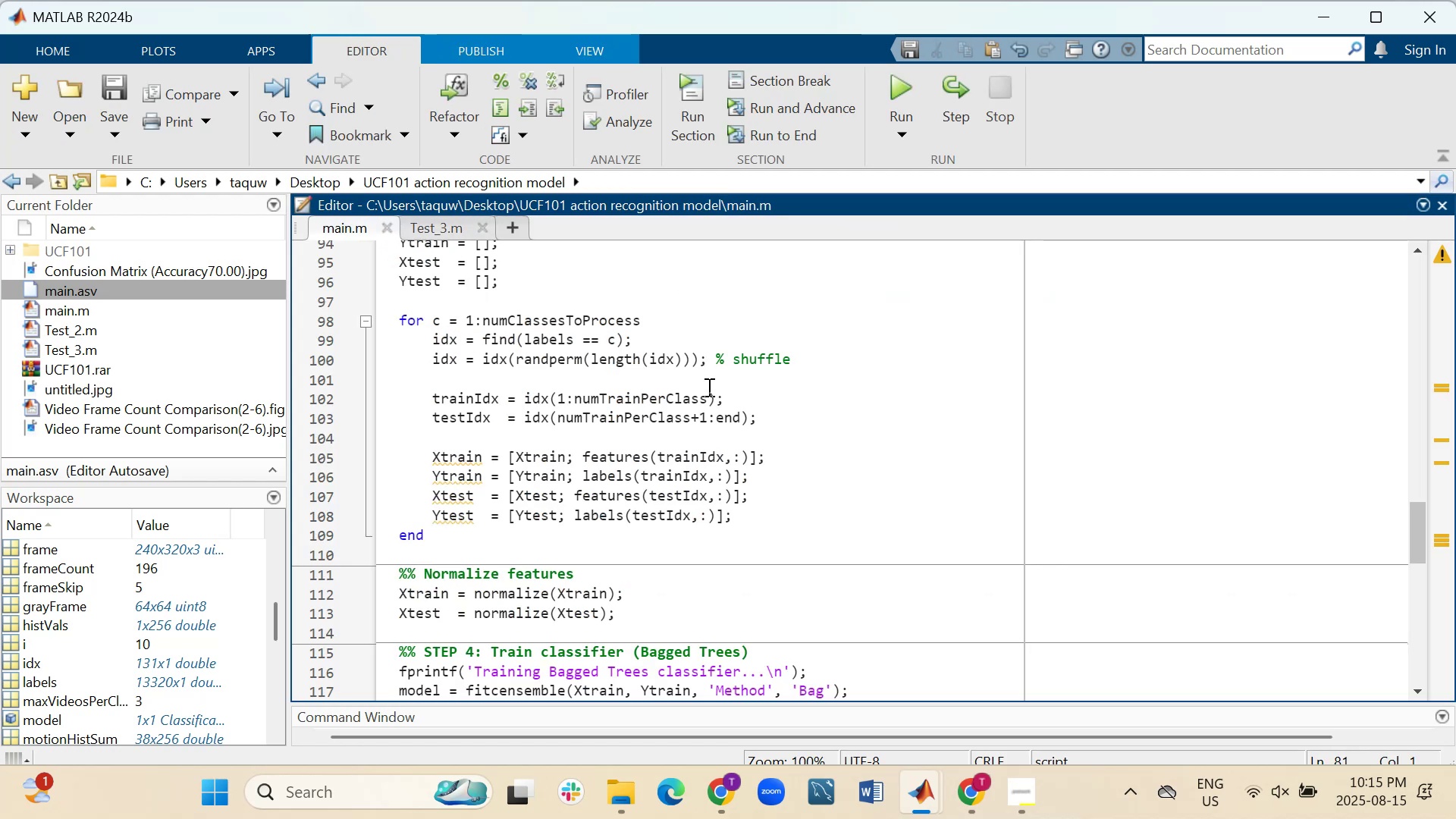 
scroll: coordinate [708, 387], scroll_direction: down, amount: 1.0
 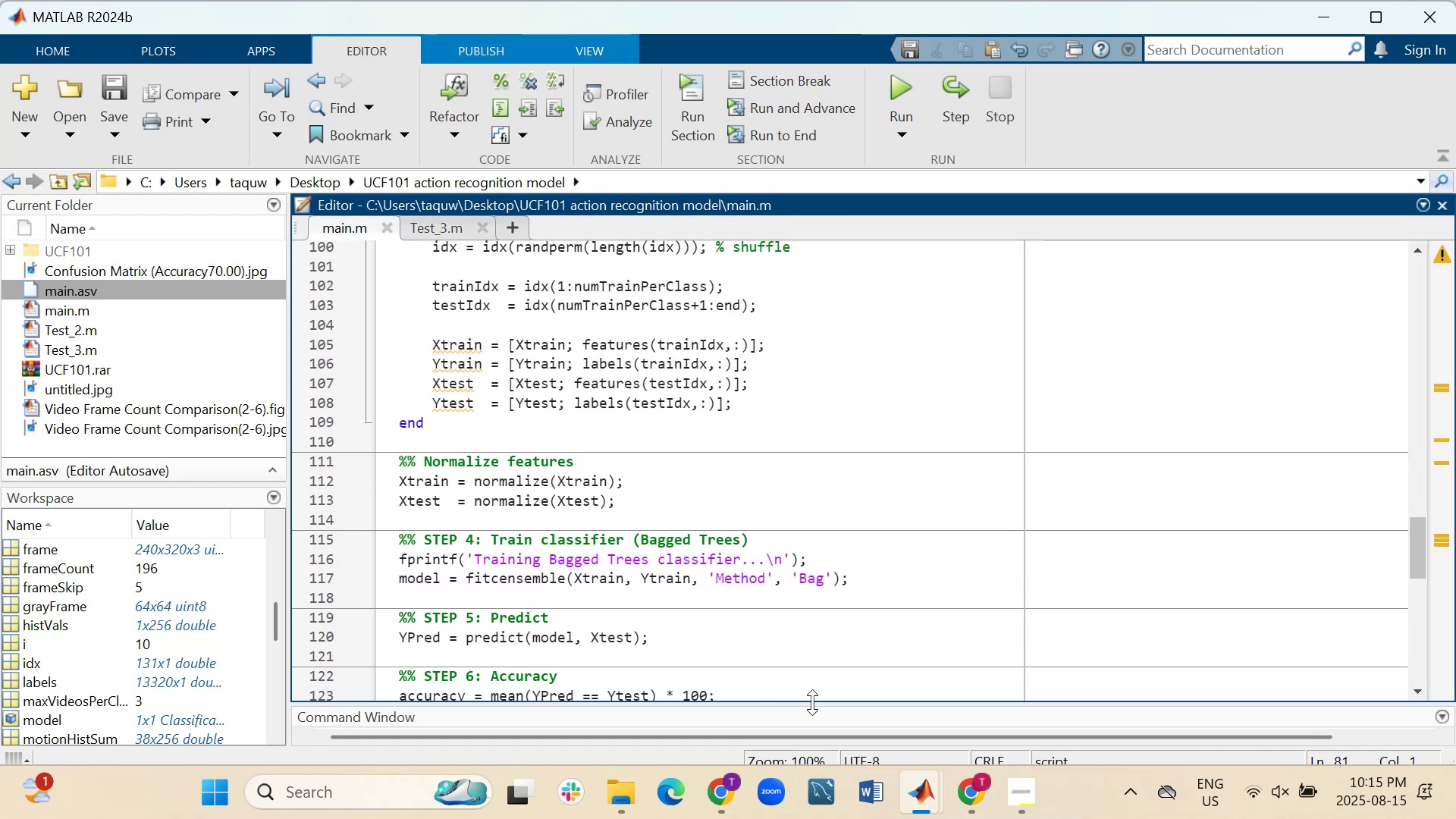 
left_click_drag(start_coordinate=[812, 702], to_coordinate=[829, 434])
 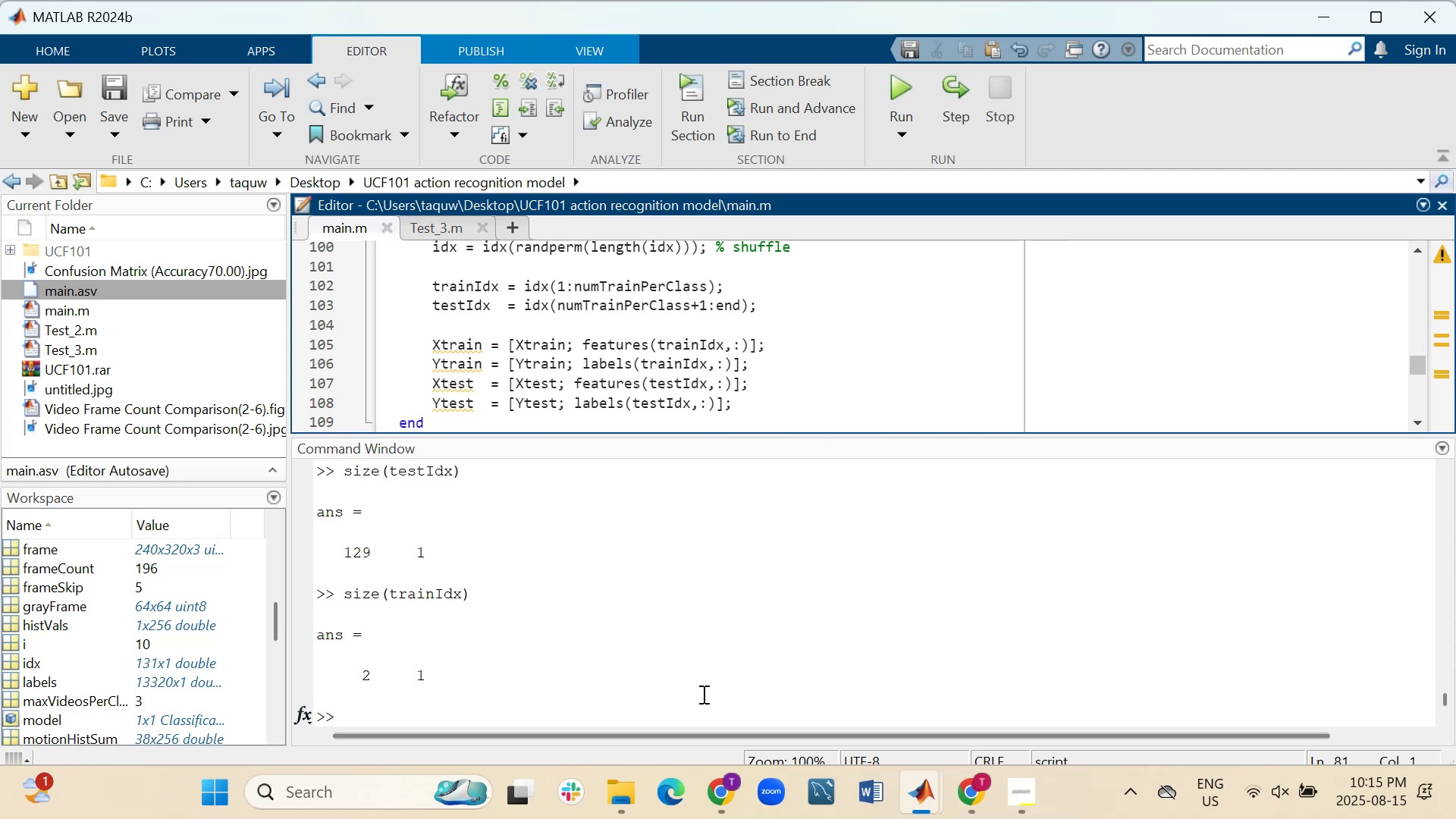 
left_click([702, 694])
 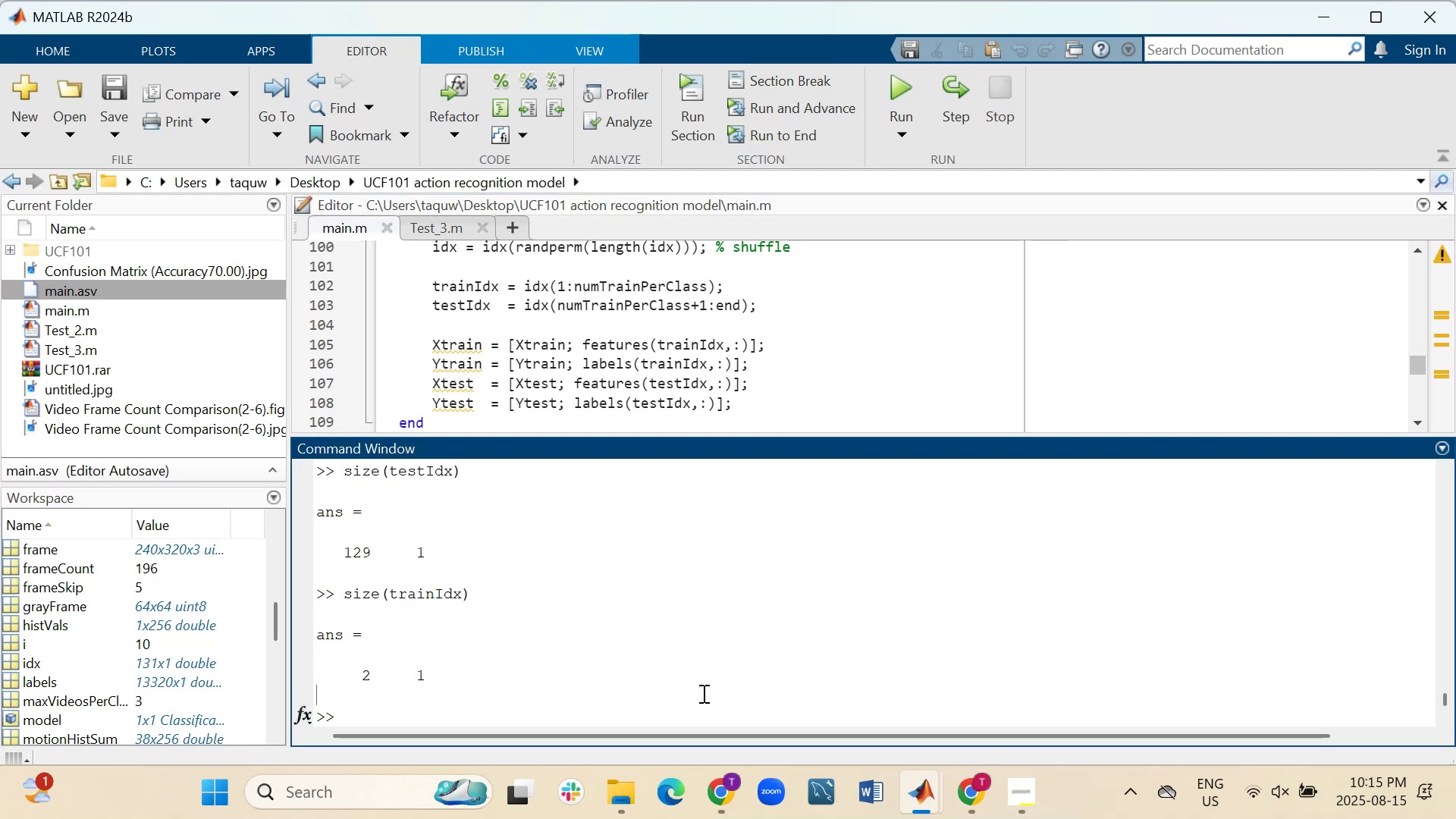 
type(size(Xtest))
 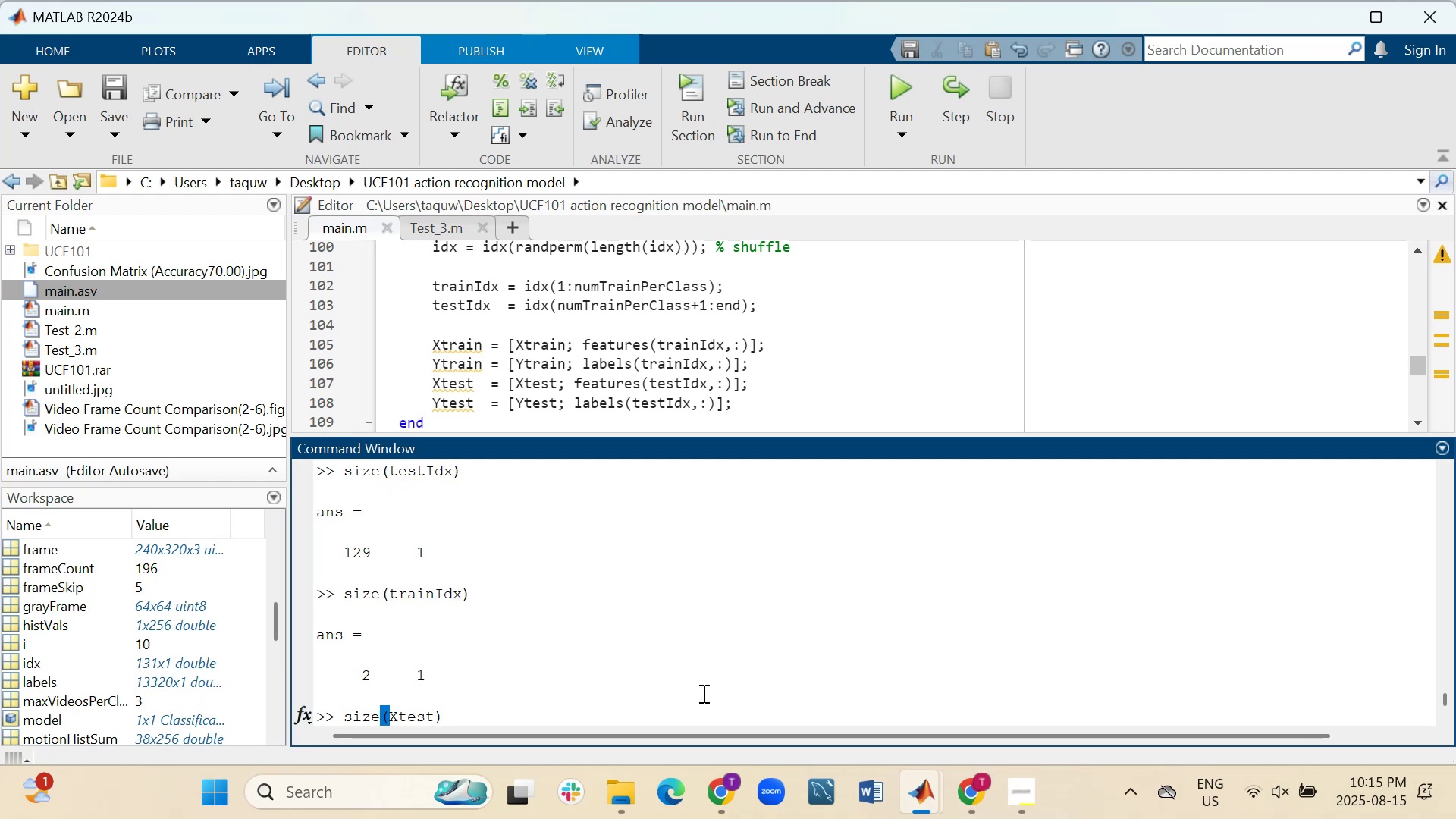 
key(Enter)
 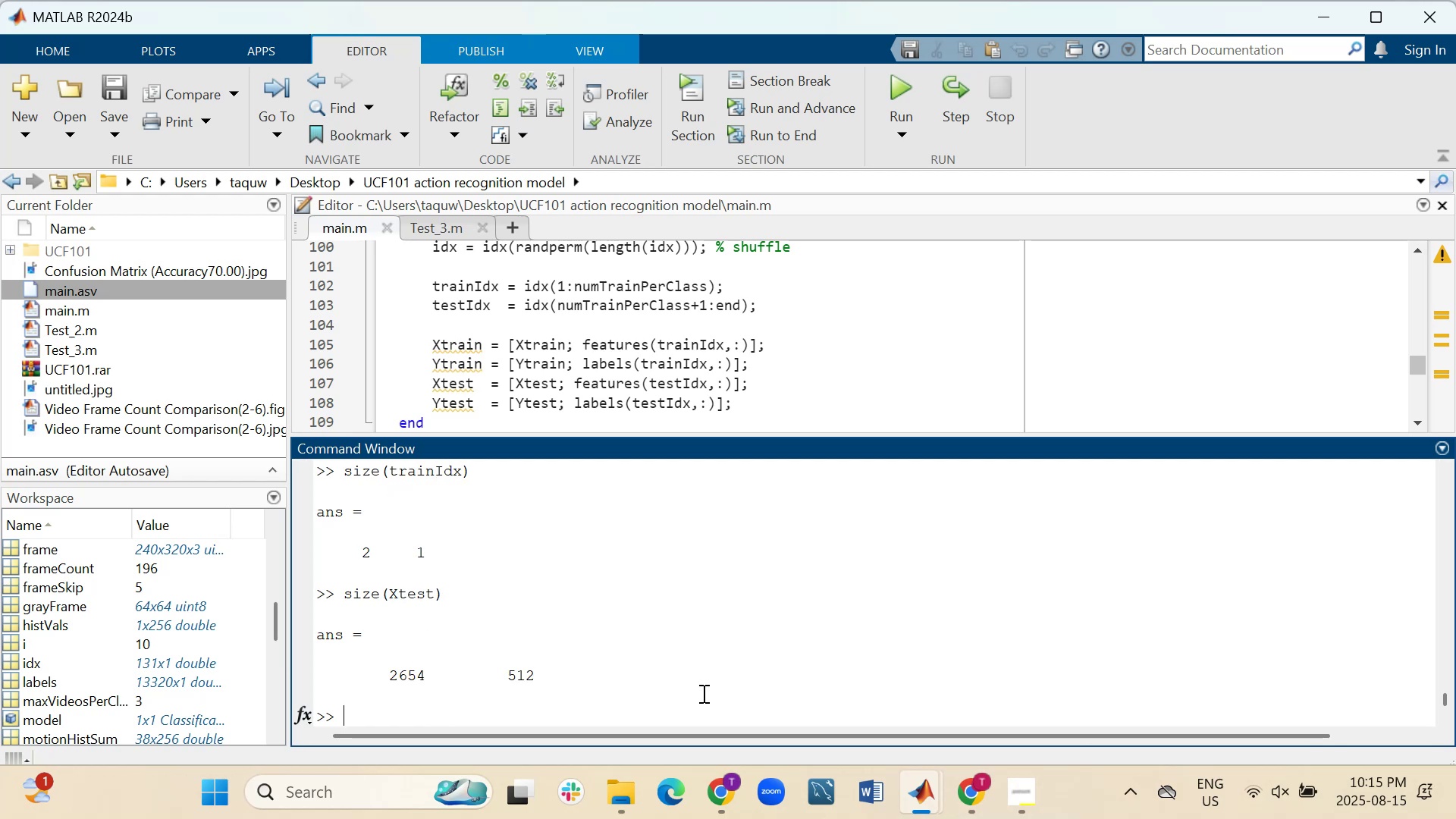 
wait(9.17)
 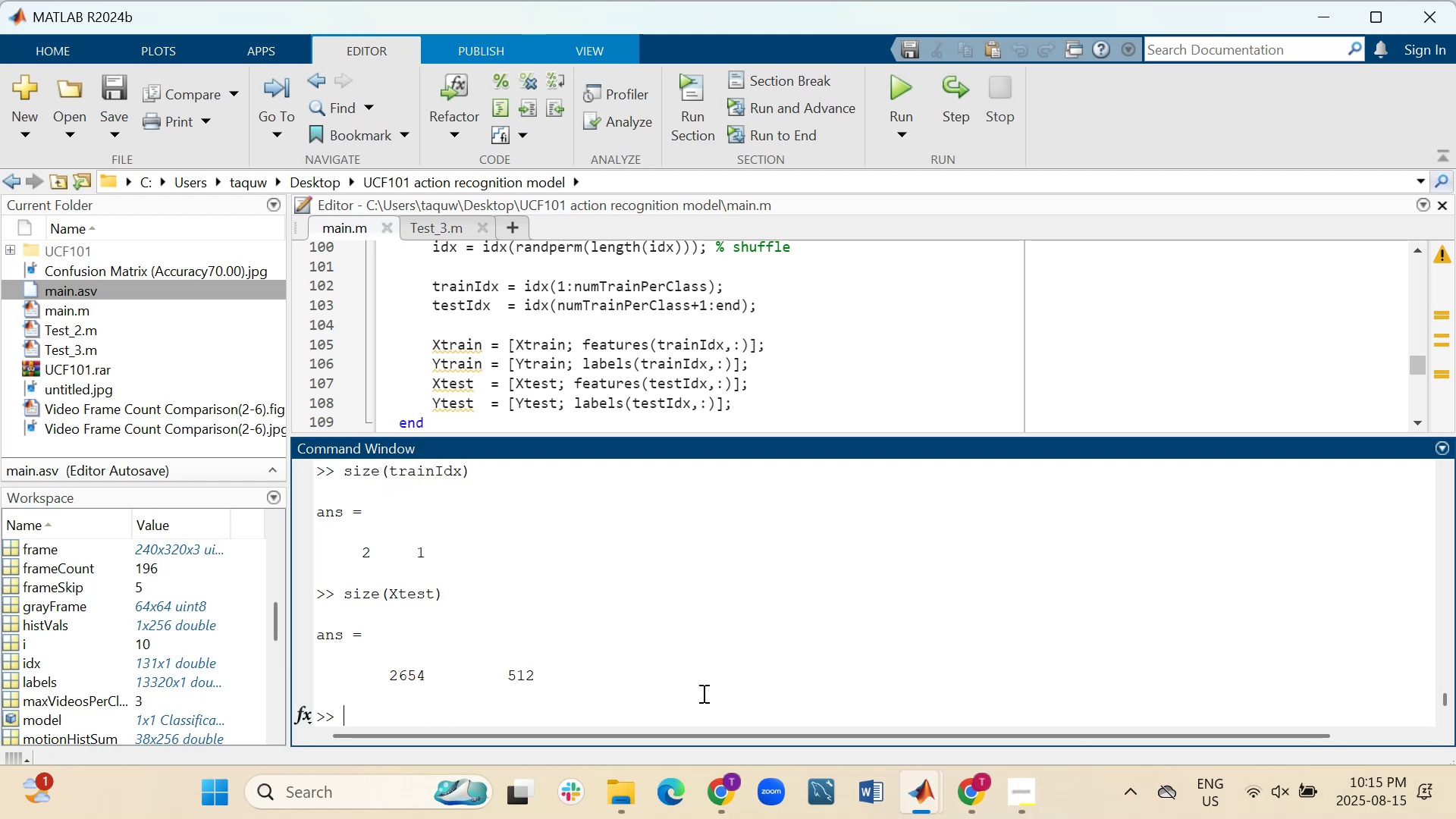 
type(size(Xtrain))
 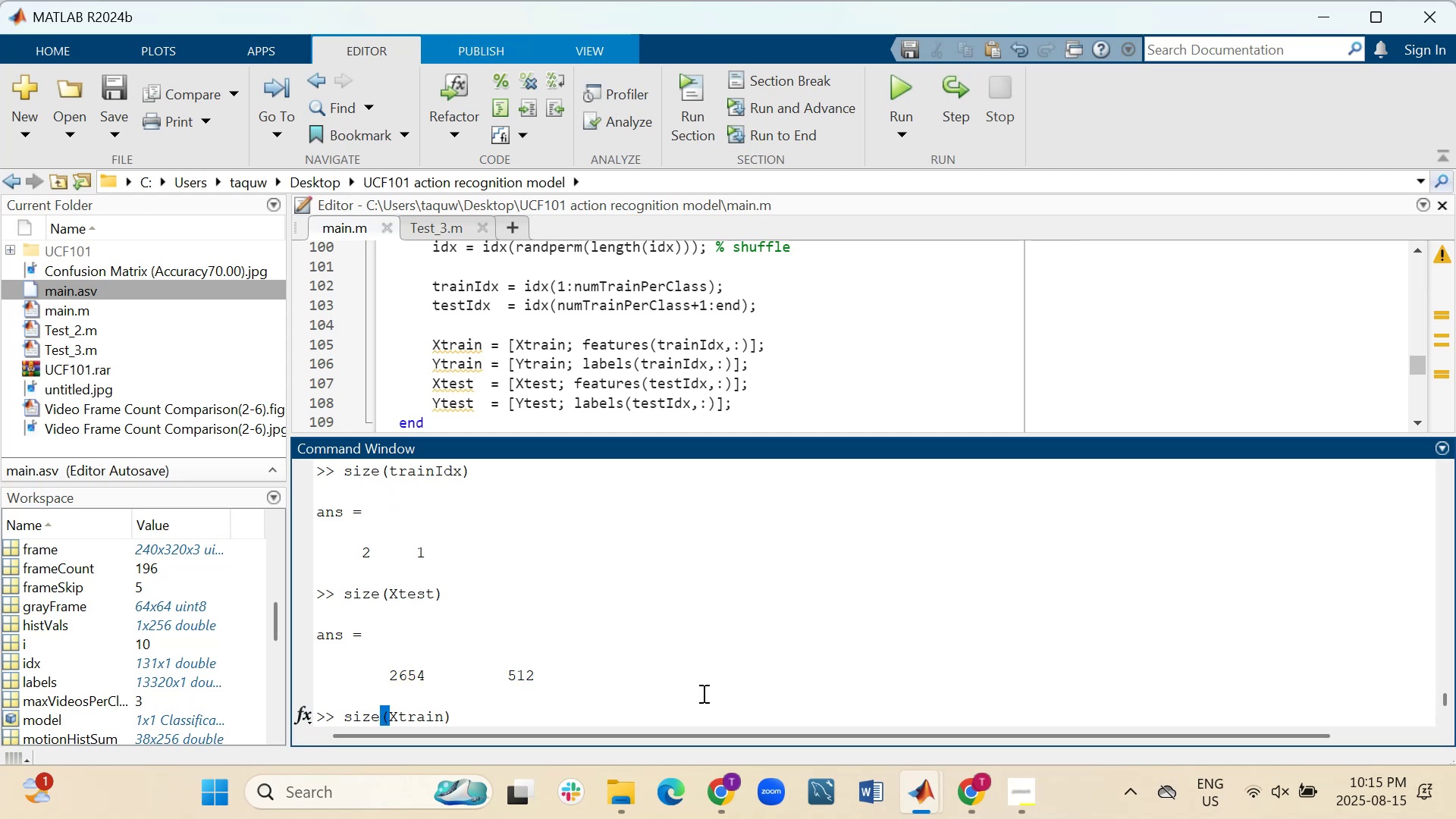 
key(Enter)
 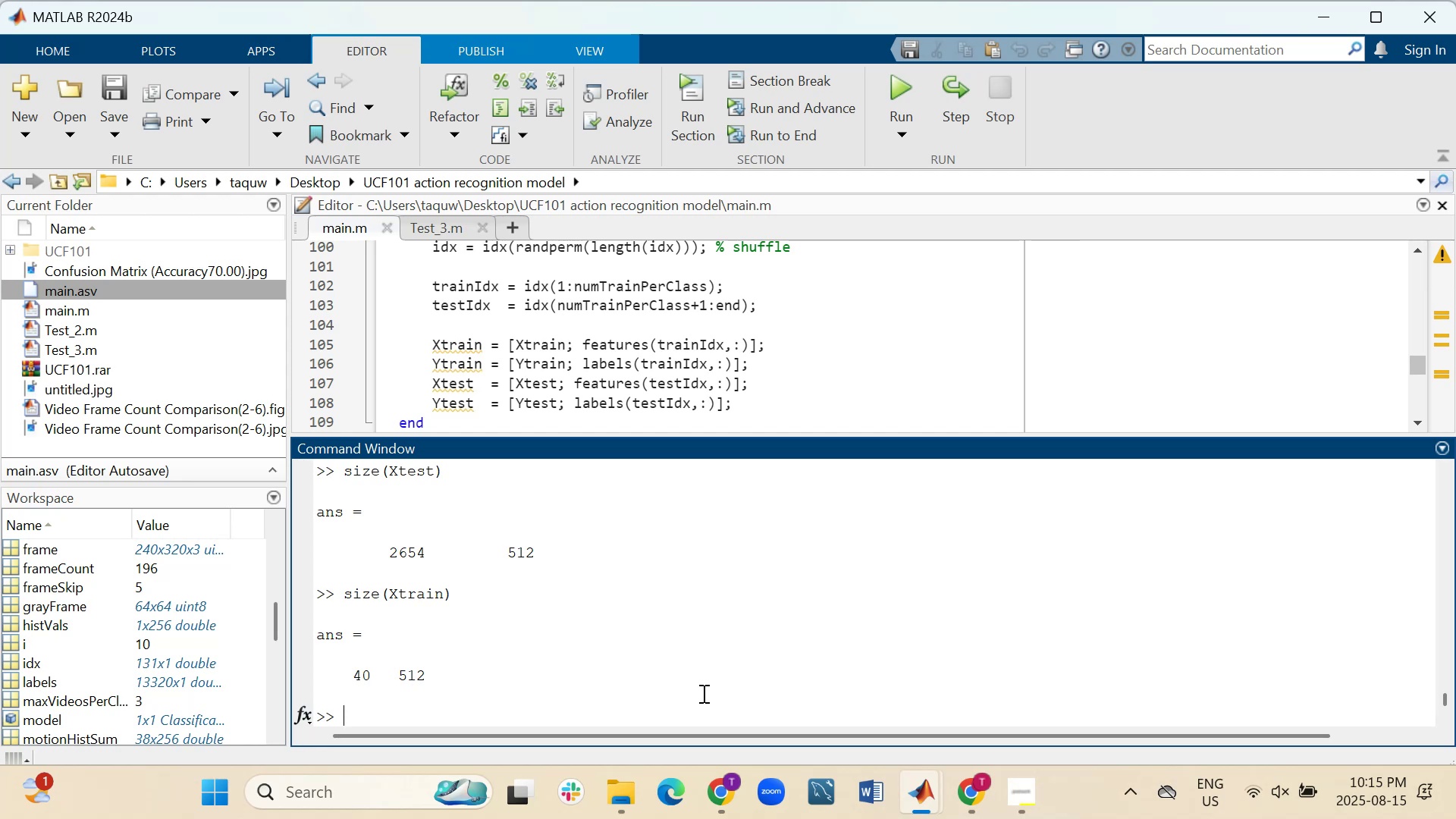 
wait(13.71)
 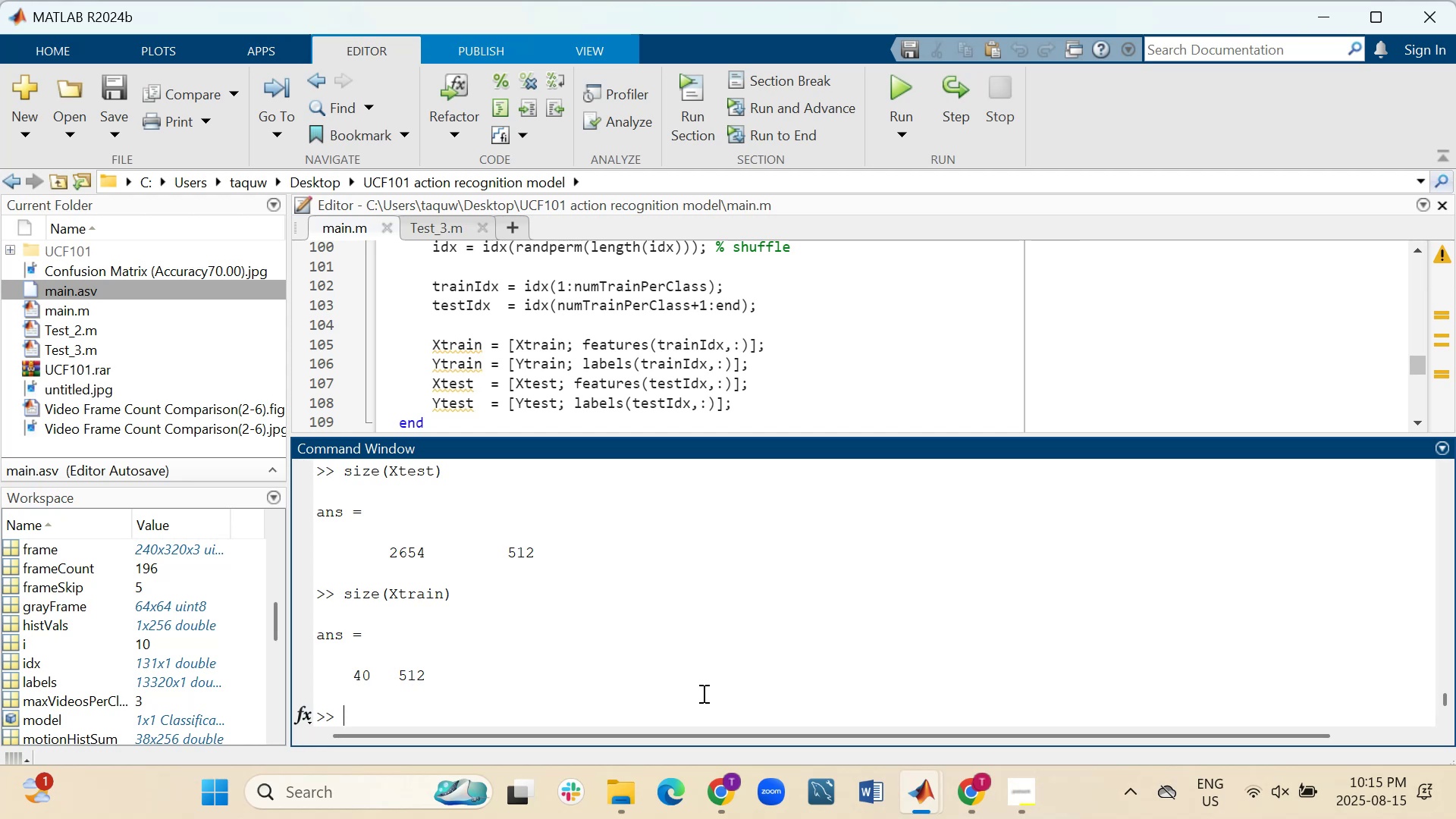 
left_click_drag(start_coordinate=[818, 434], to_coordinate=[804, 675])
 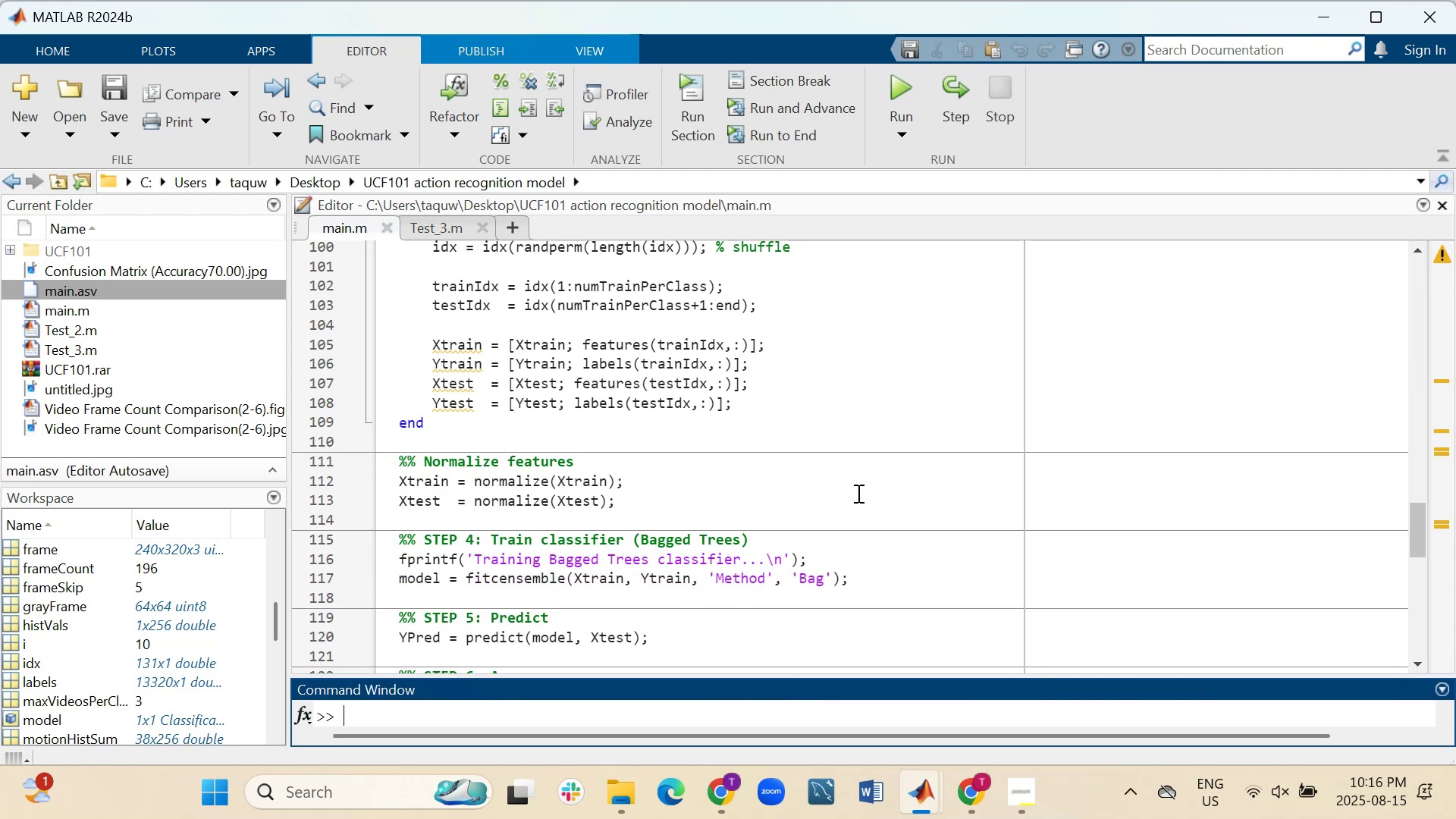 
scroll: coordinate [857, 493], scroll_direction: down, amount: 1.0
 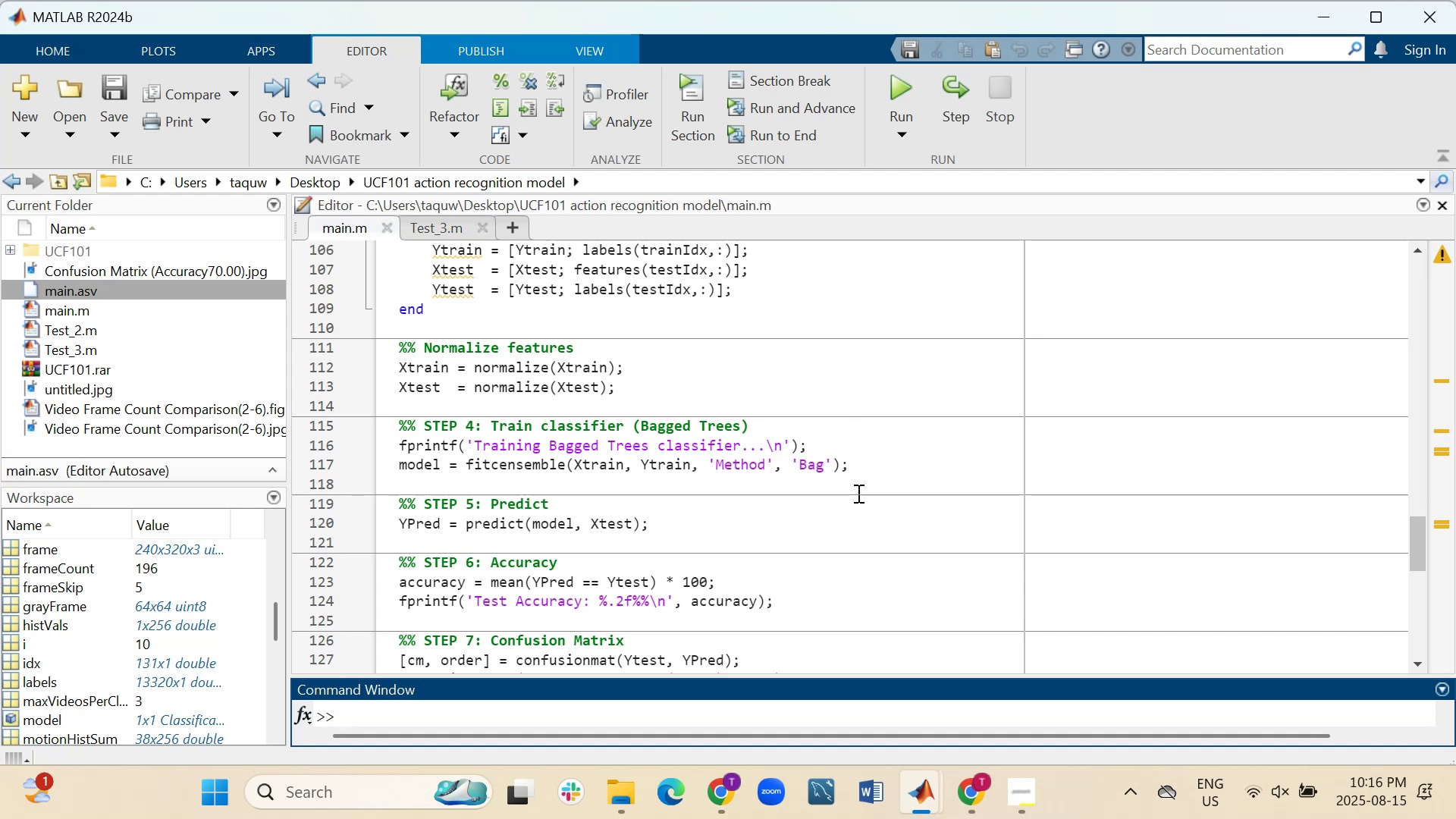 
scroll: coordinate [857, 493], scroll_direction: up, amount: 1.0
 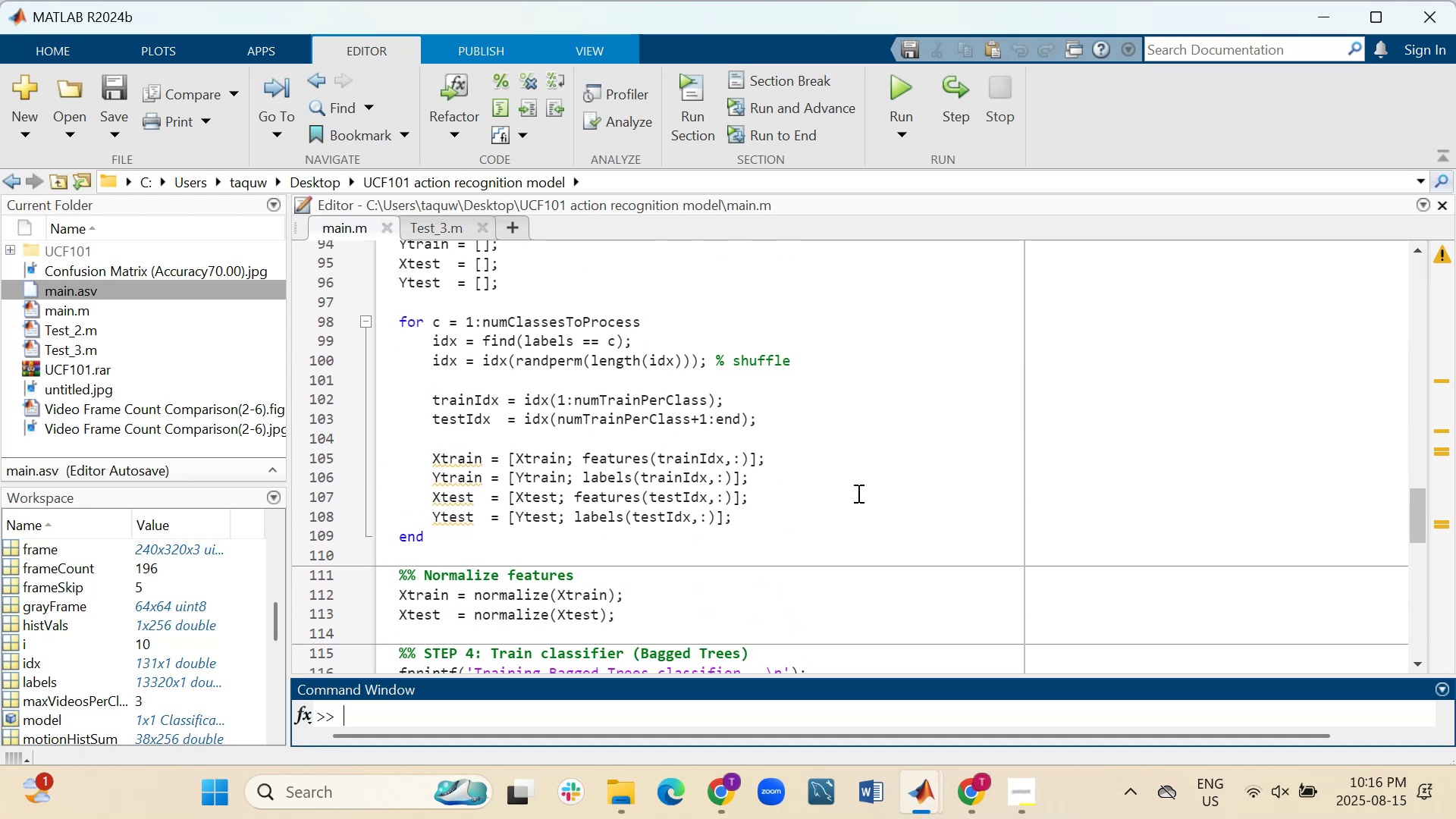 
wait(10.76)
 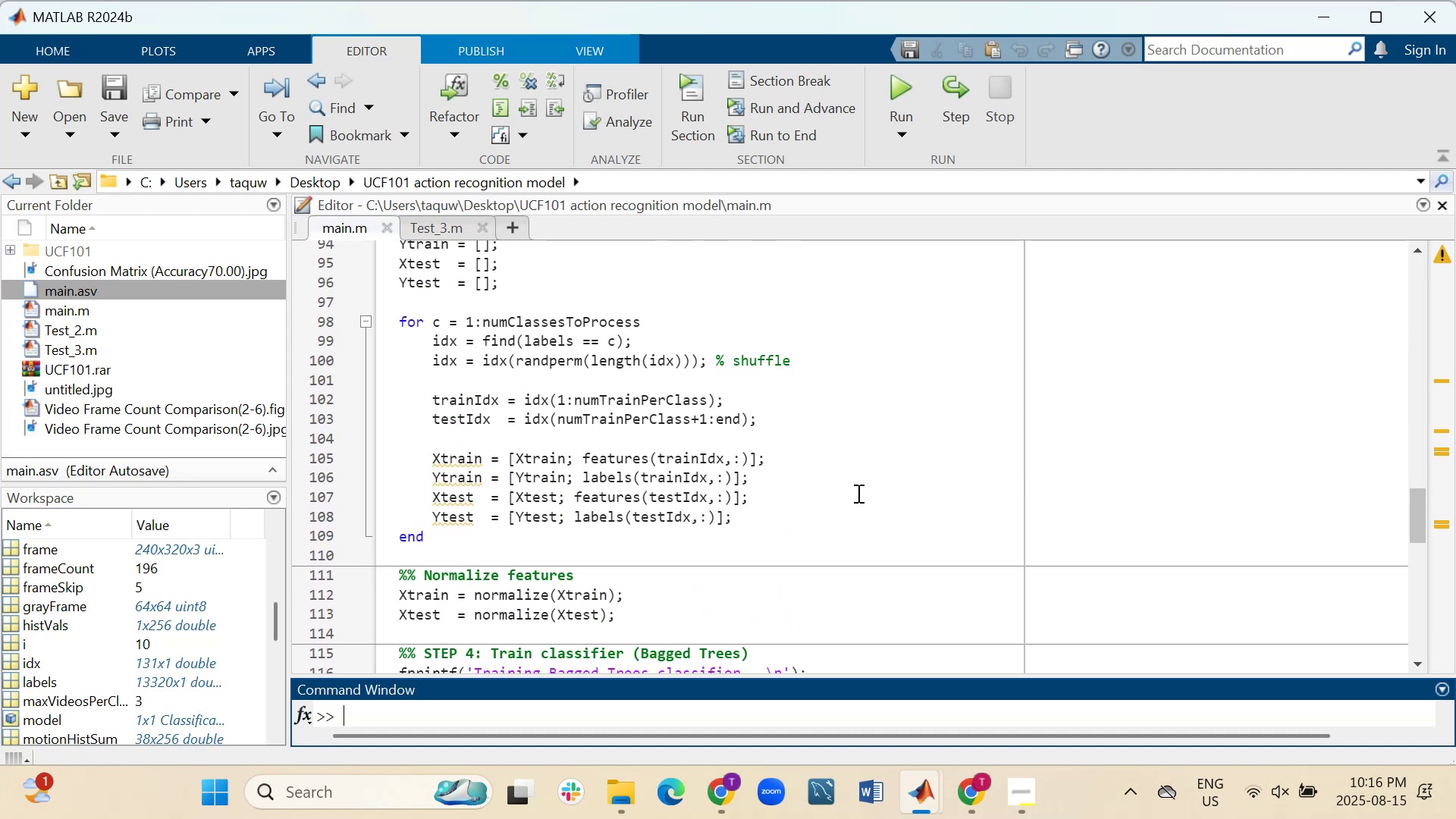 
scroll: coordinate [857, 493], scroll_direction: up, amount: 2.0
 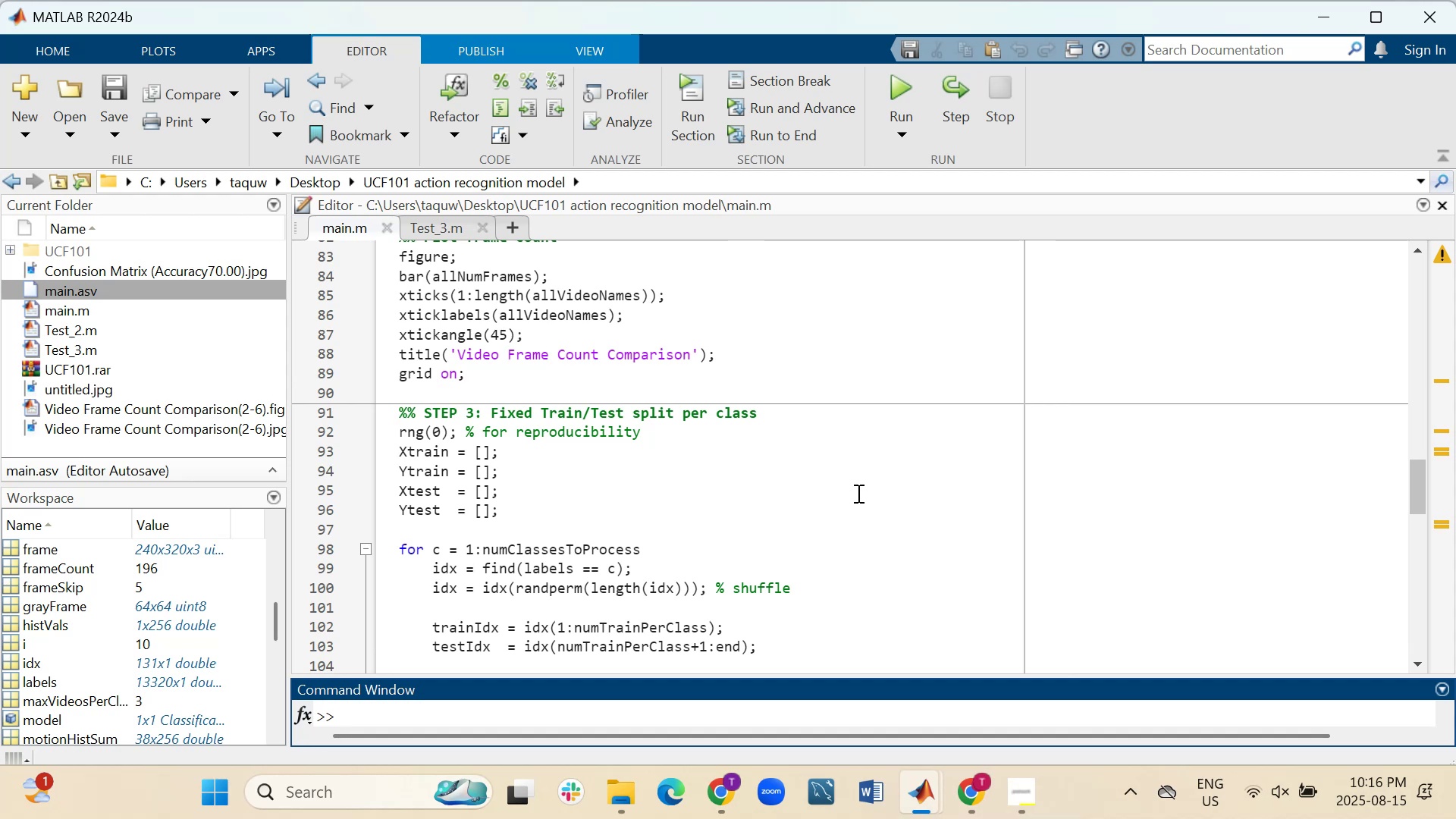 
wait(7.8)
 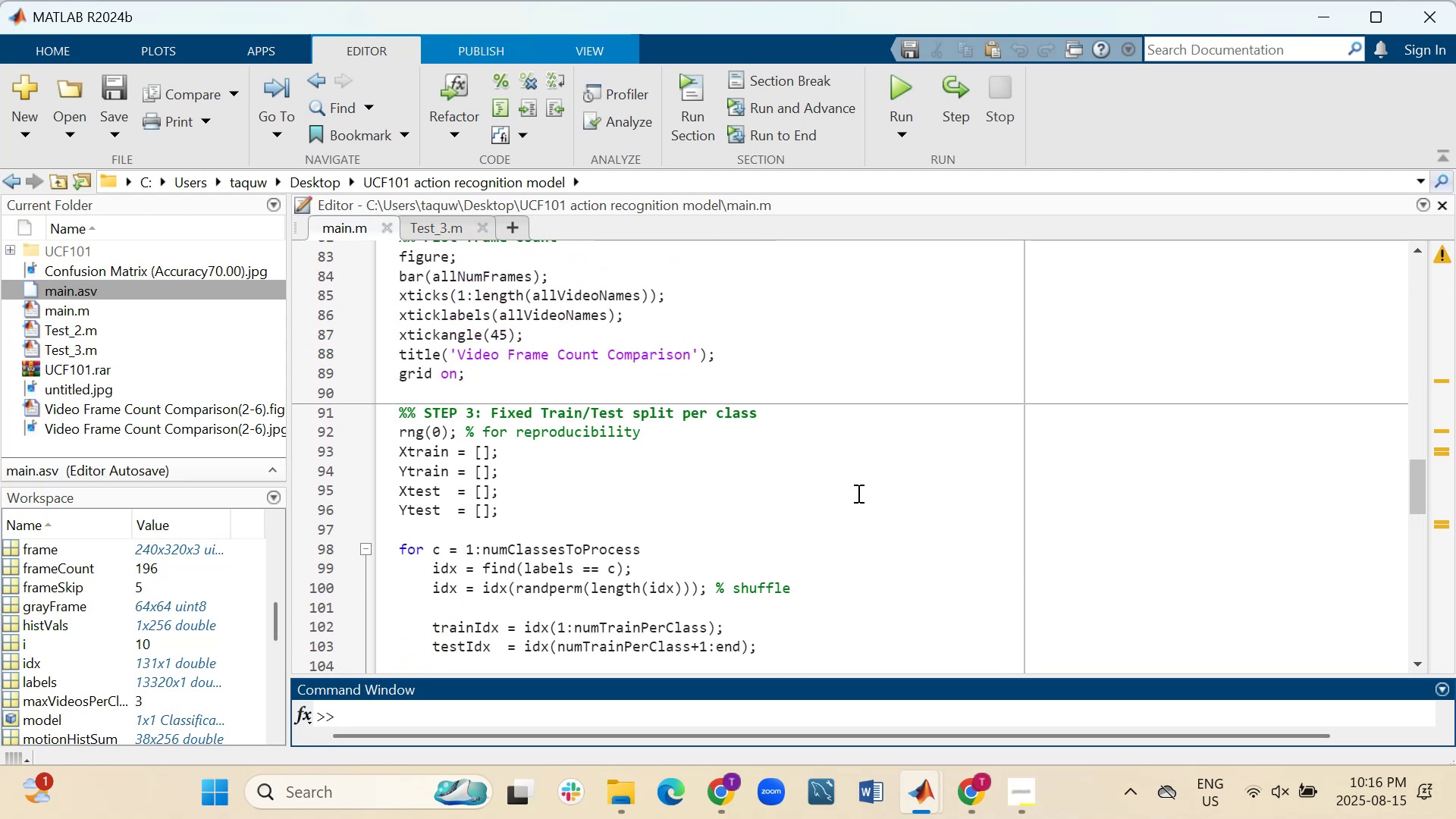 
scroll: coordinate [857, 493], scroll_direction: up, amount: 1.0
 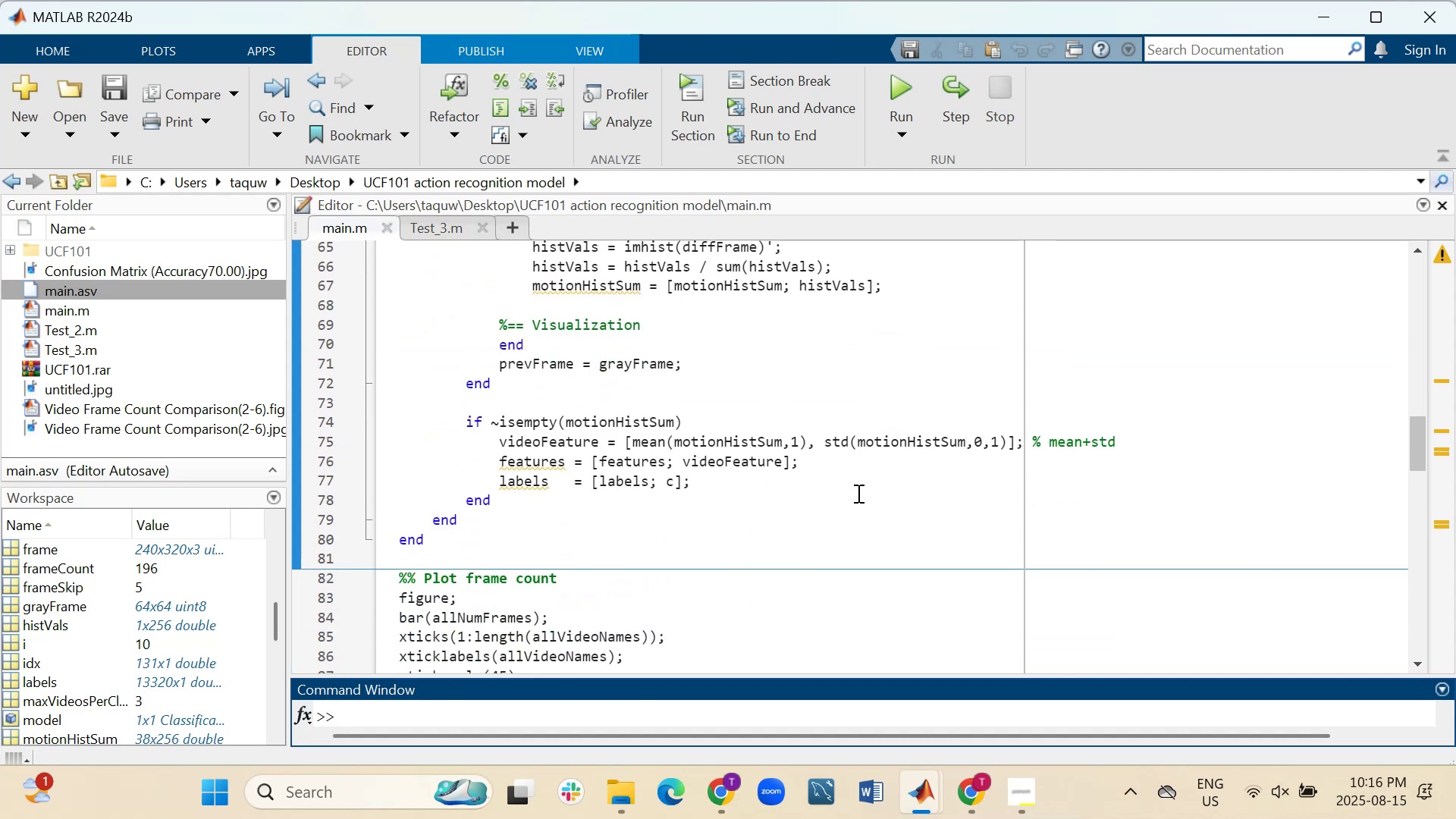 
scroll: coordinate [857, 493], scroll_direction: down, amount: 3.0
 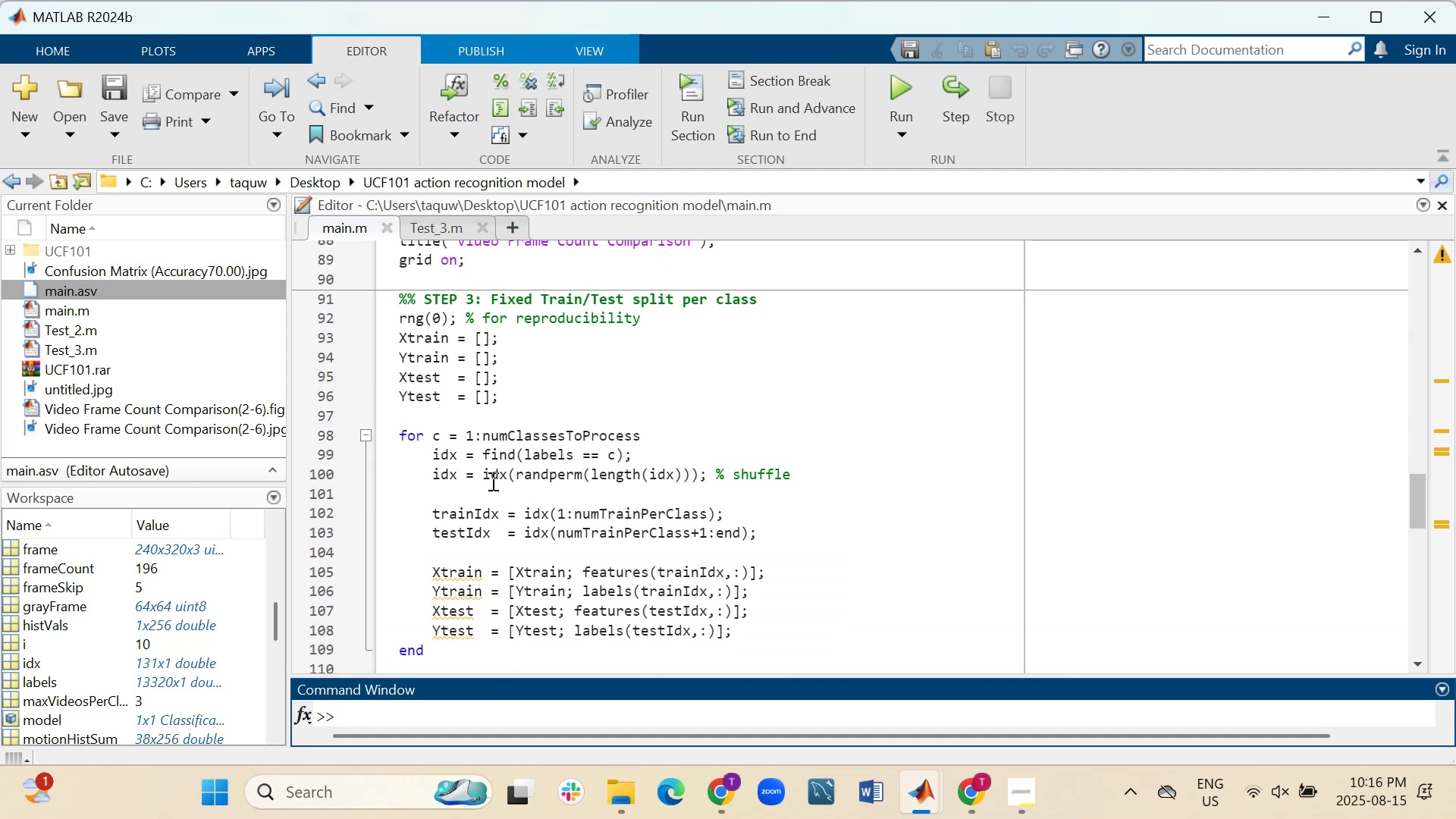 
wait(5.73)
 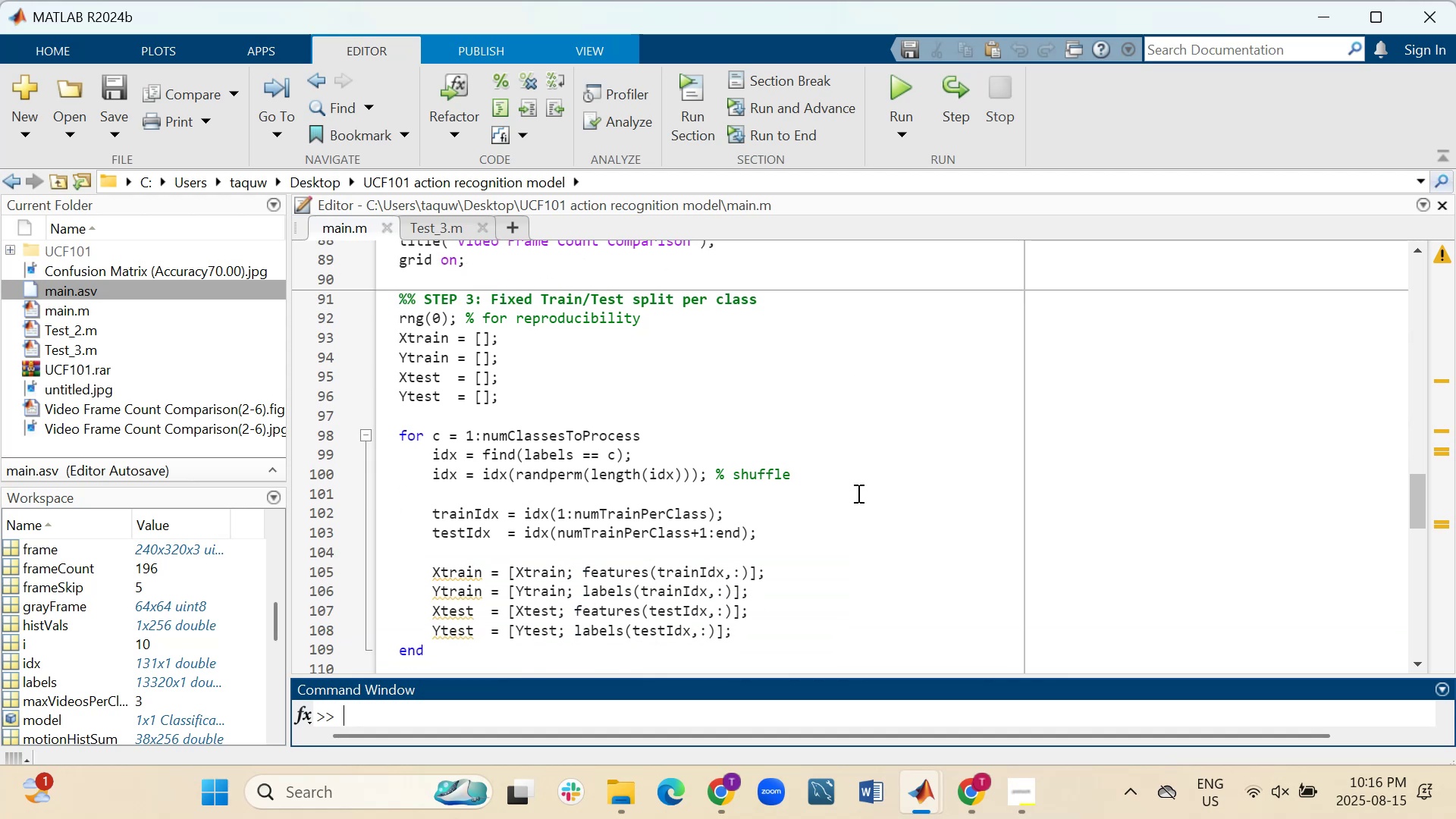 
scroll: coordinate [546, 465], scroll_direction: up, amount: 2.0
 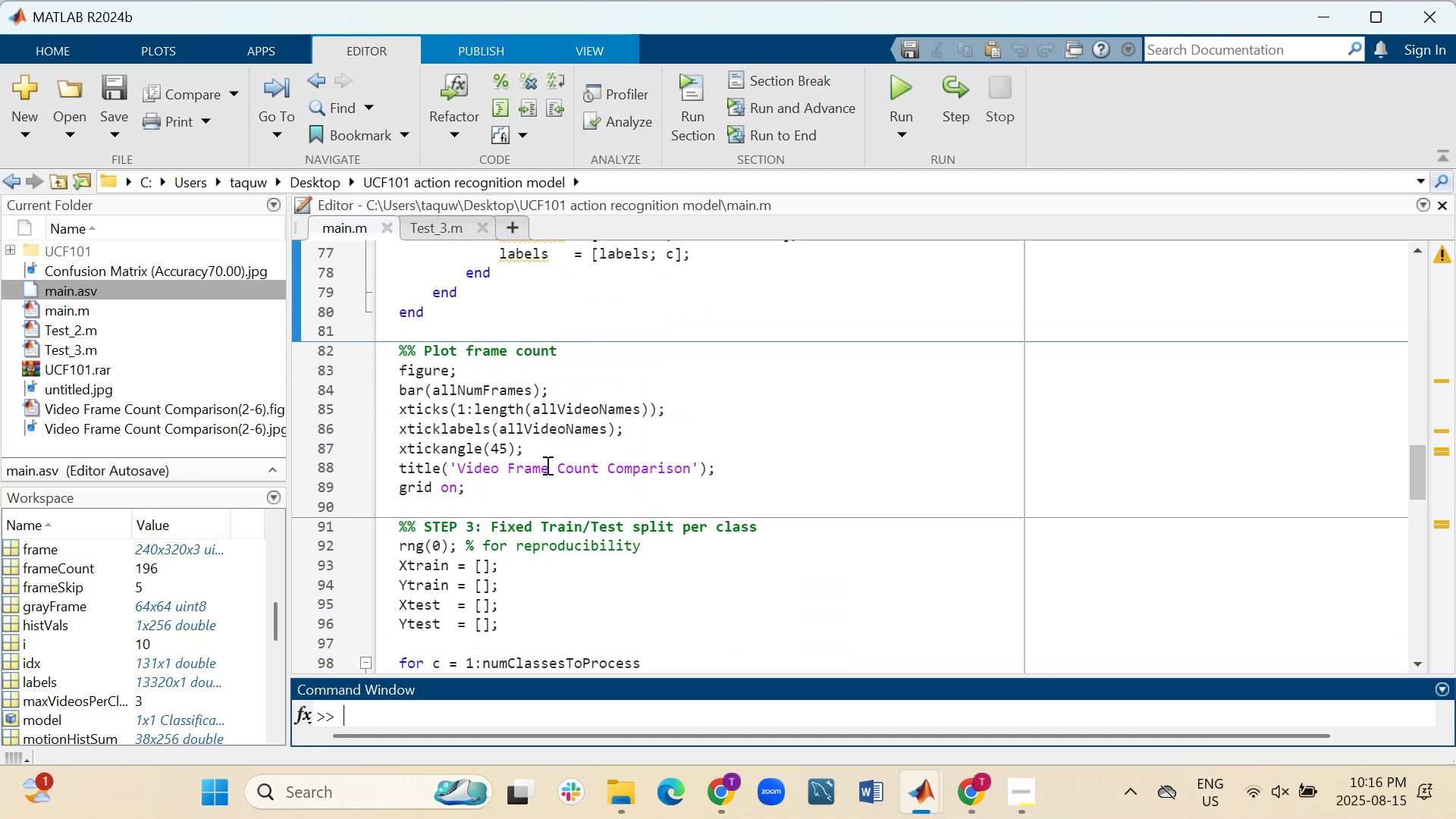 
scroll: coordinate [546, 465], scroll_direction: down, amount: 2.0
 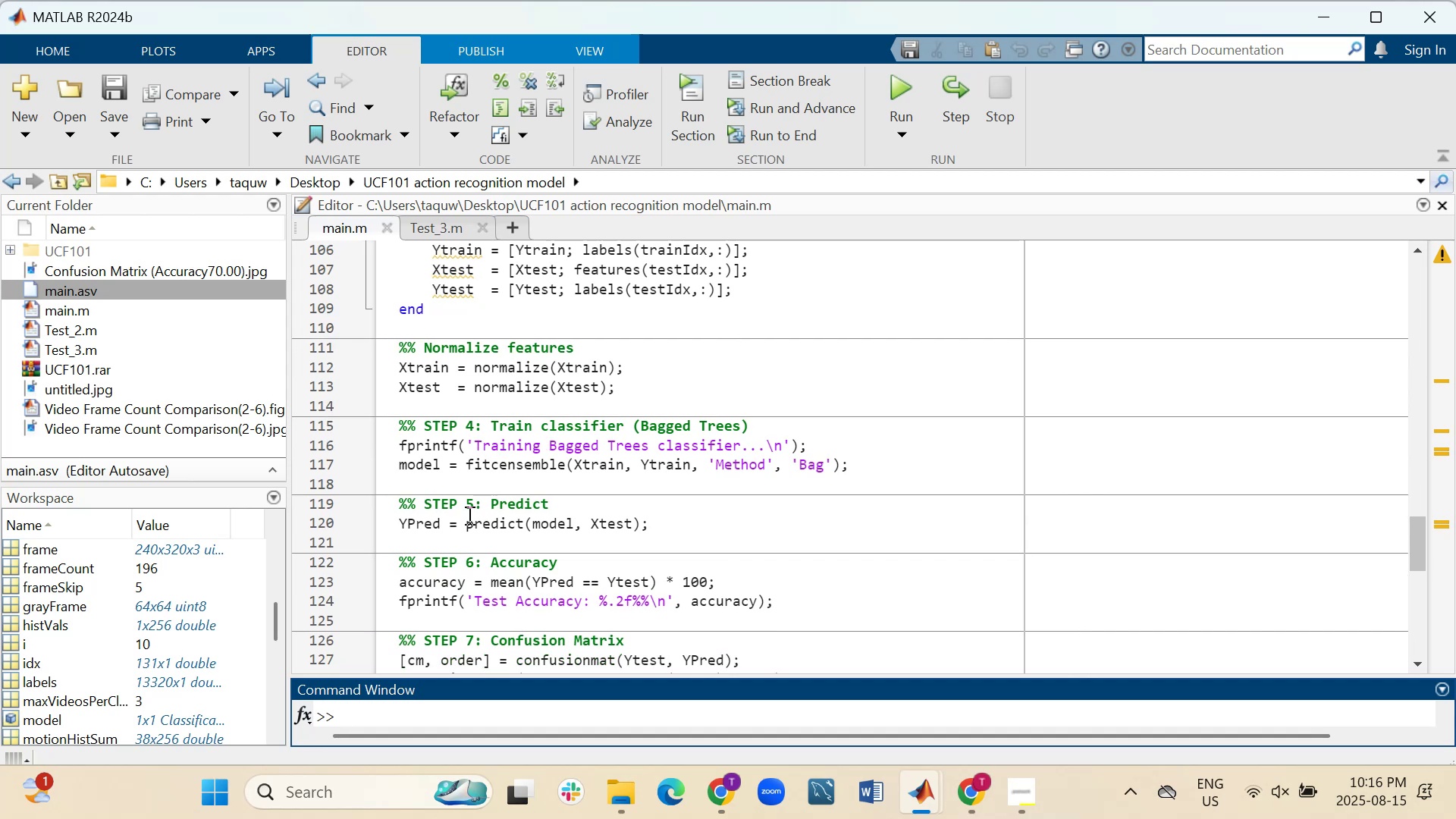 
wait(11.02)
 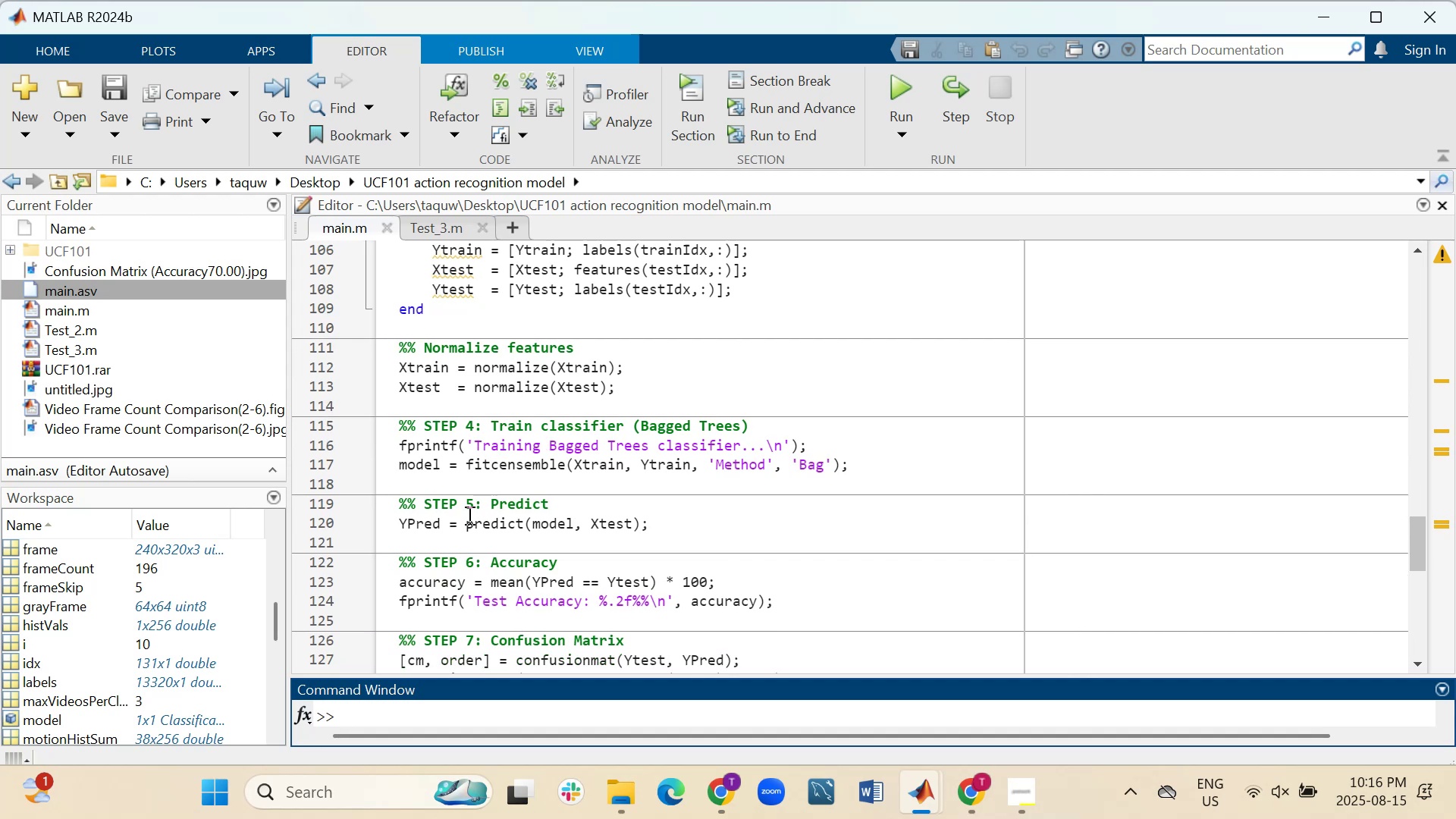 
scroll: coordinate [466, 342], scroll_direction: up, amount: 2.0
 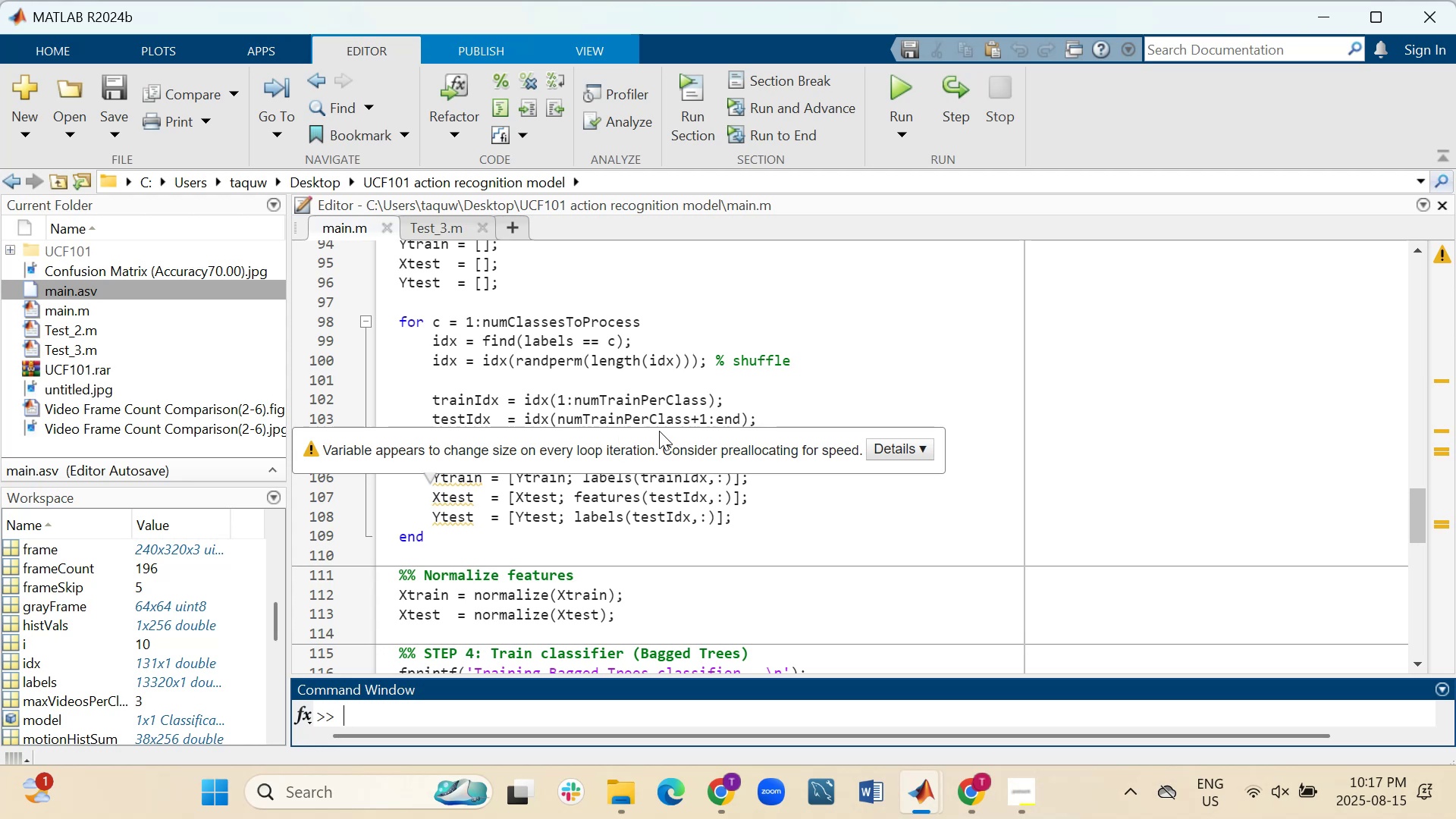 
wait(26.92)
 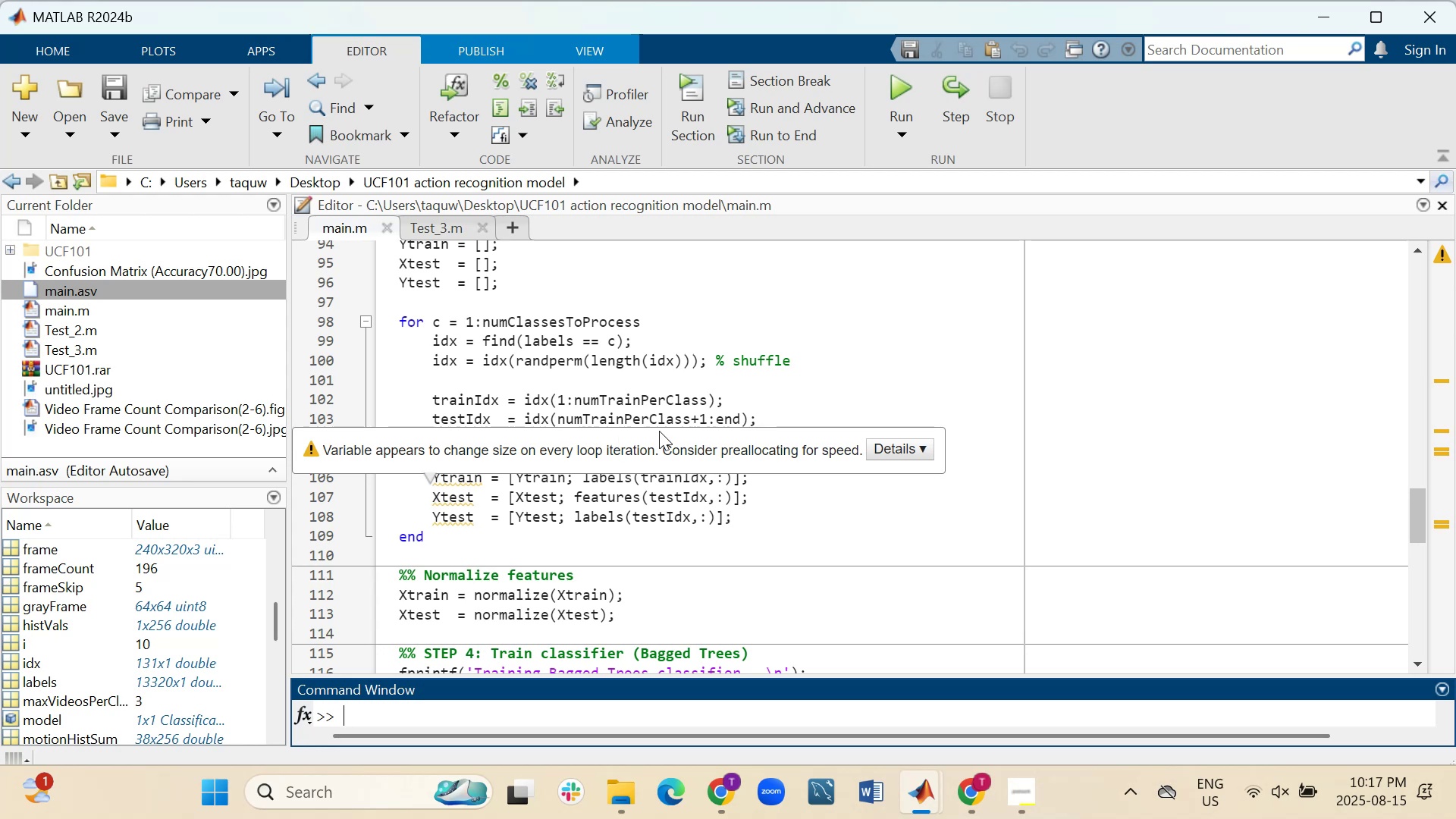 
left_click_drag(start_coordinate=[755, 528], to_coordinate=[415, 343])
 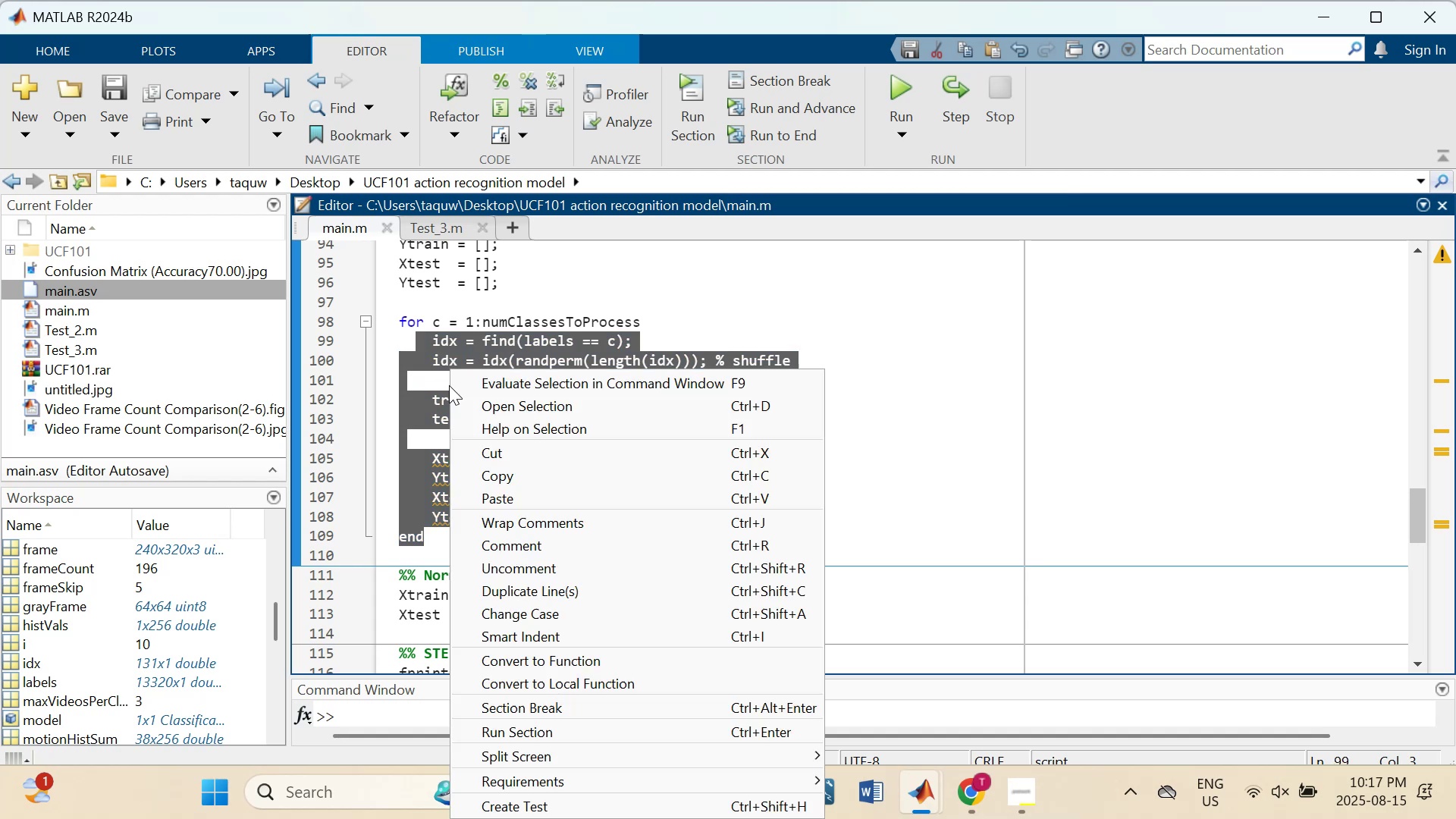 
right_click([449, 385])
 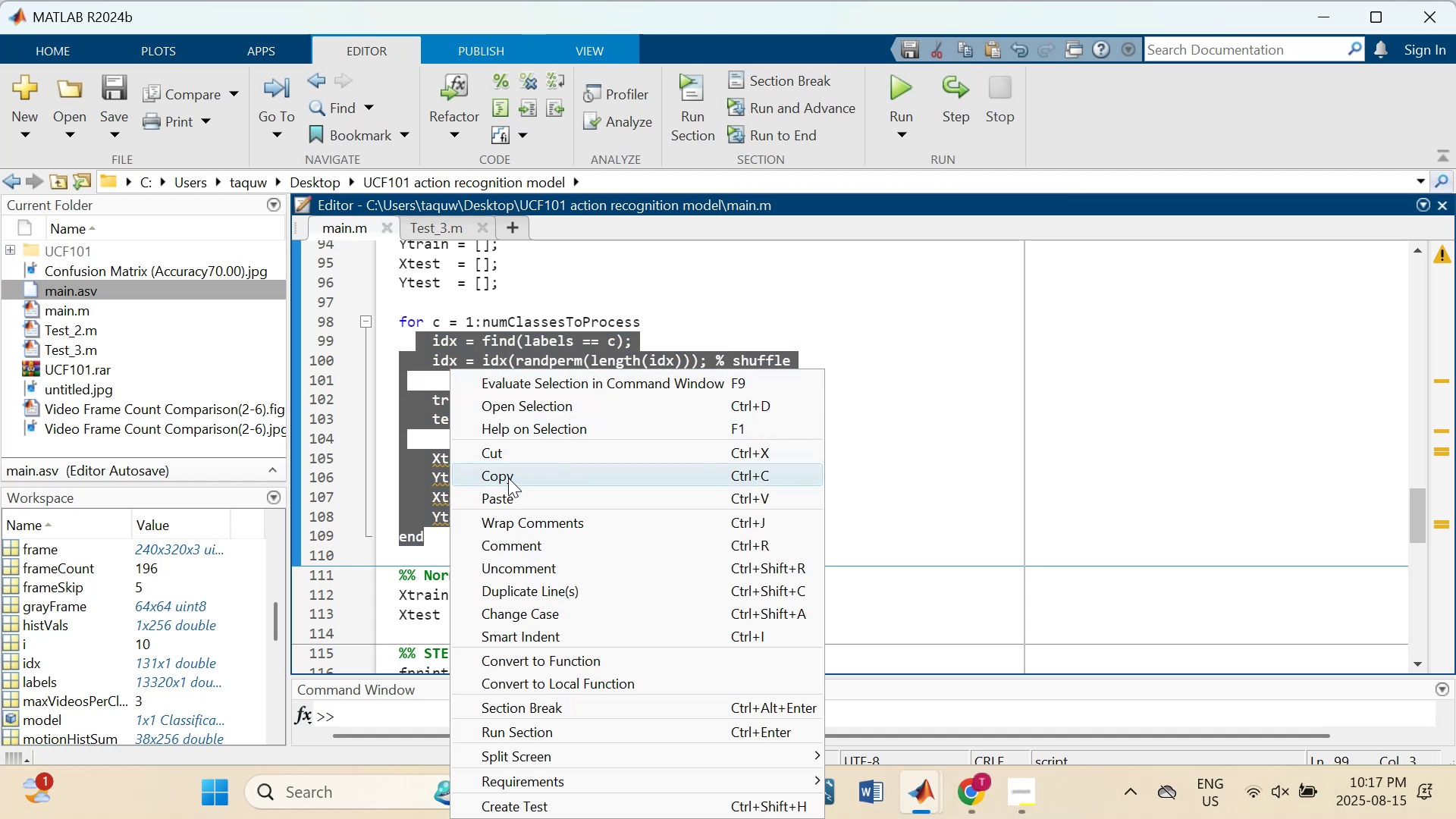 
left_click([508, 478])
 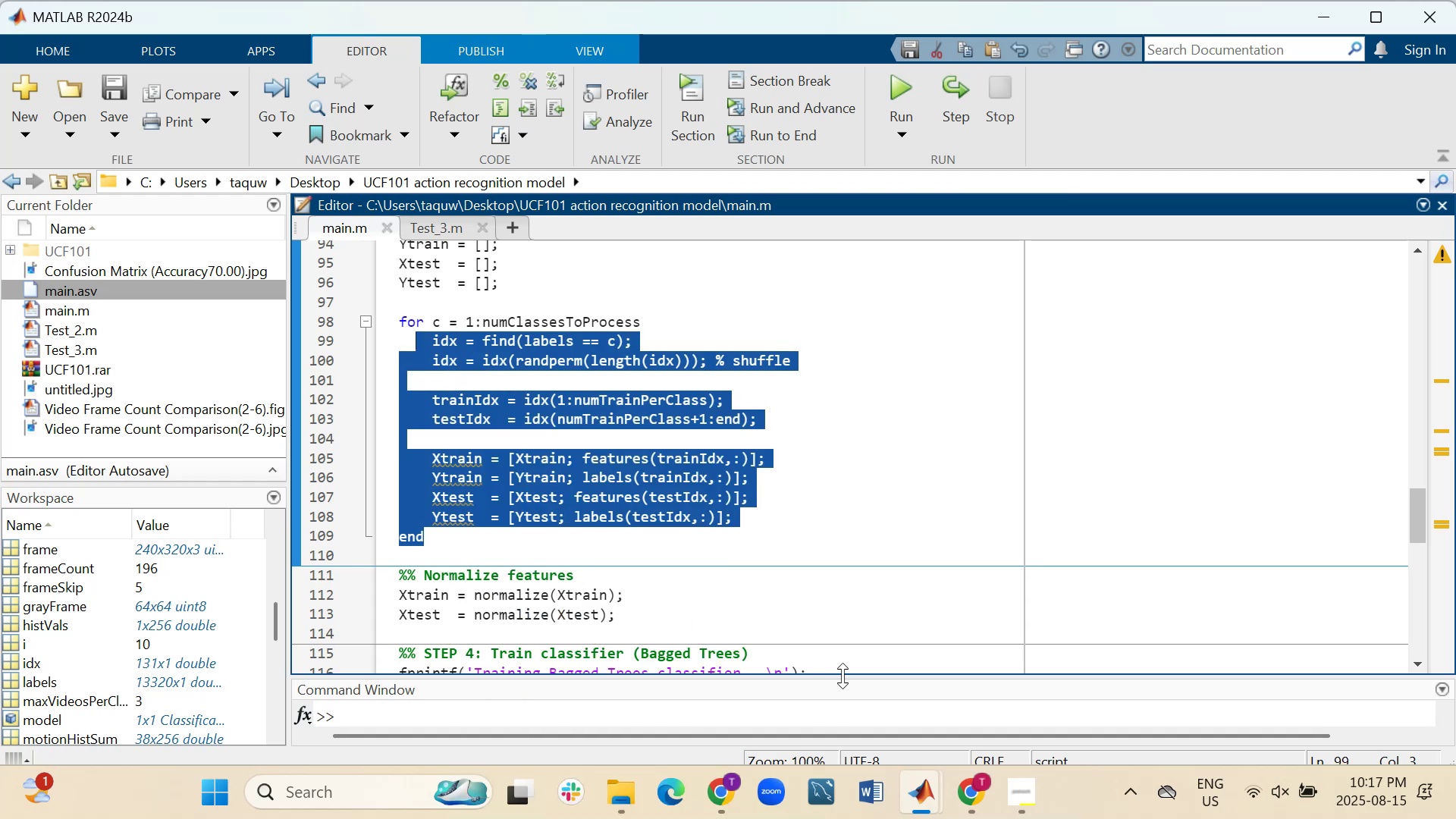 
left_click_drag(start_coordinate=[843, 676], to_coordinate=[843, 460])
 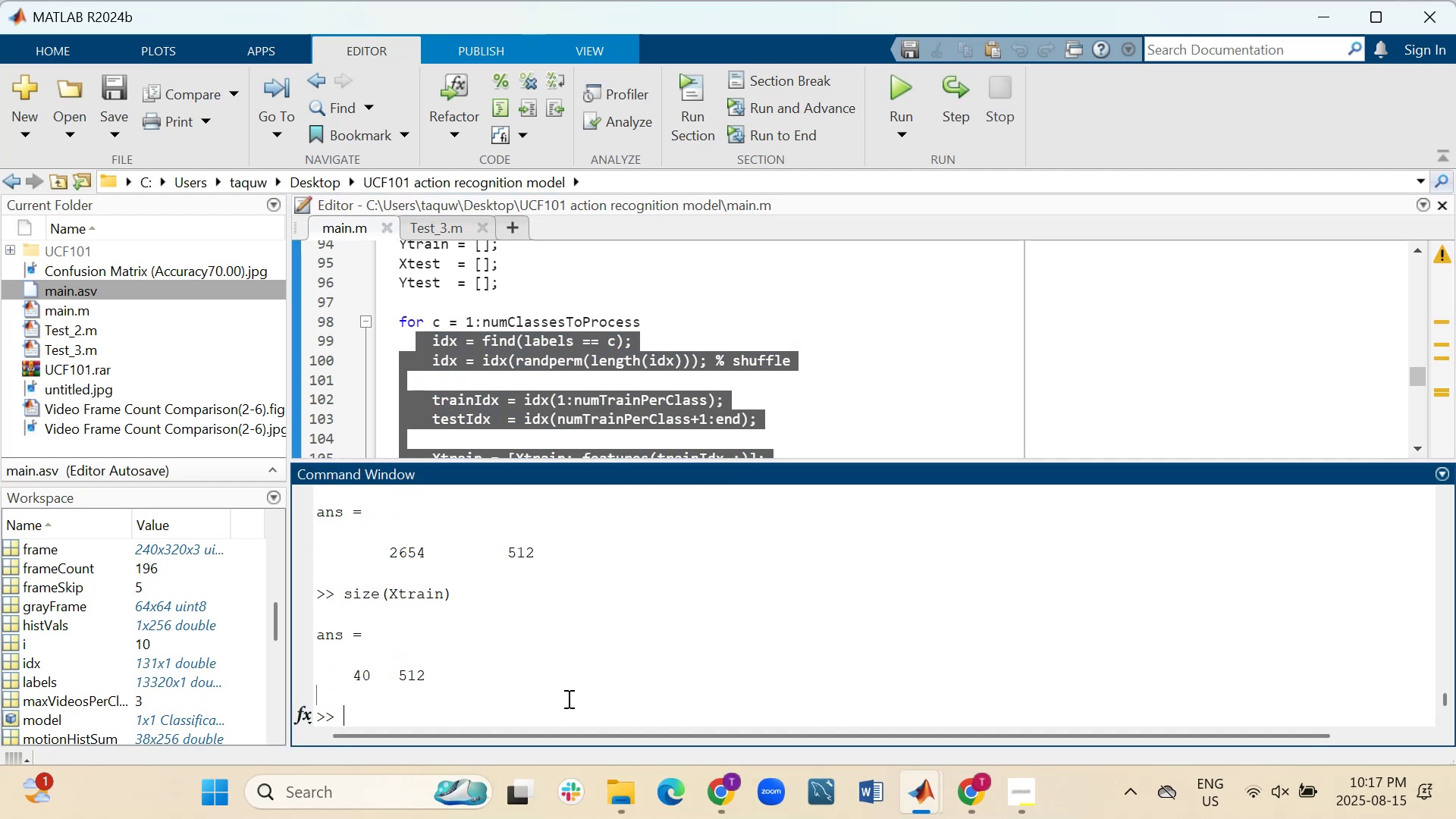 
left_click([567, 698])
 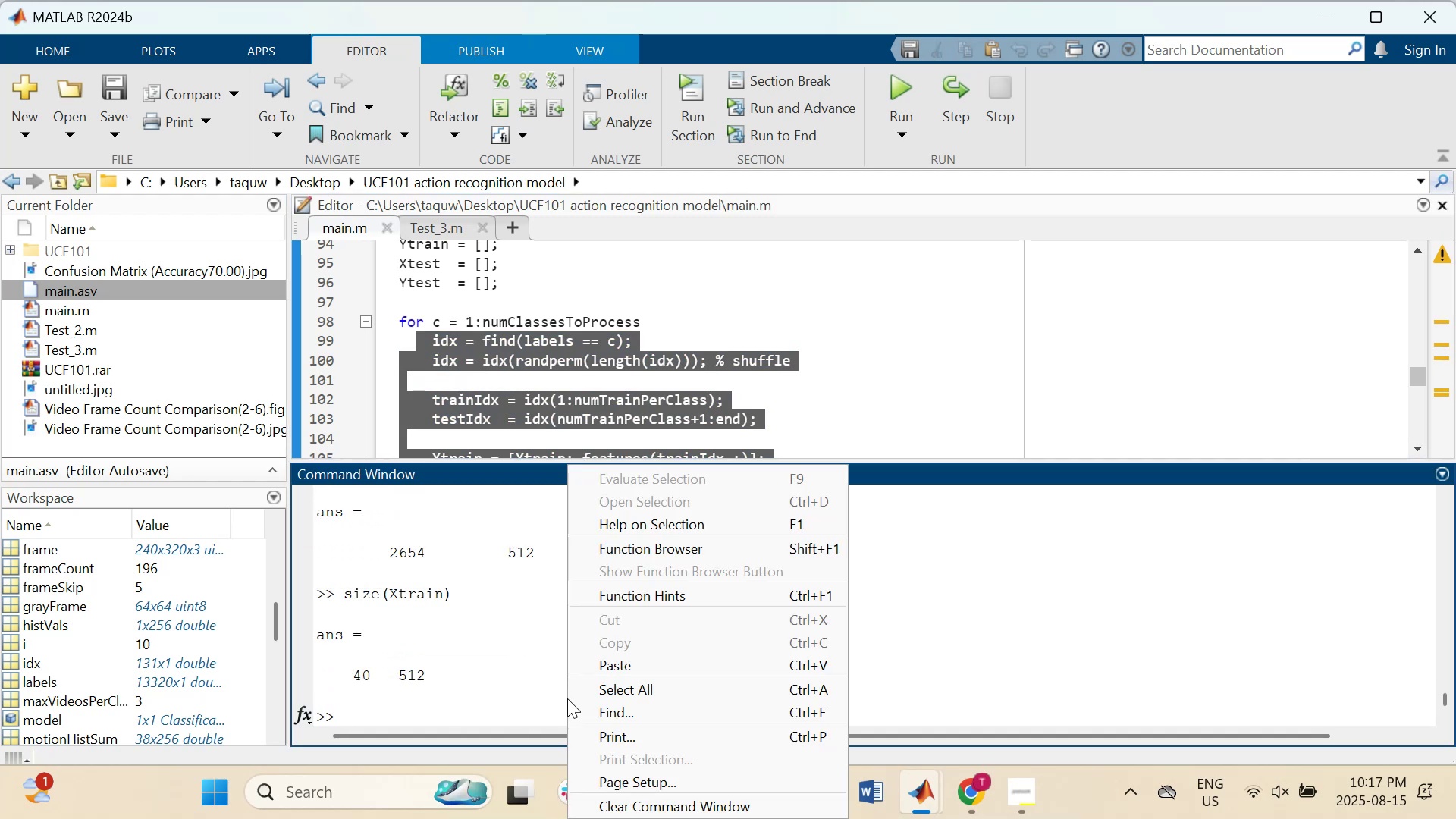 
right_click([567, 698])
 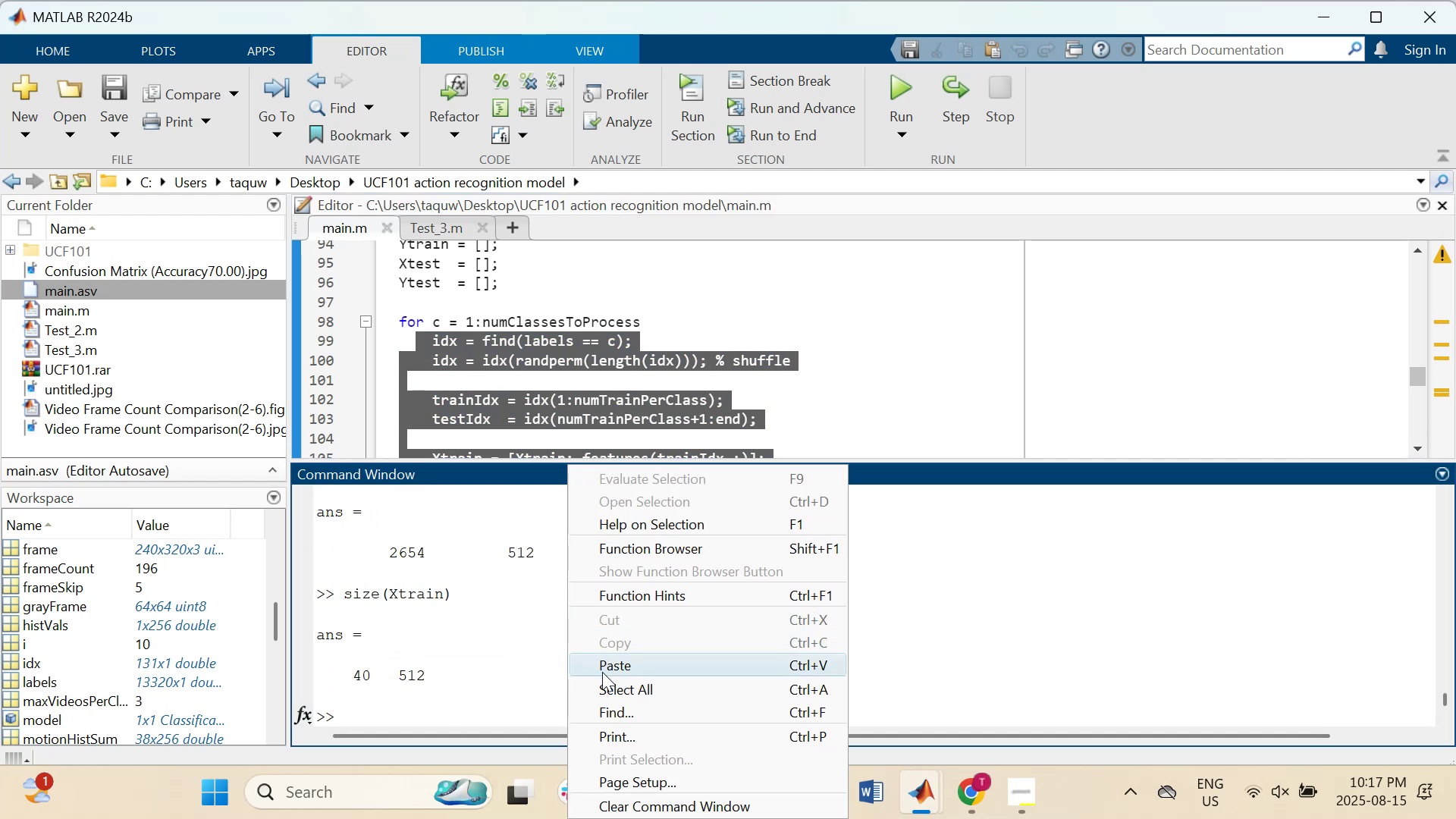 
left_click([602, 672])
 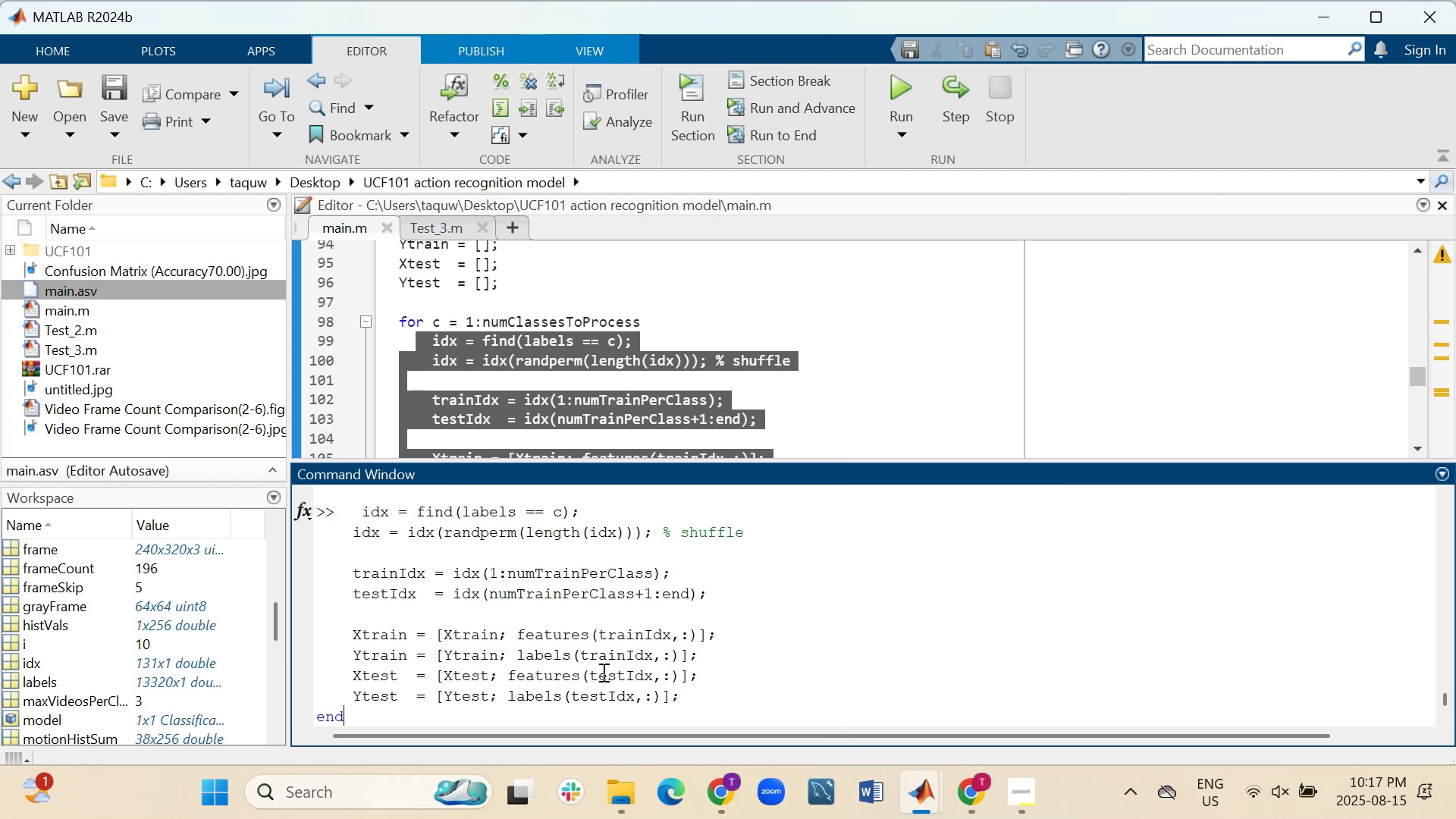 
key(Enter)
 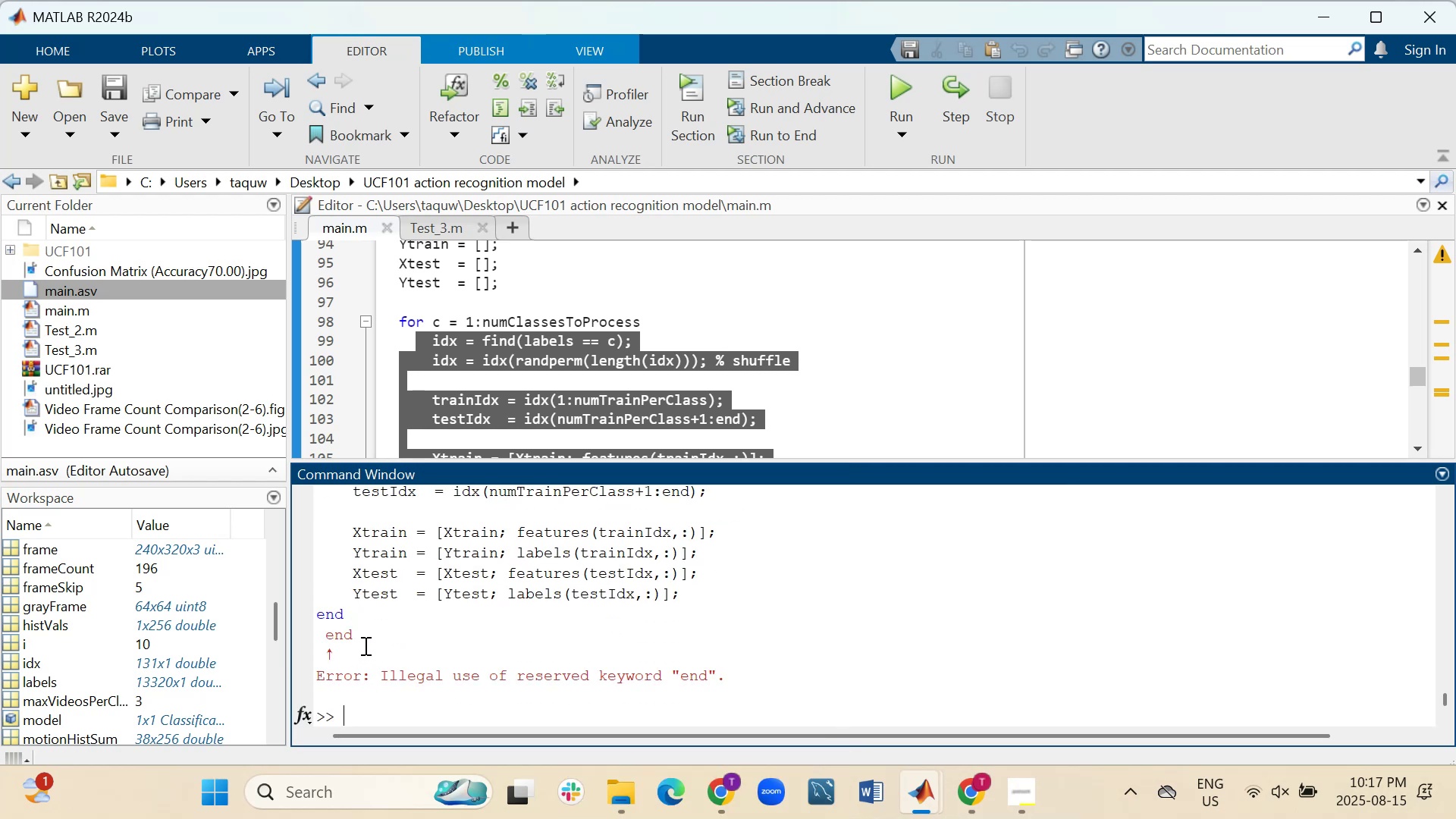 
wait(9.54)
 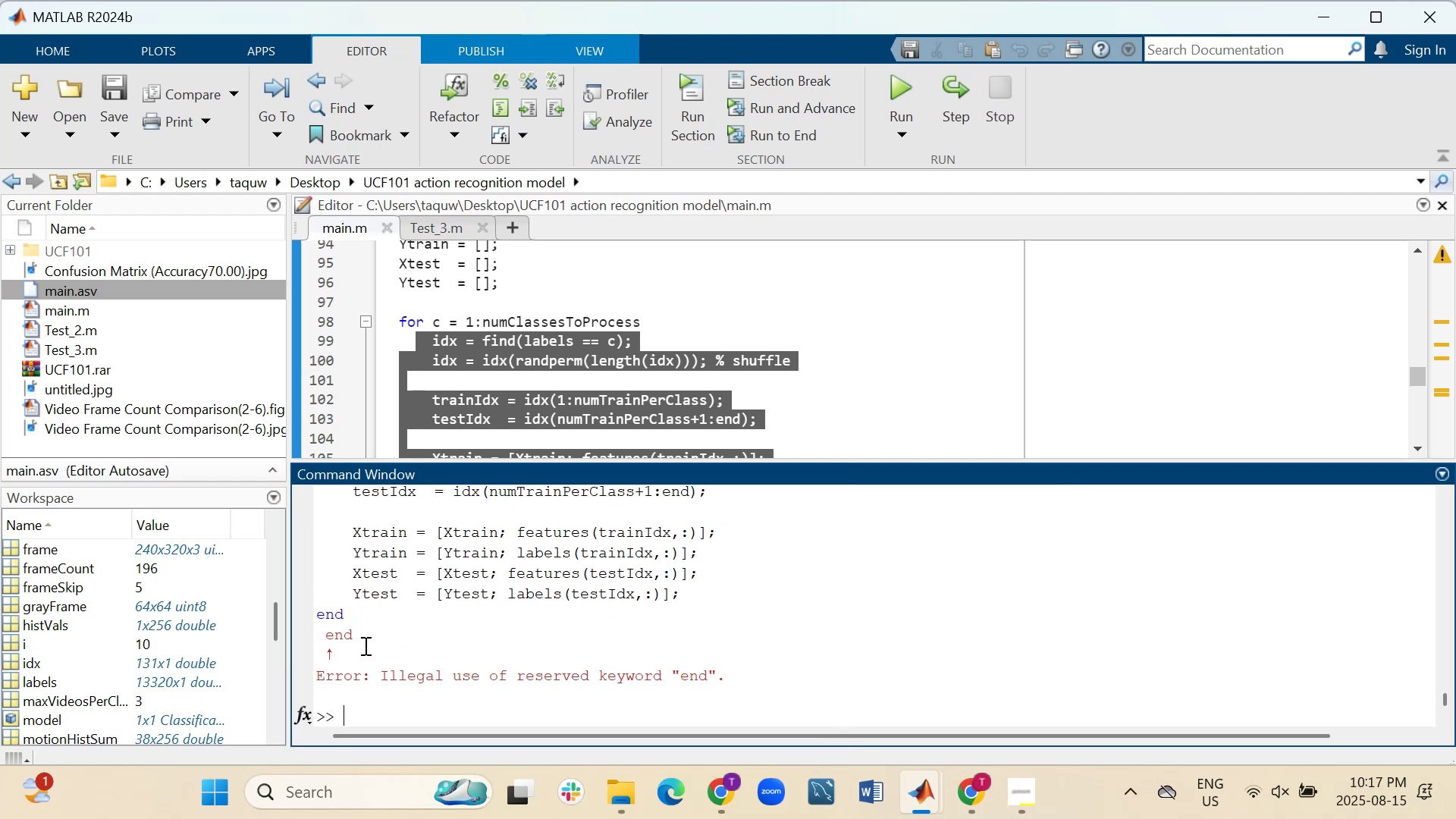 
left_click([737, 328])
 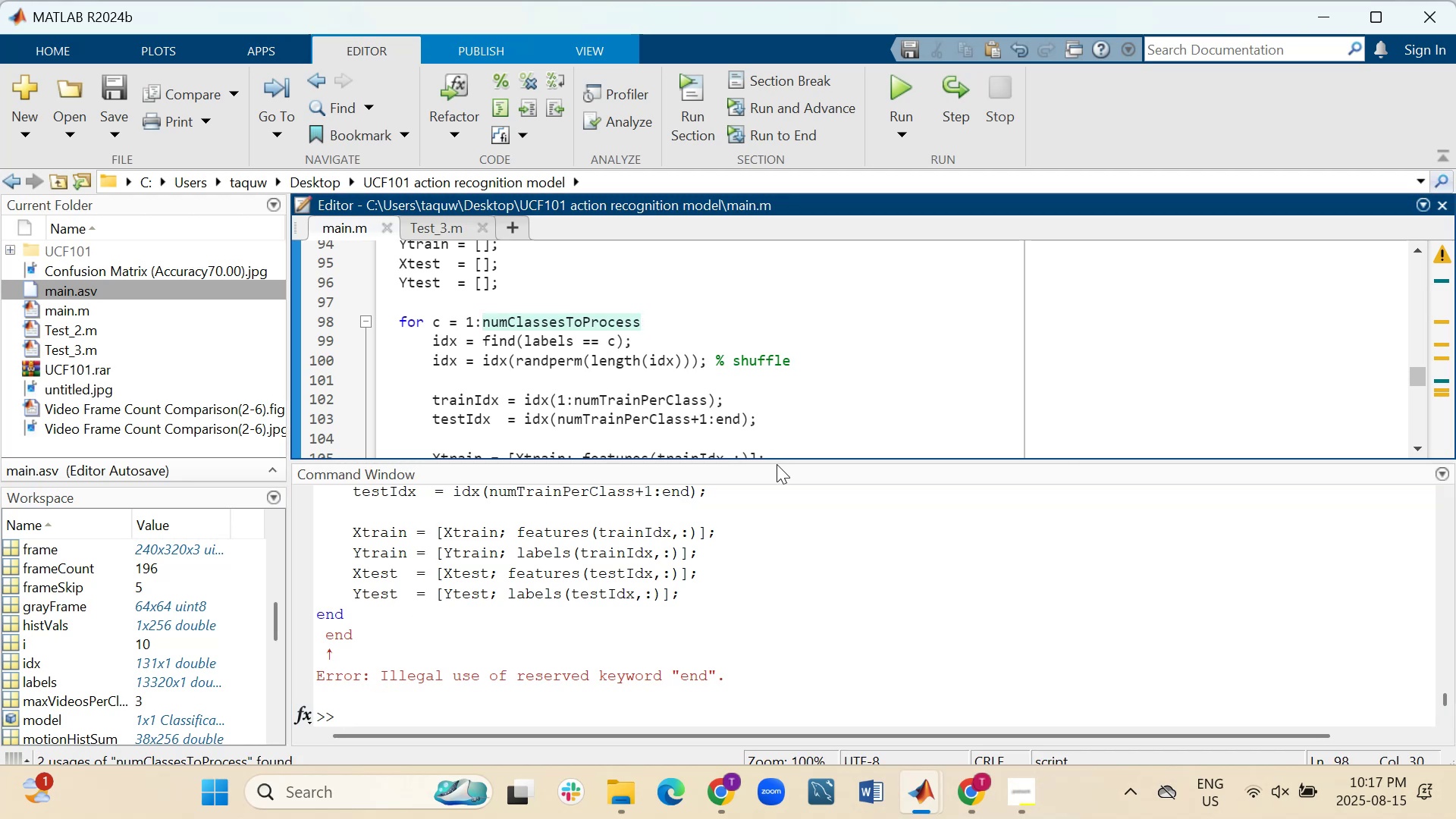 
left_click_drag(start_coordinate=[777, 460], to_coordinate=[772, 527])
 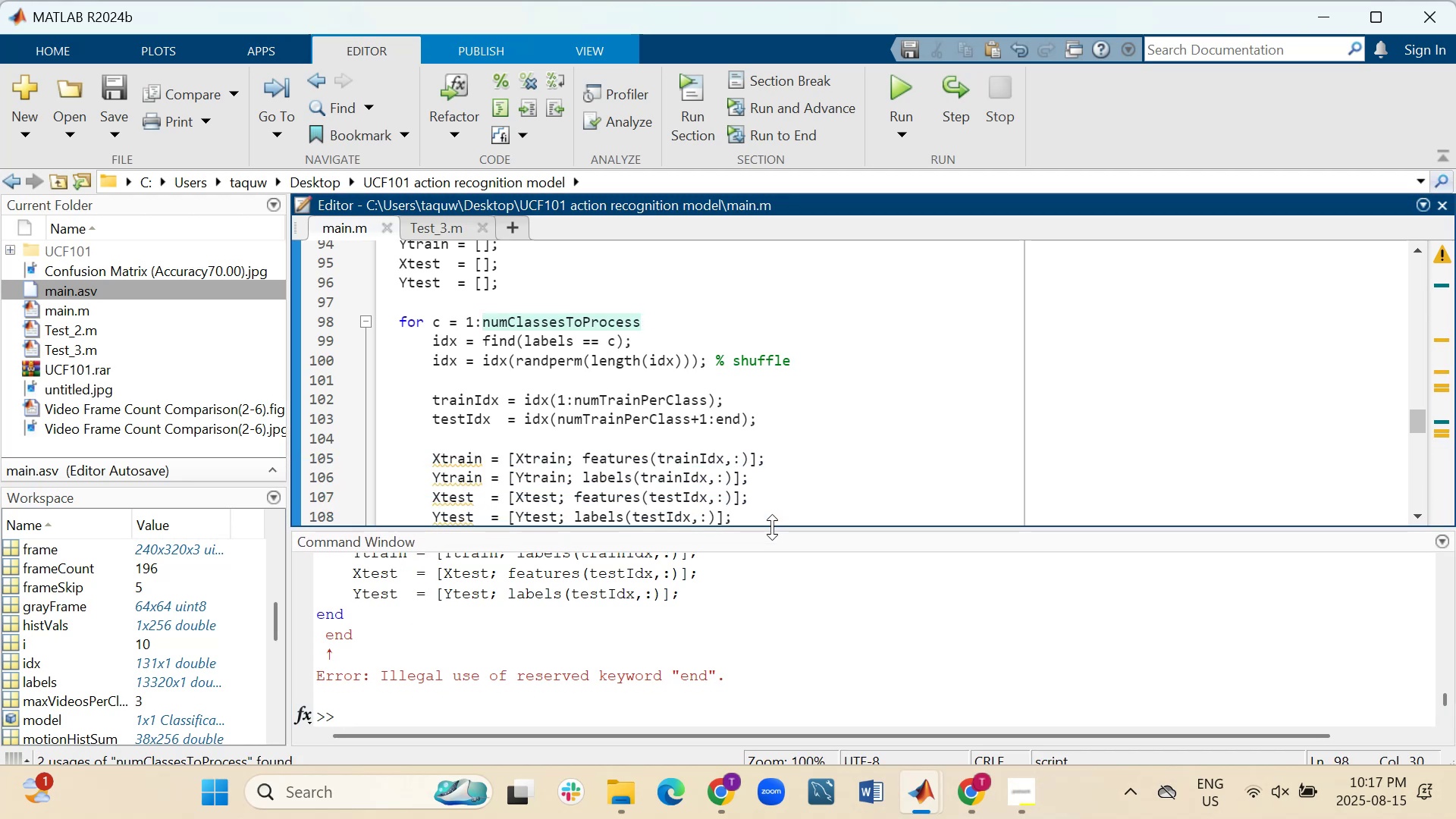 
left_click([772, 527])
 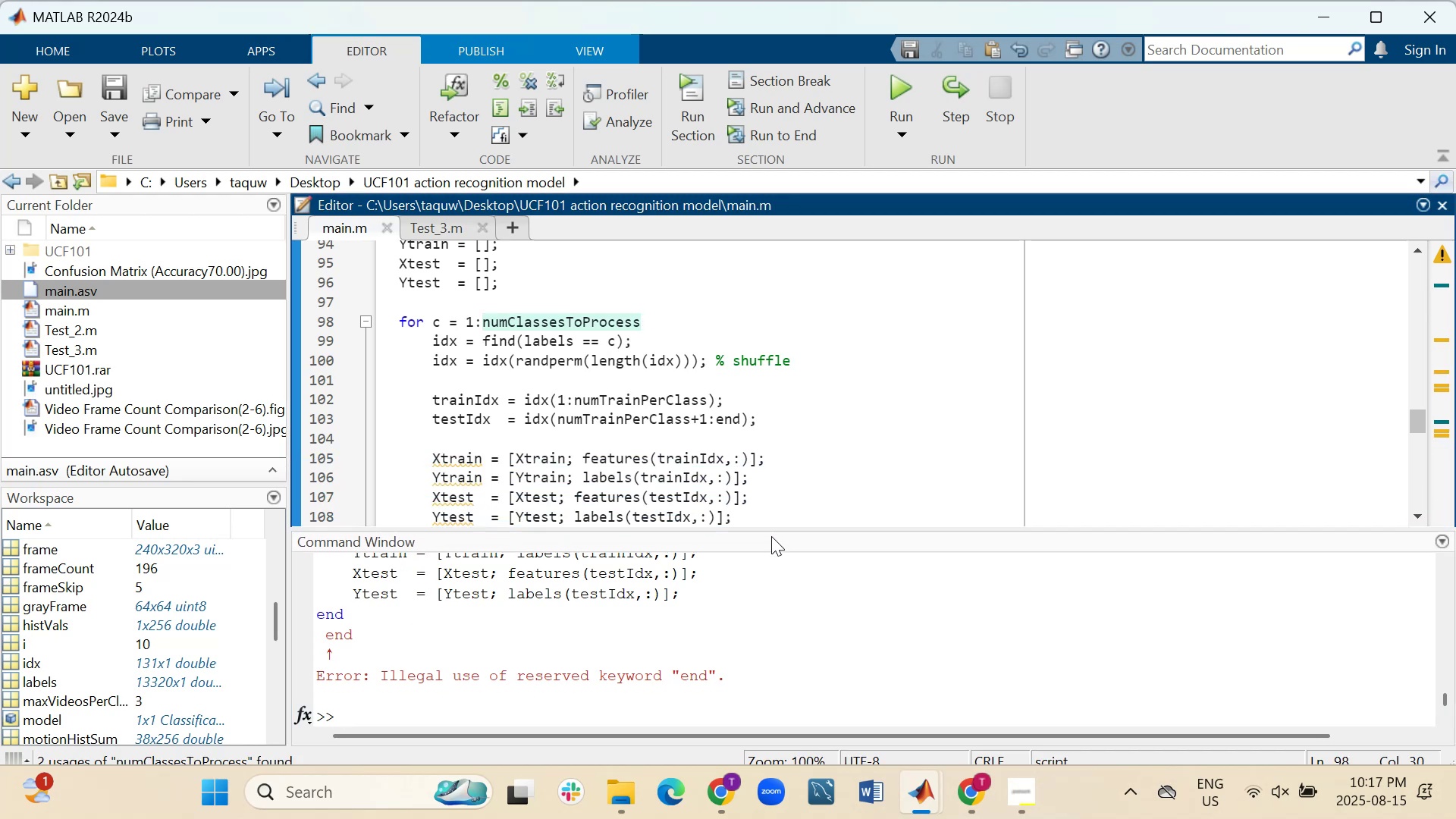 
left_click_drag(start_coordinate=[772, 527], to_coordinate=[765, 561])
 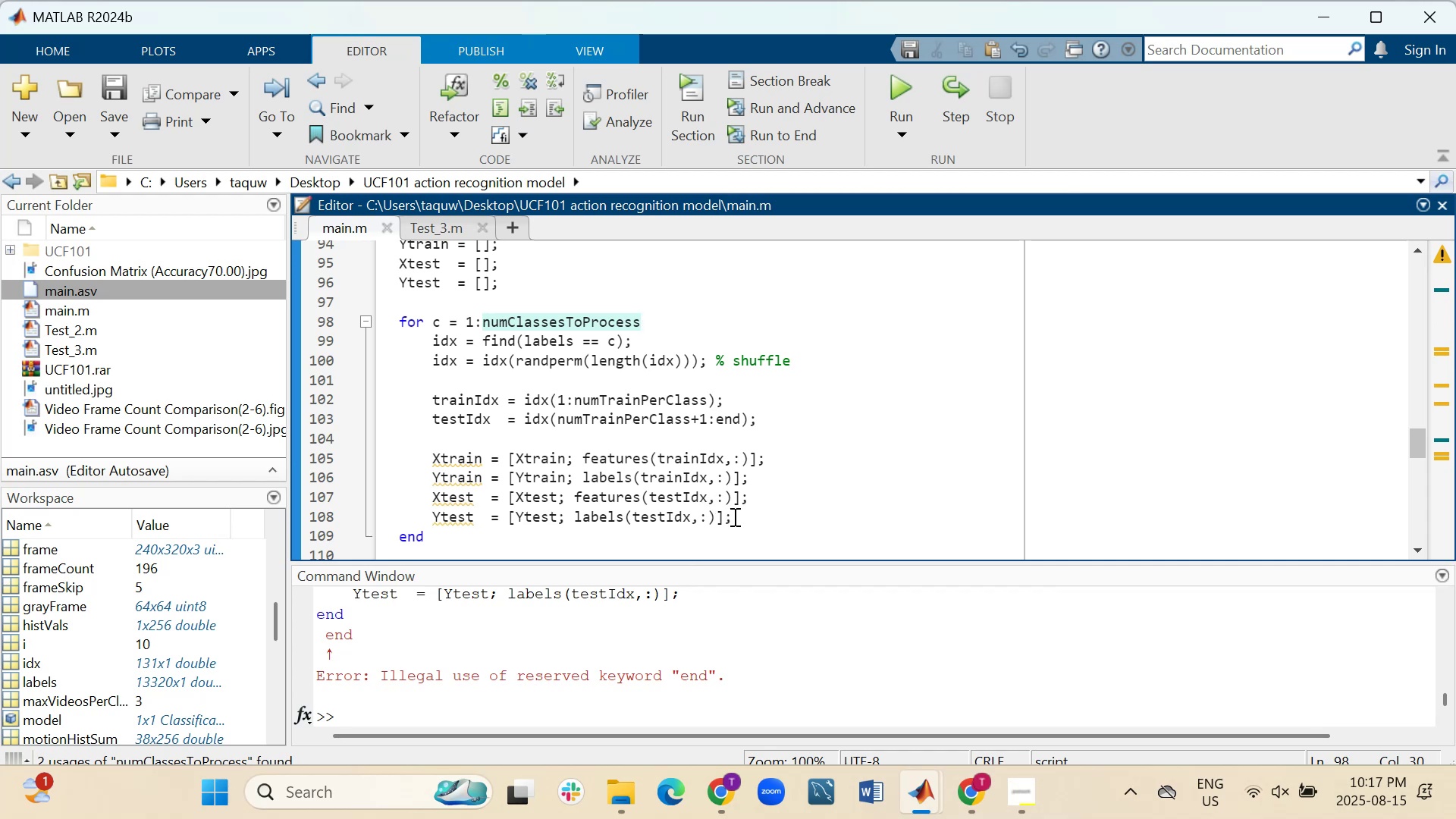 
left_click_drag(start_coordinate=[733, 516], to_coordinate=[432, 344])
 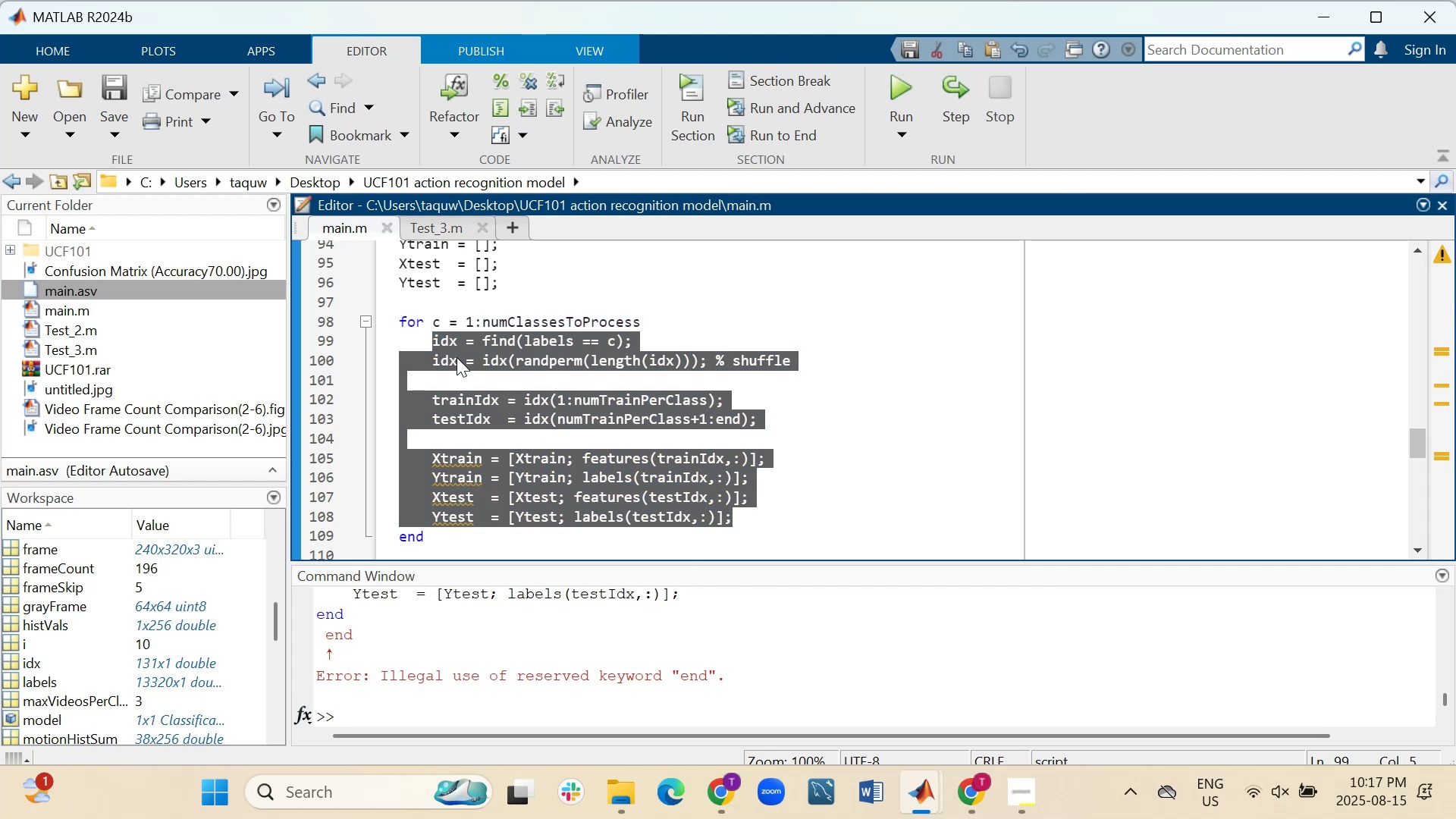 
right_click([457, 357])
 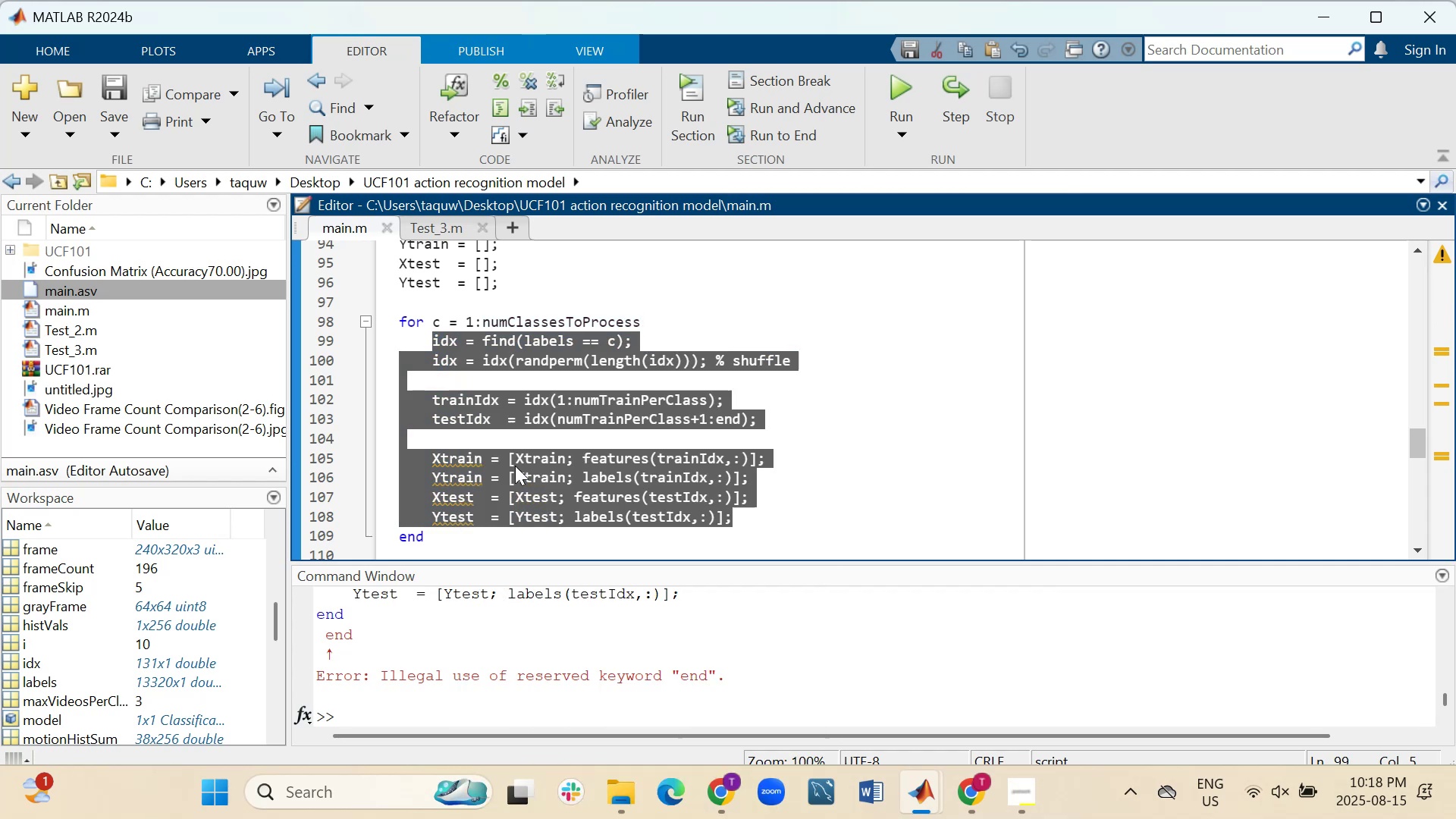 
left_click([515, 466])
 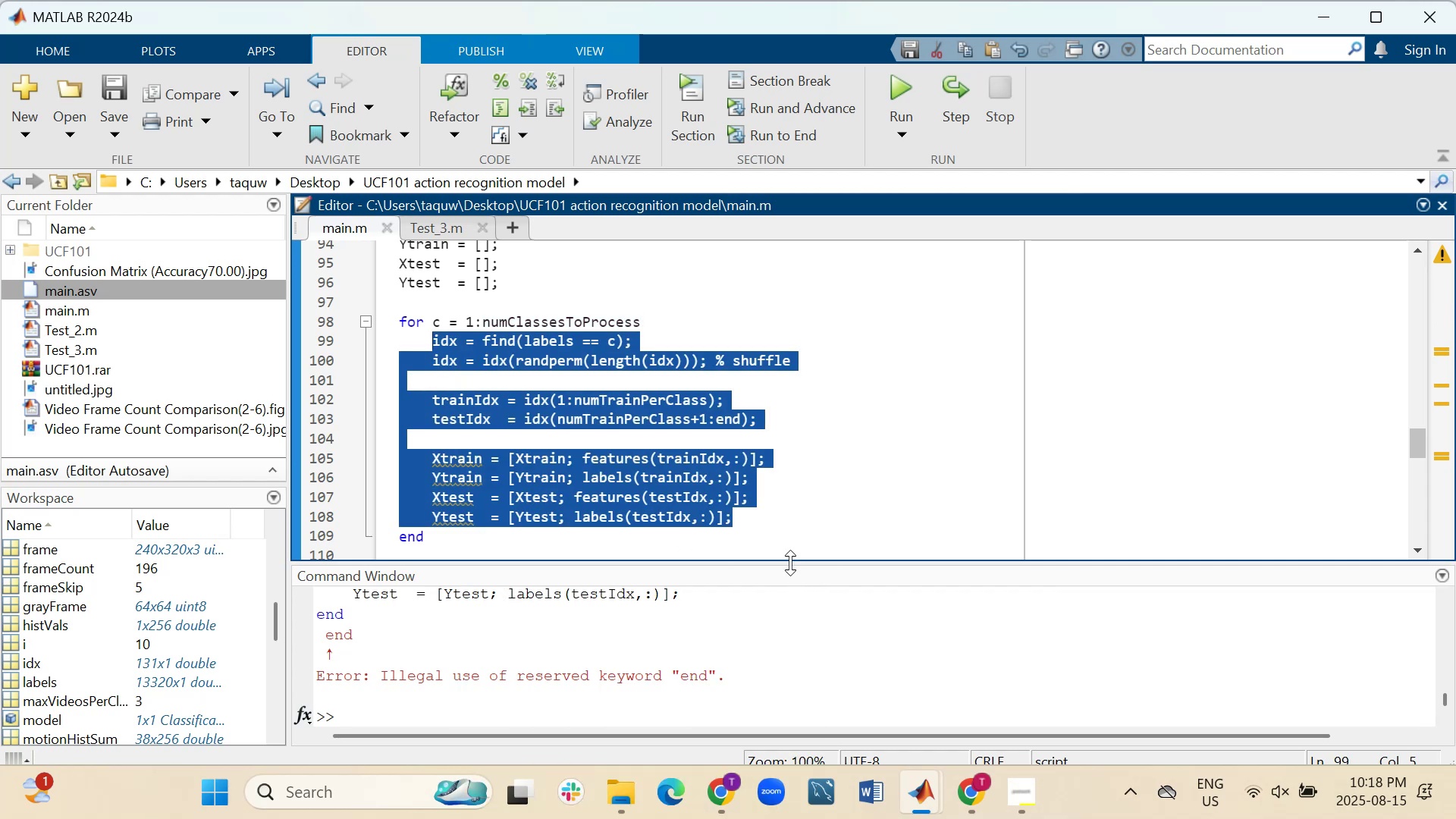 
left_click_drag(start_coordinate=[790, 563], to_coordinate=[792, 403])
 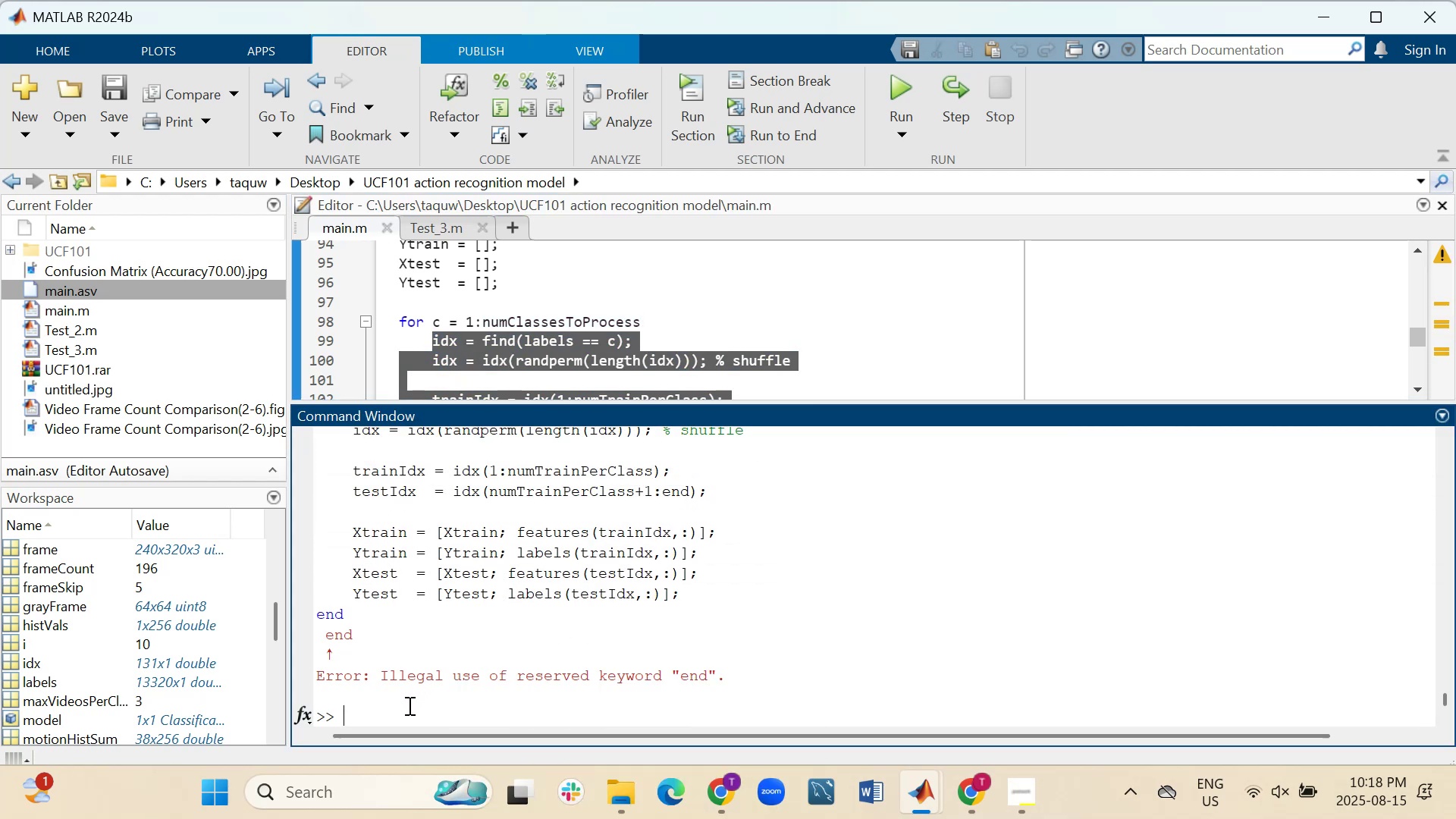 
left_click([408, 705])
 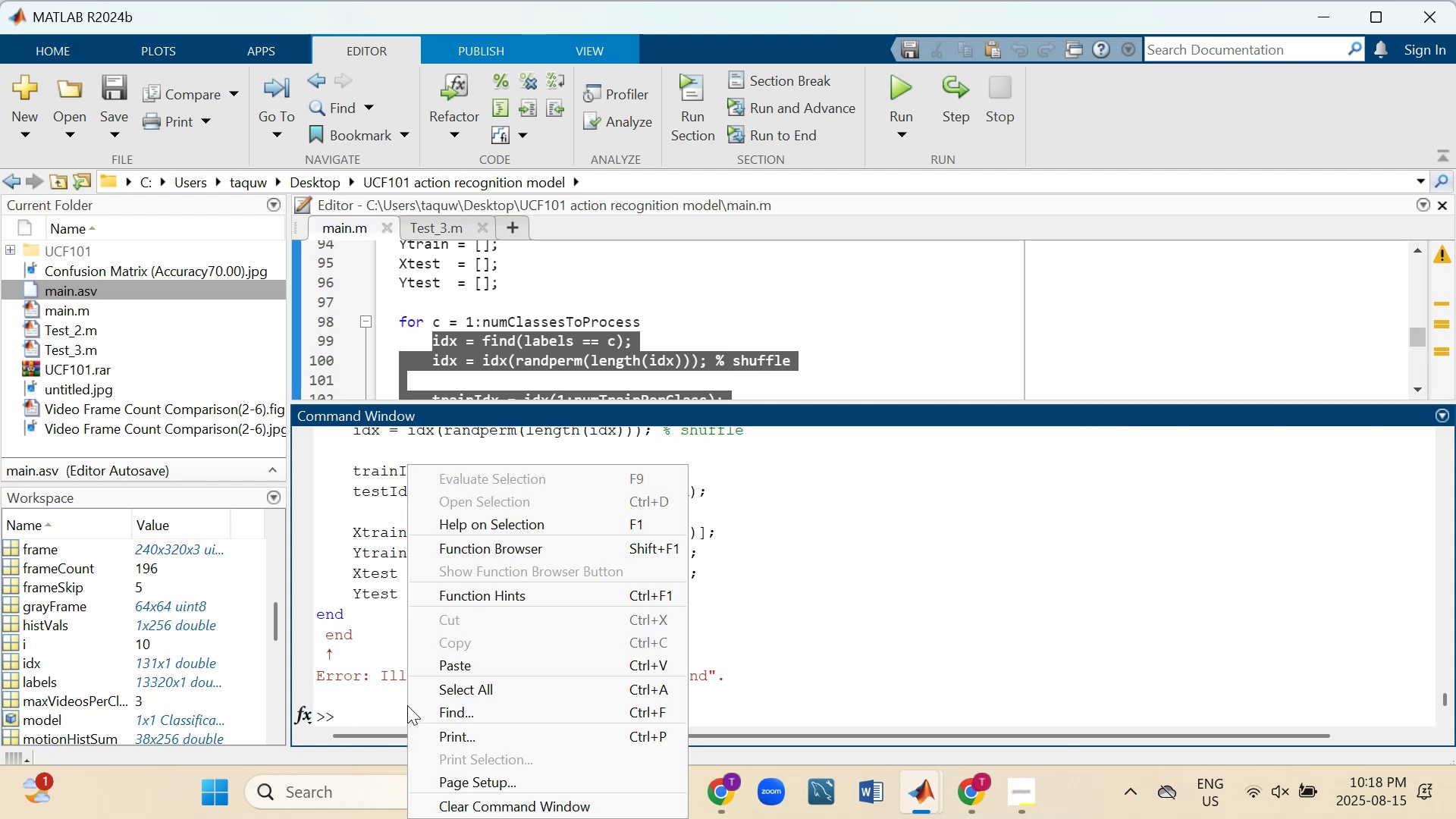 
right_click([407, 705])
 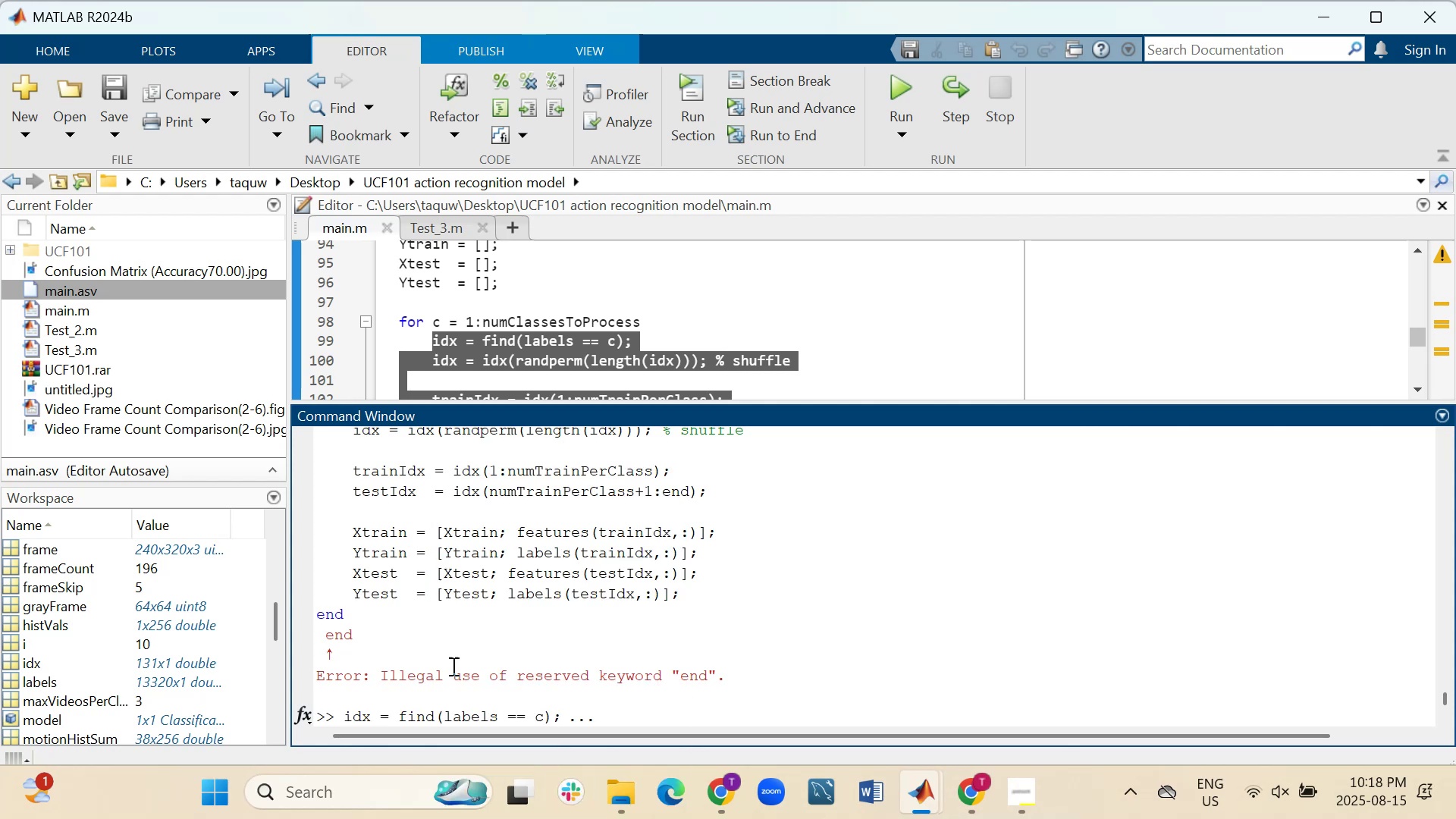 
left_click([452, 666])
 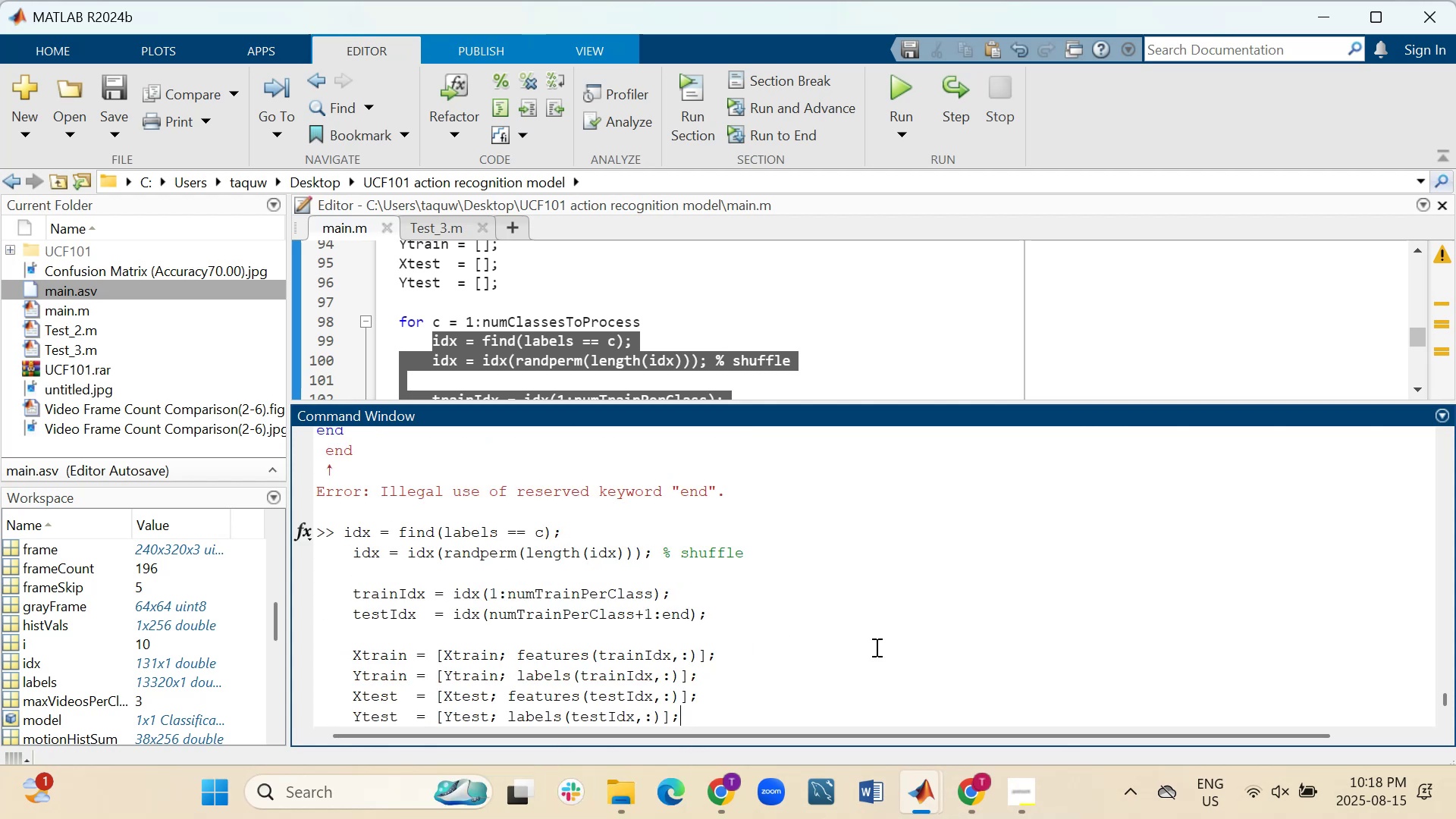 
key(Enter)
 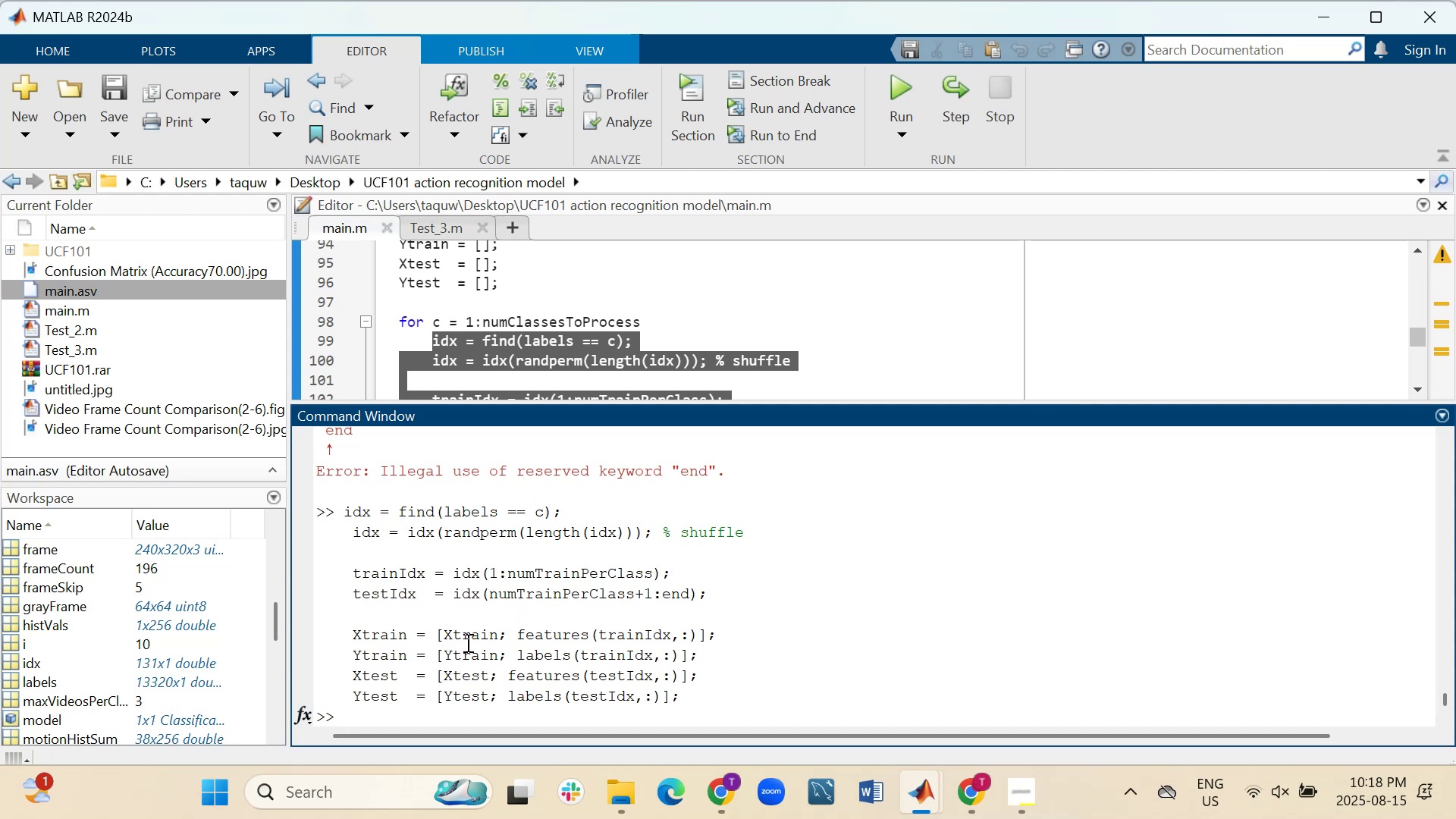 
wait(12.88)
 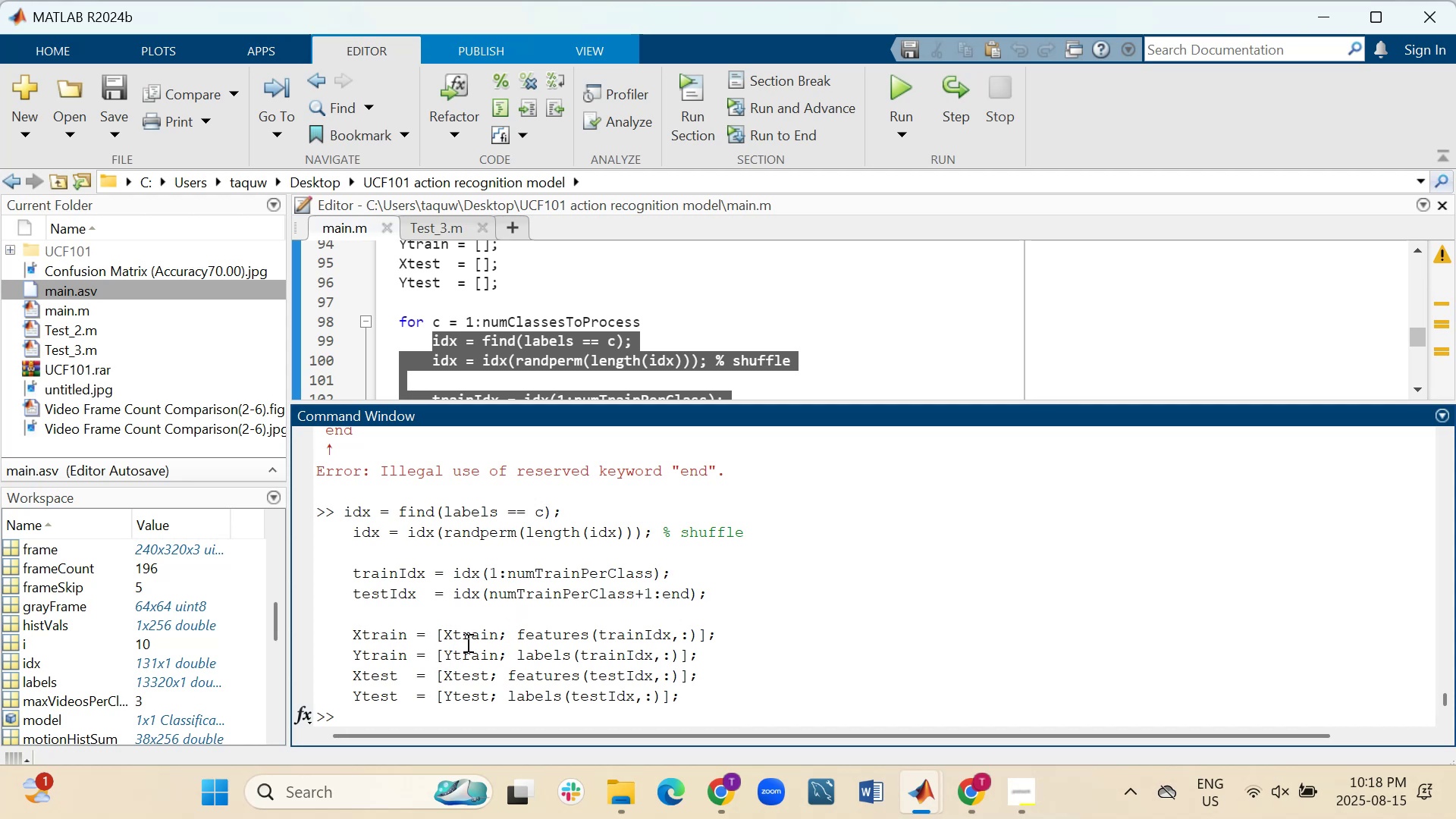 
left_click_drag(start_coordinate=[874, 401], to_coordinate=[859, 550])
 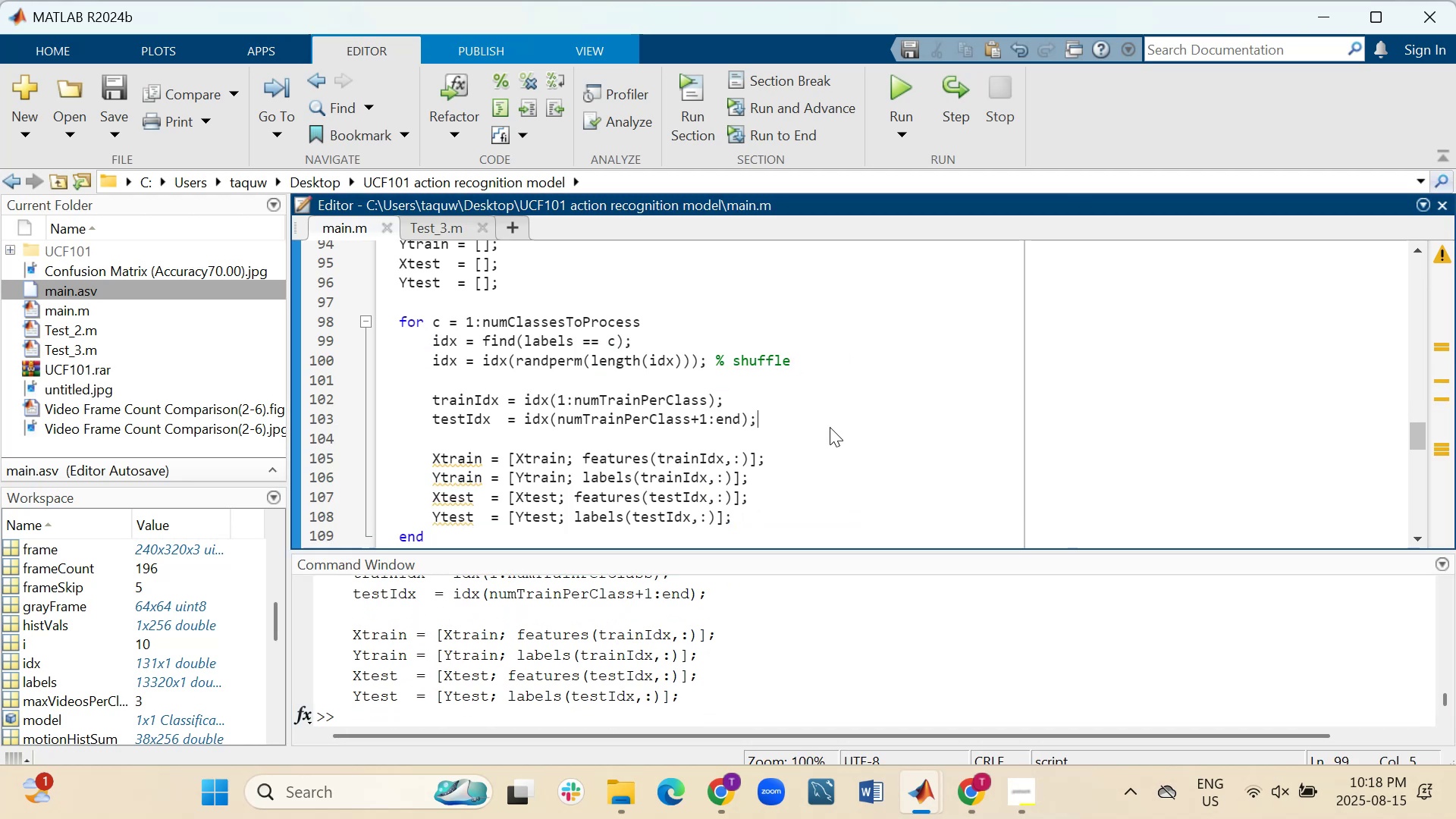 
left_click([830, 427])
 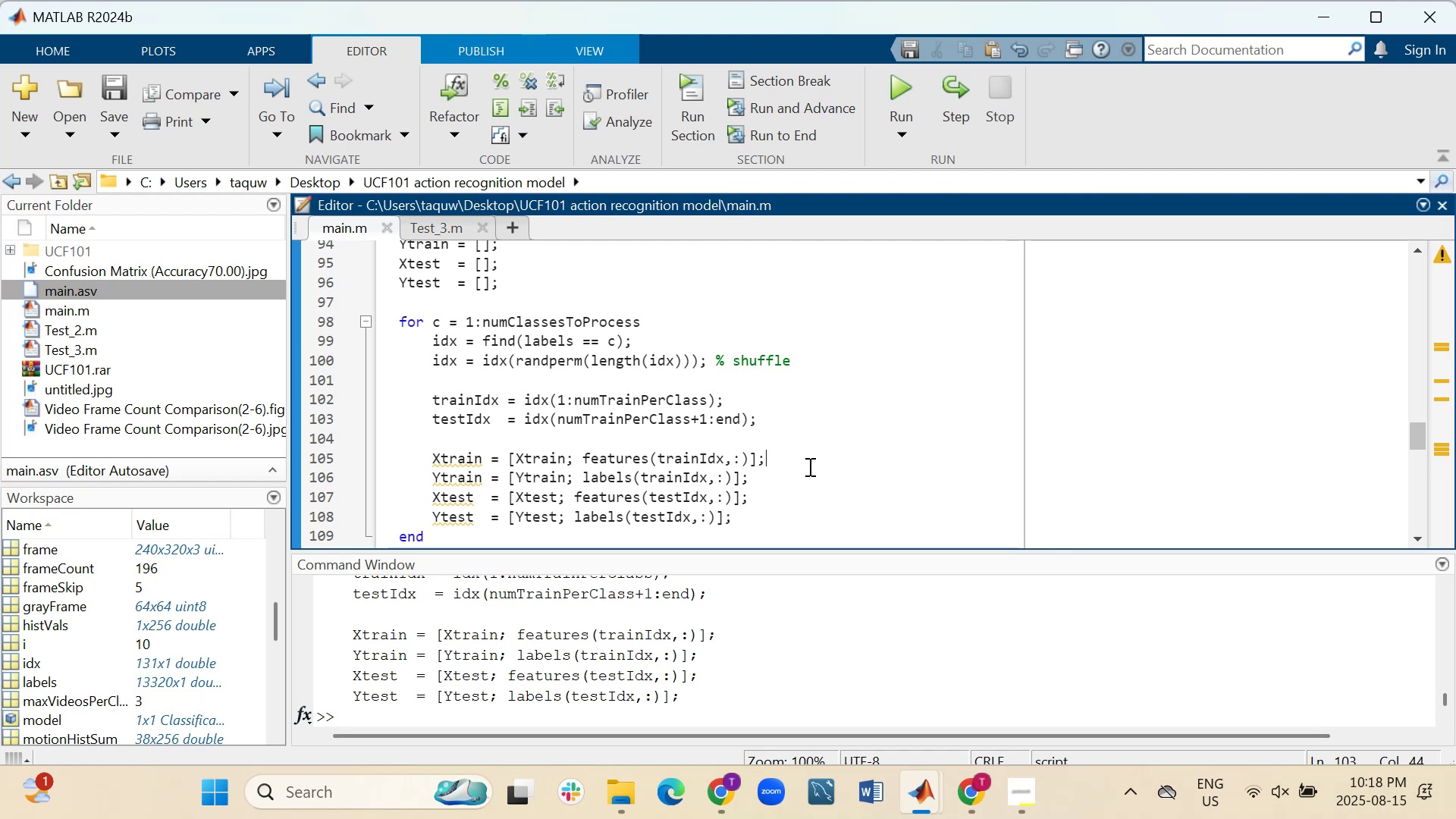 
left_click([808, 466])
 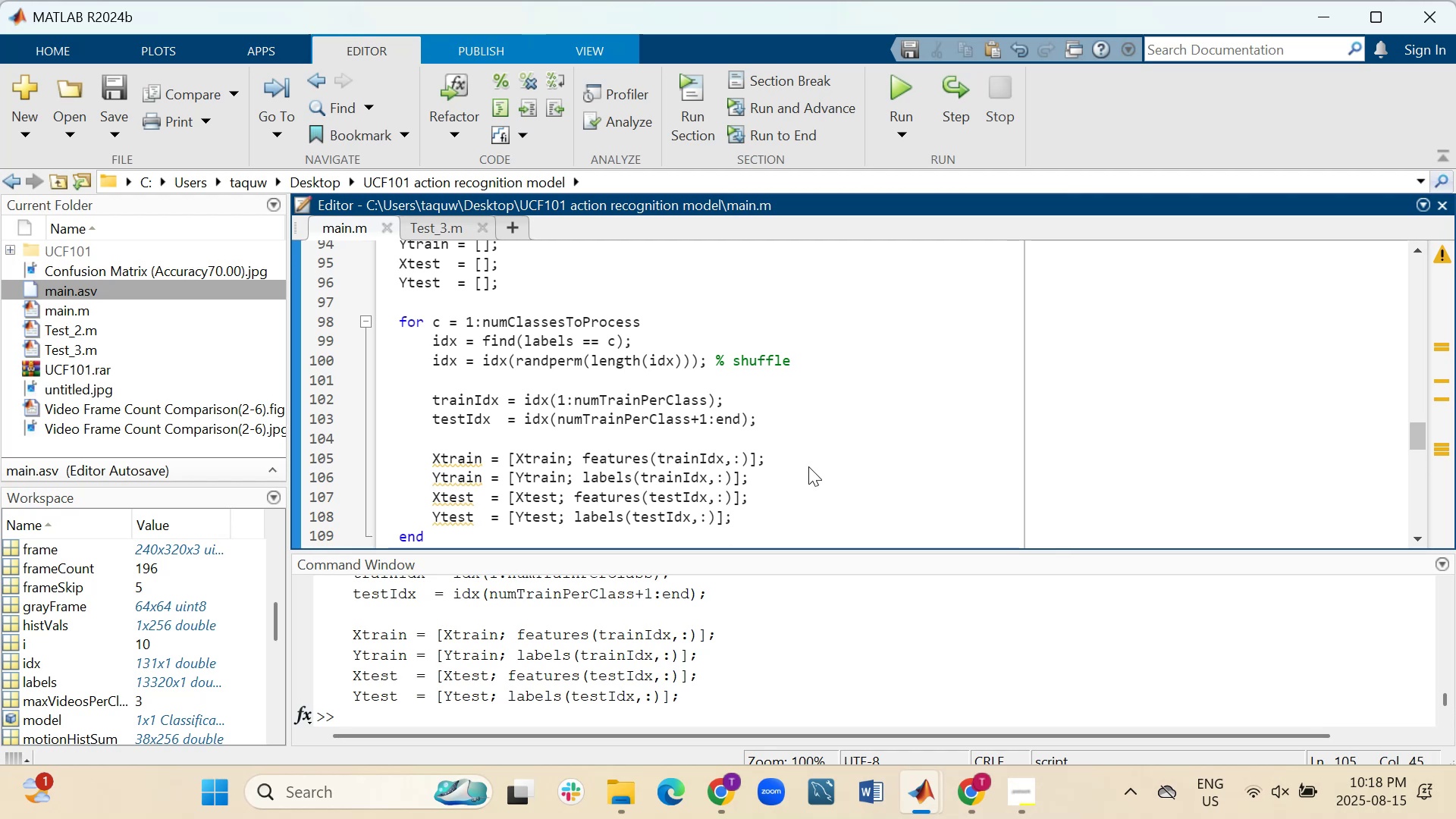 
key(Backspace)
 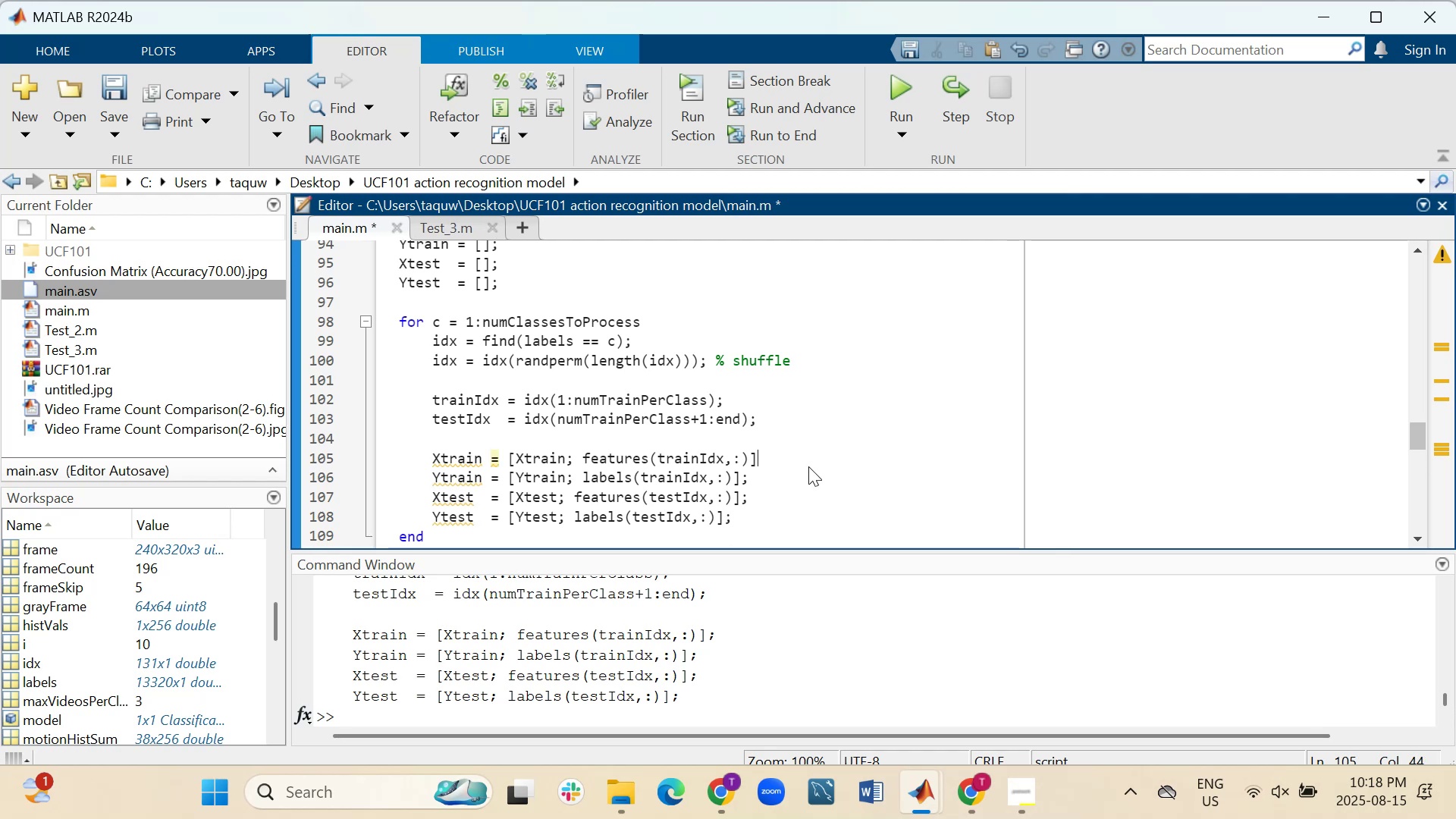 
key(ArrowRight)
 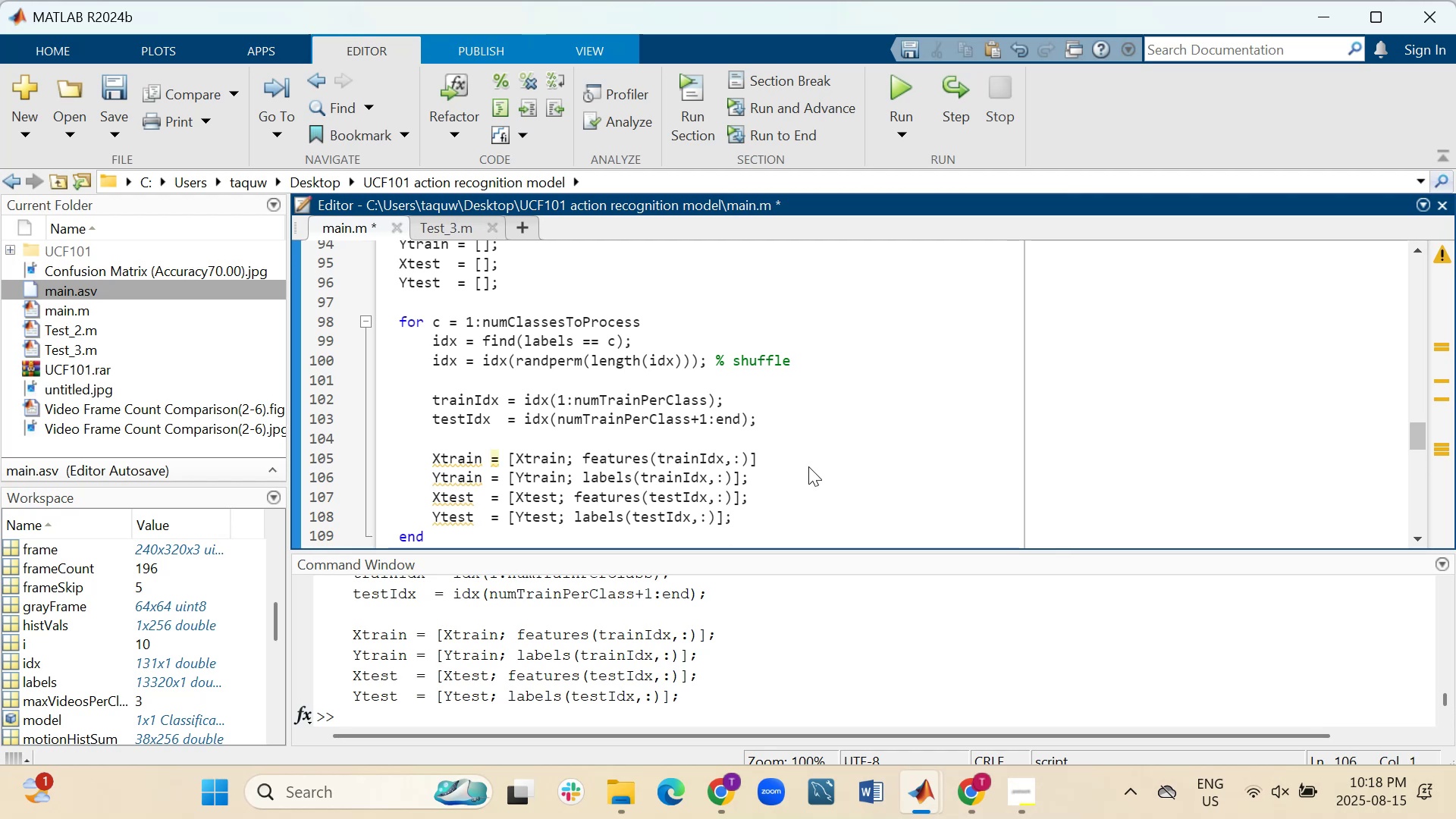 
wait(5.94)
 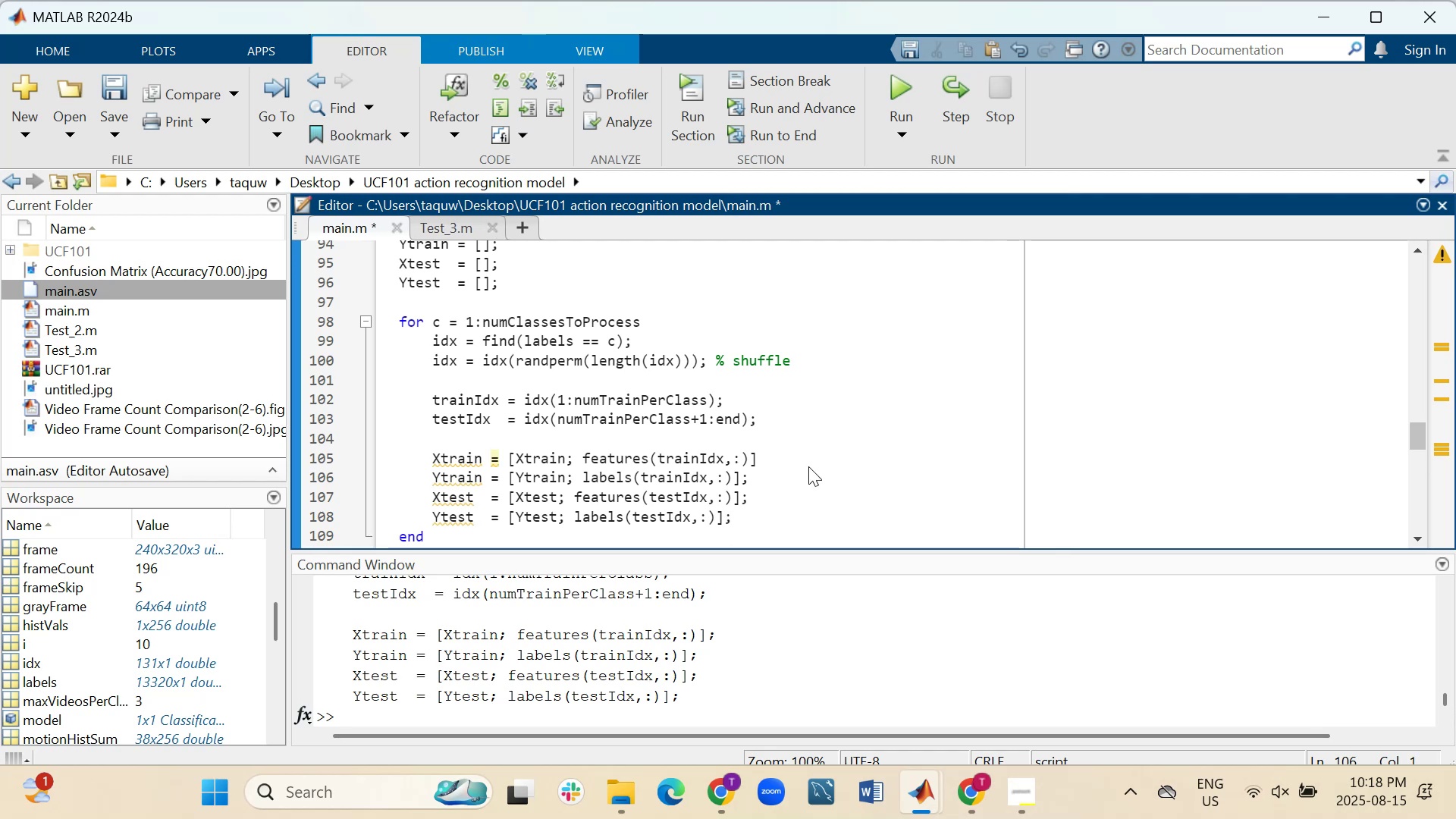 
hold_key(key=ArrowRight, duration=1.22)
 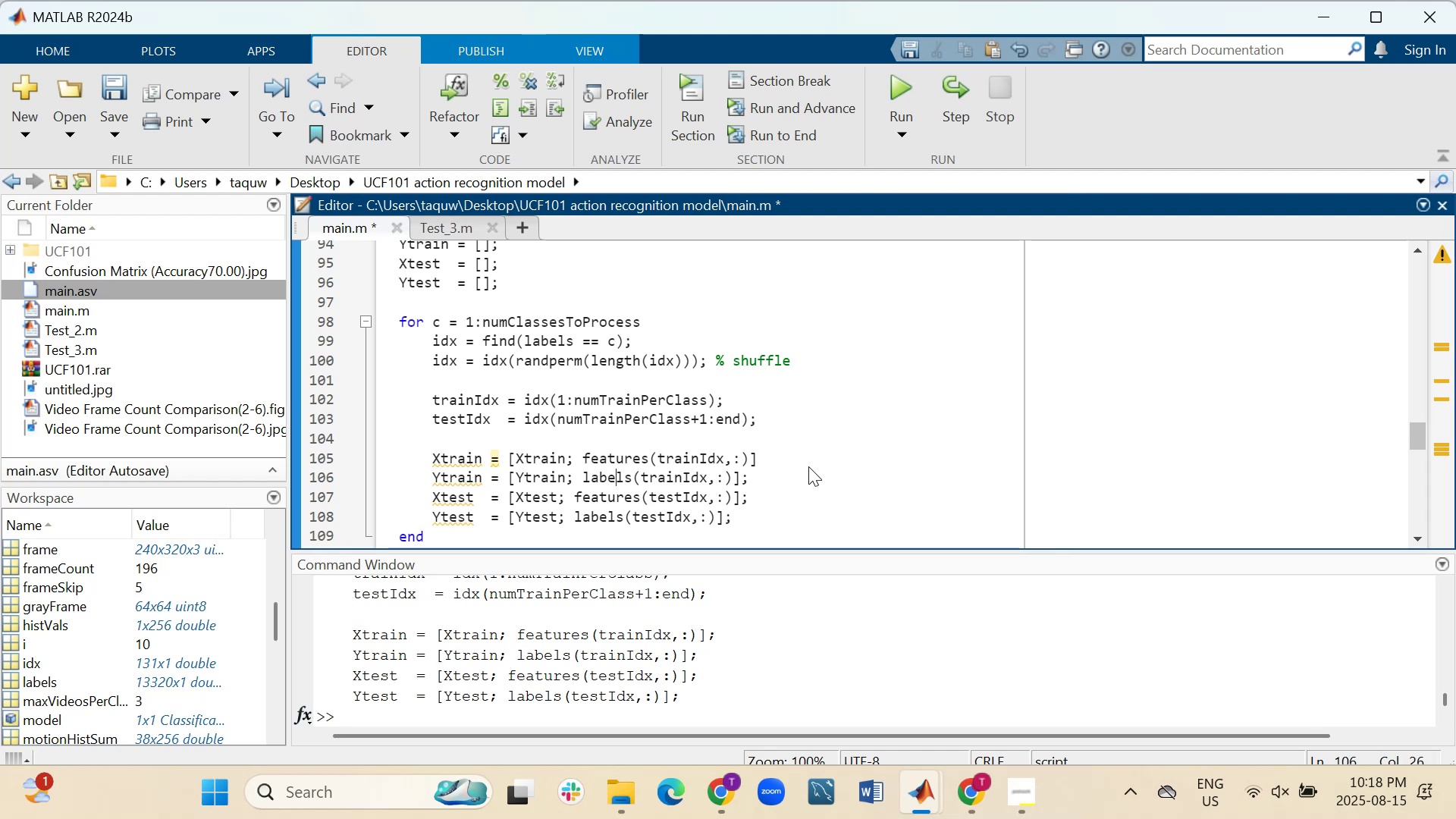 
key(ArrowRight)
 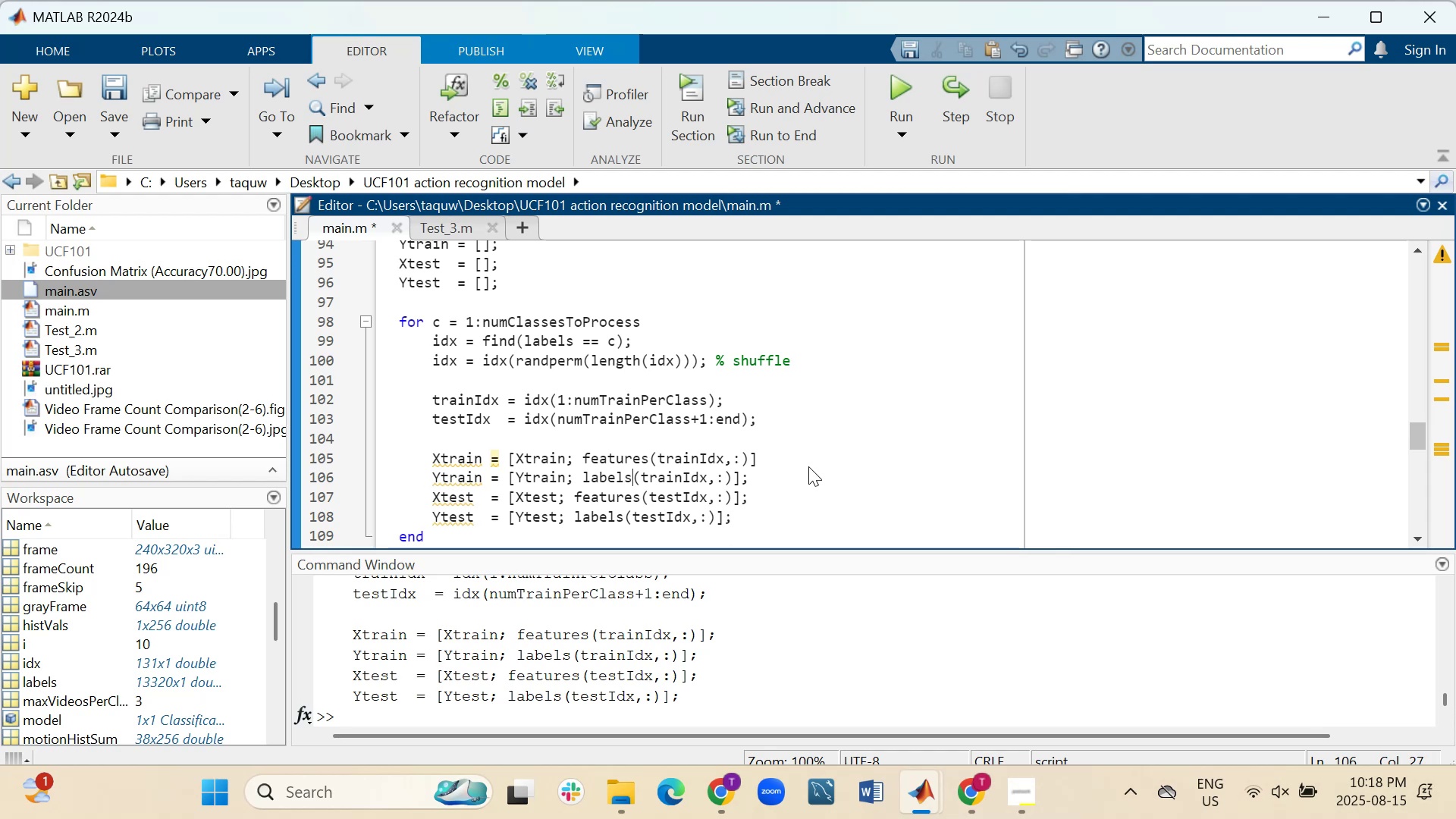 
key(ArrowRight)
 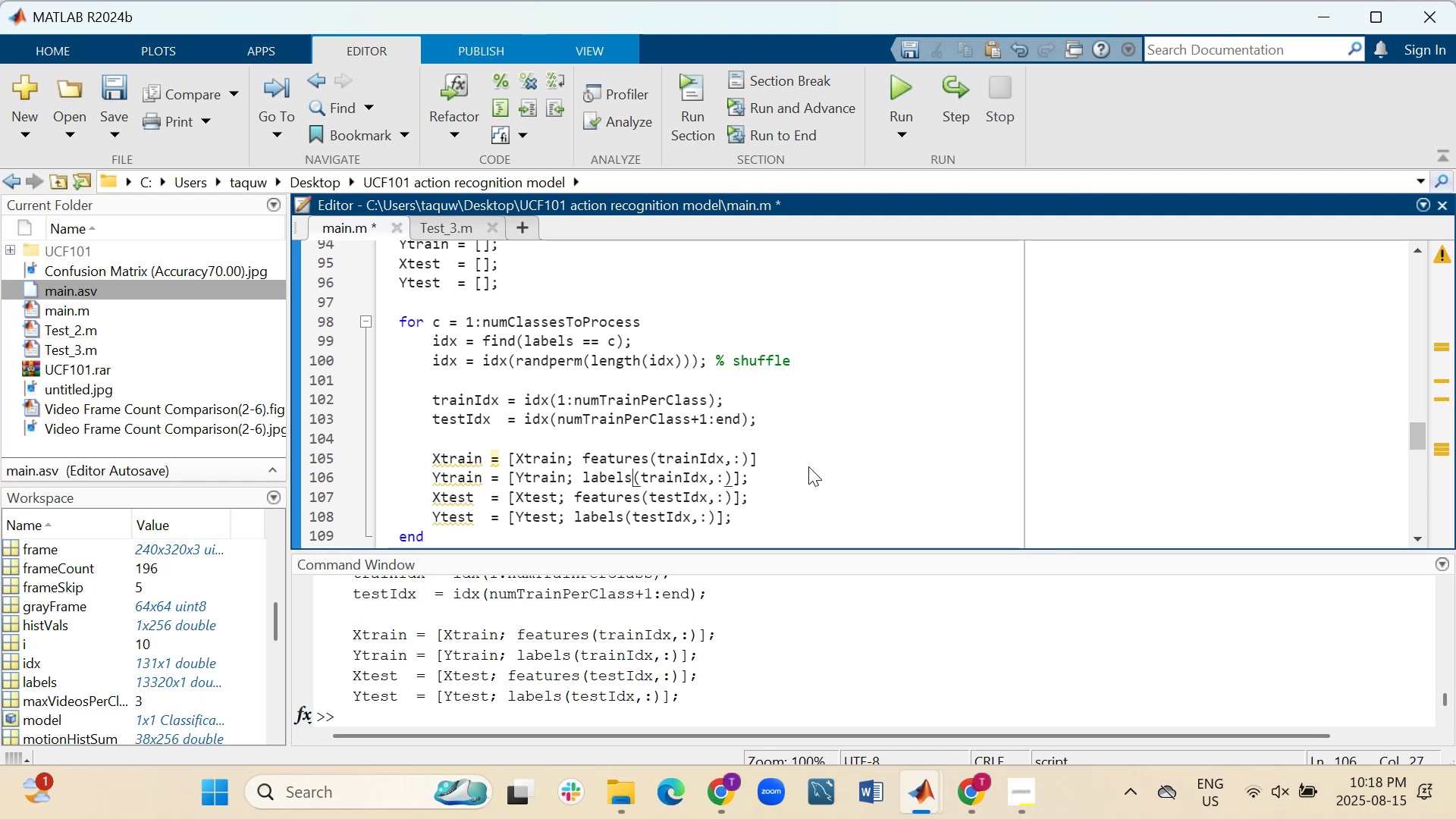 
key(ArrowRight)
 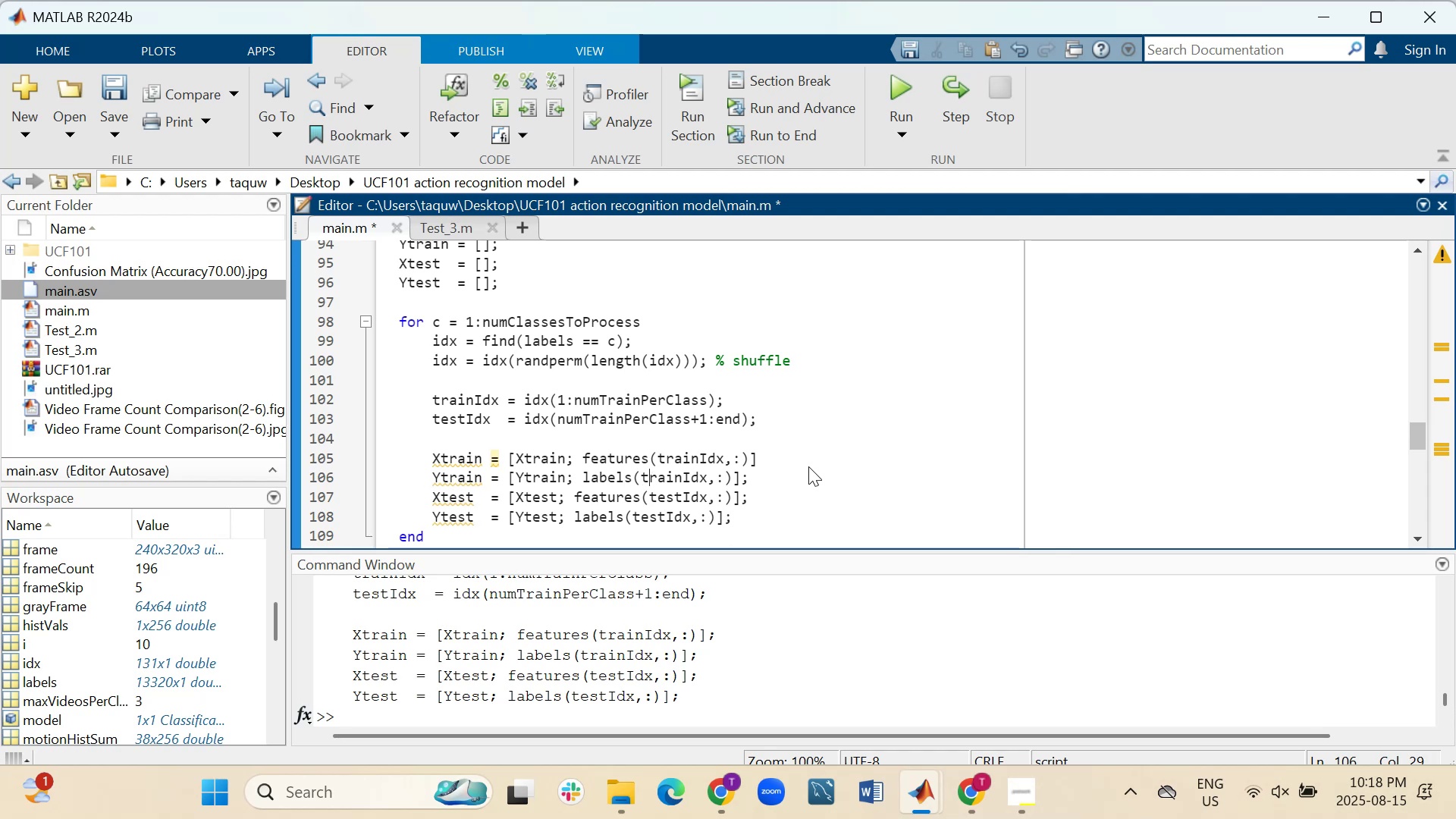 
key(ArrowRight)
 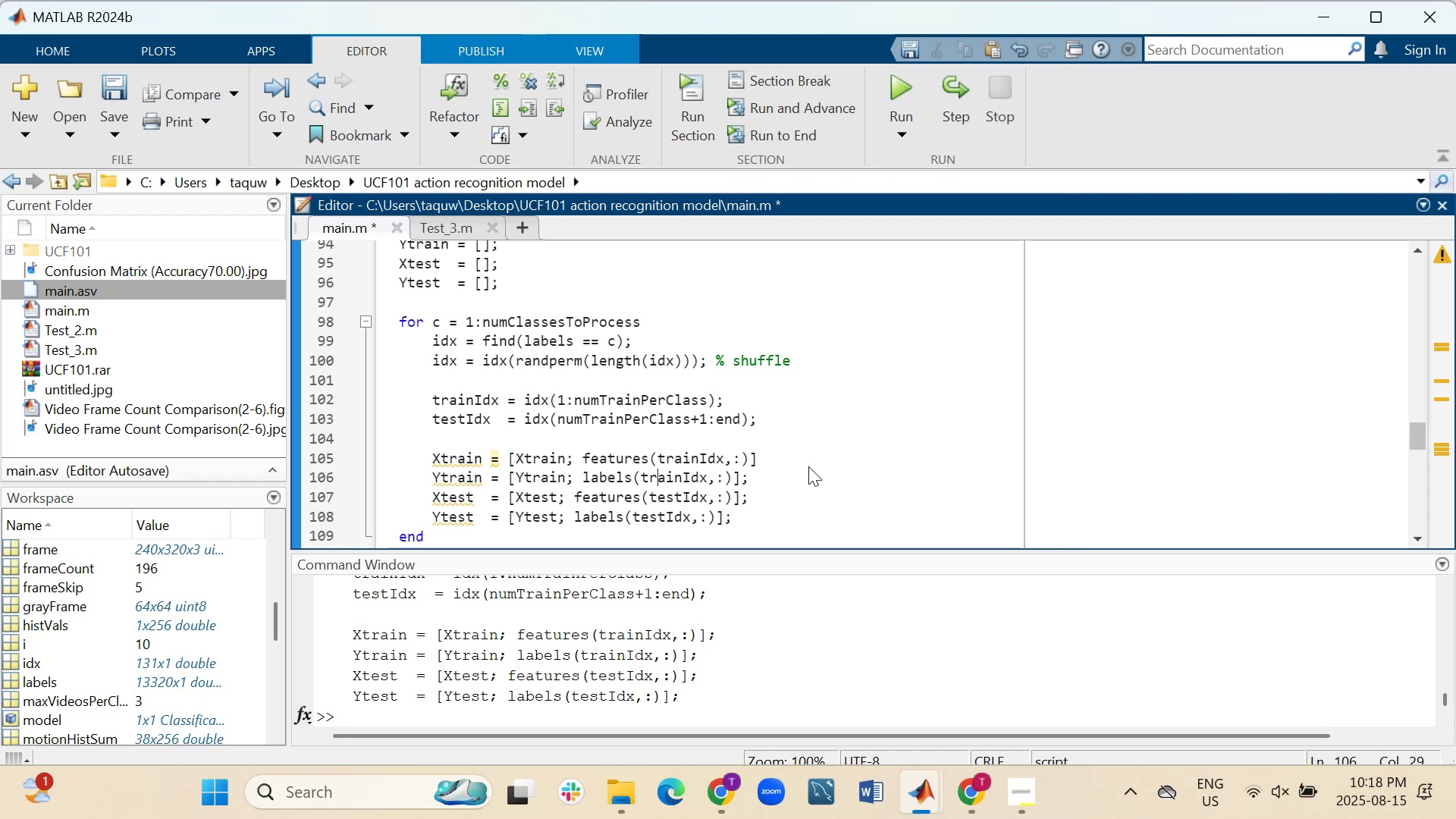 
key(ArrowRight)
 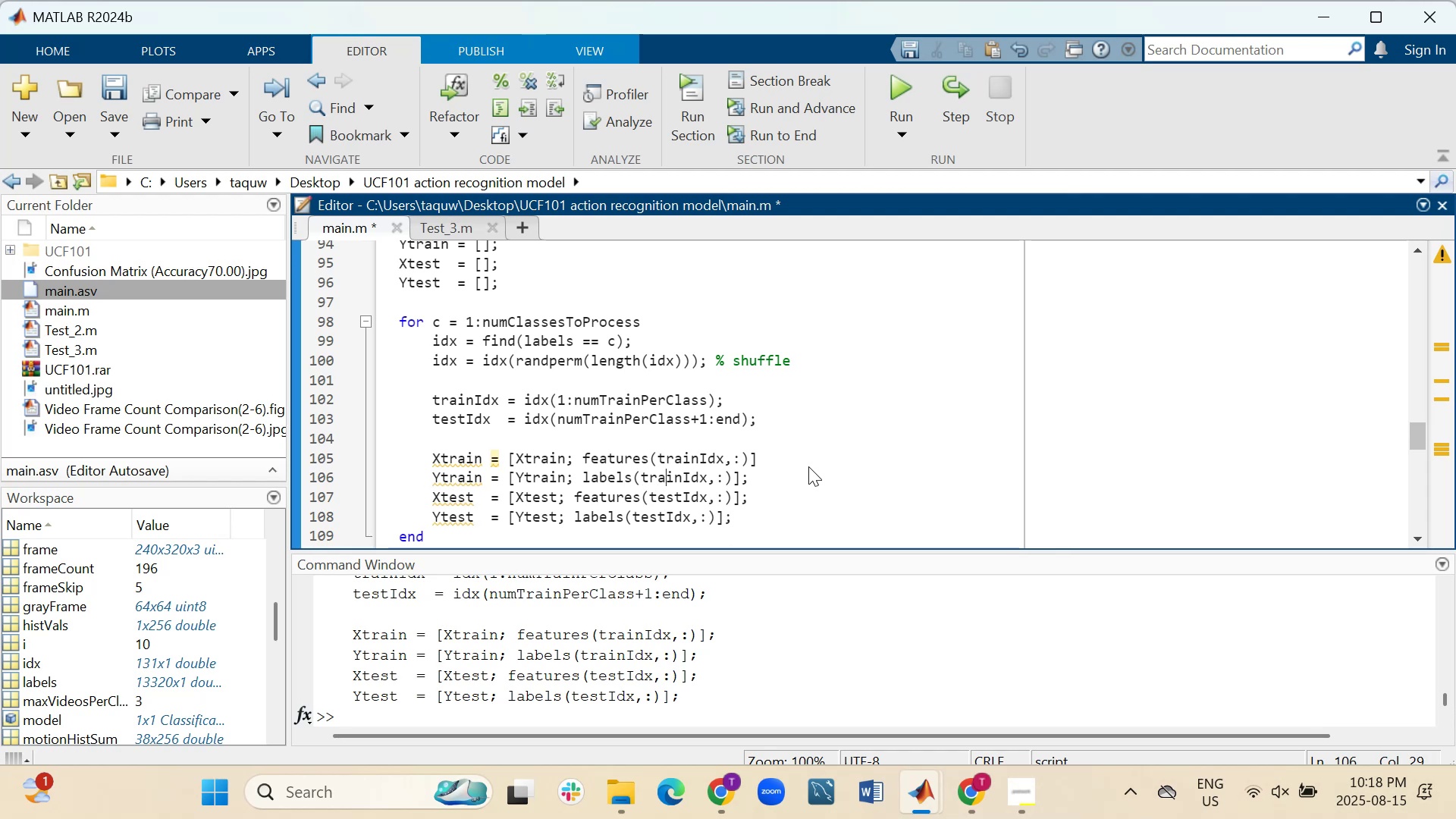 
key(ArrowRight)
 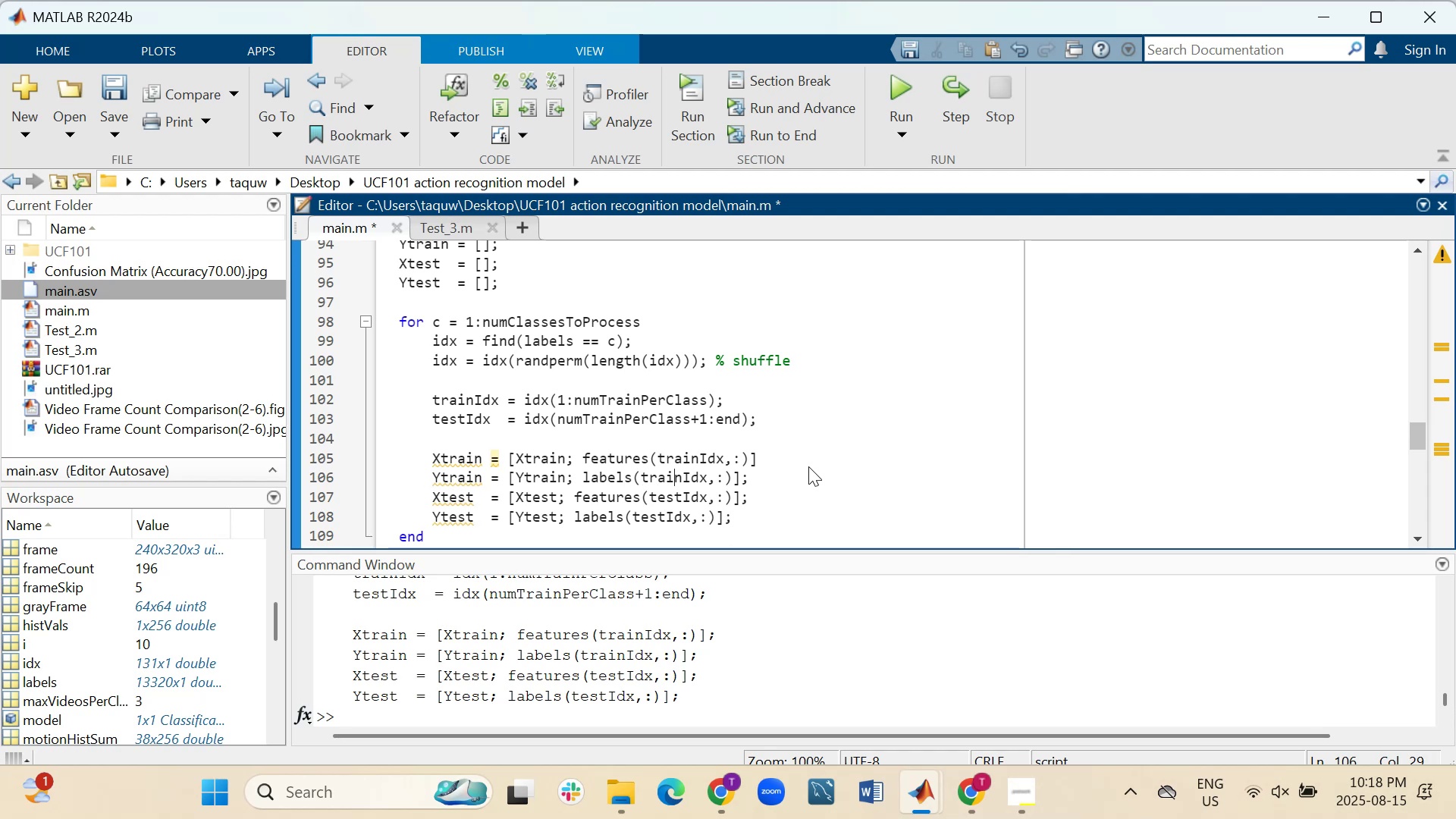 
key(ArrowRight)
 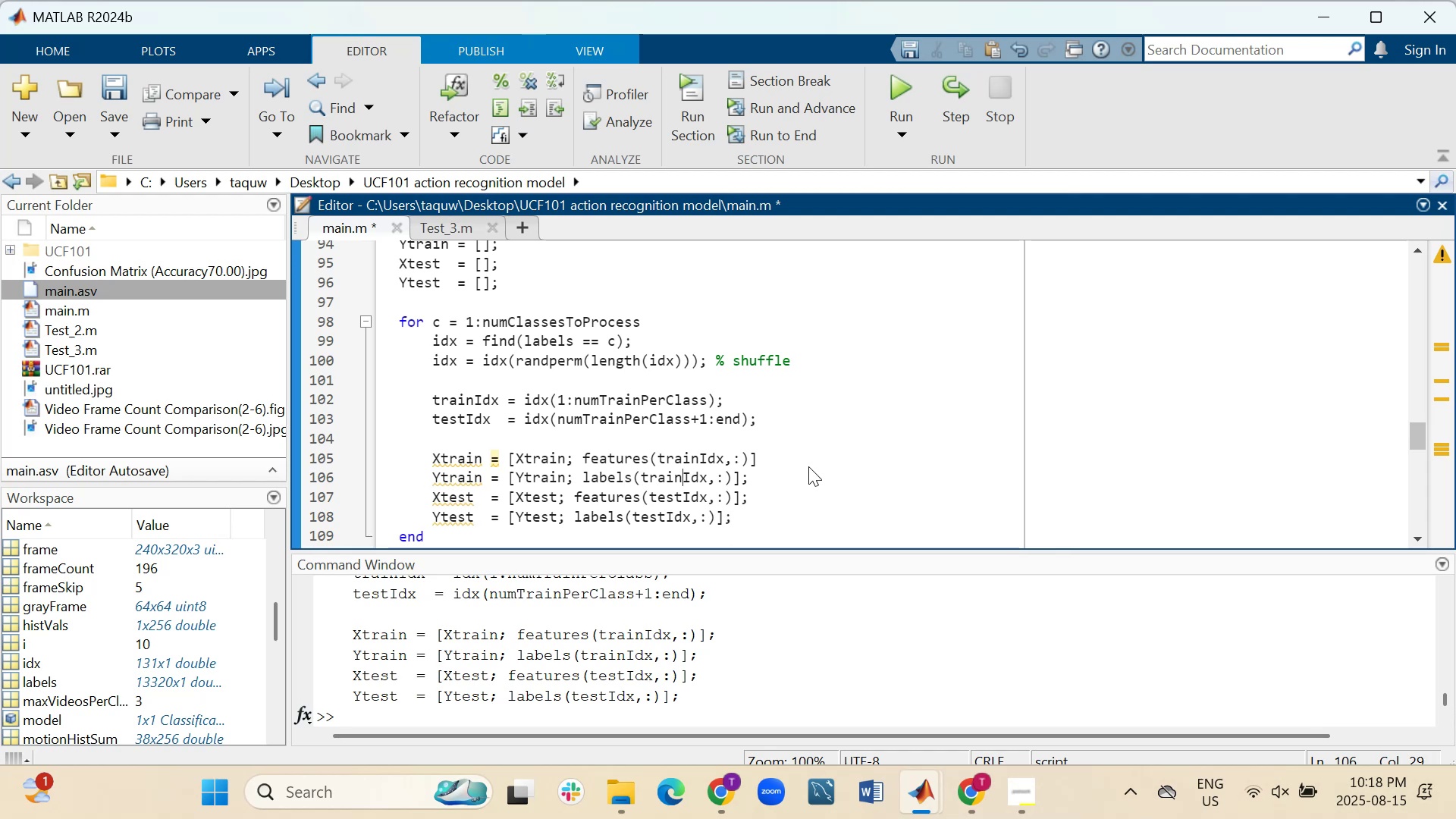 
key(ArrowRight)
 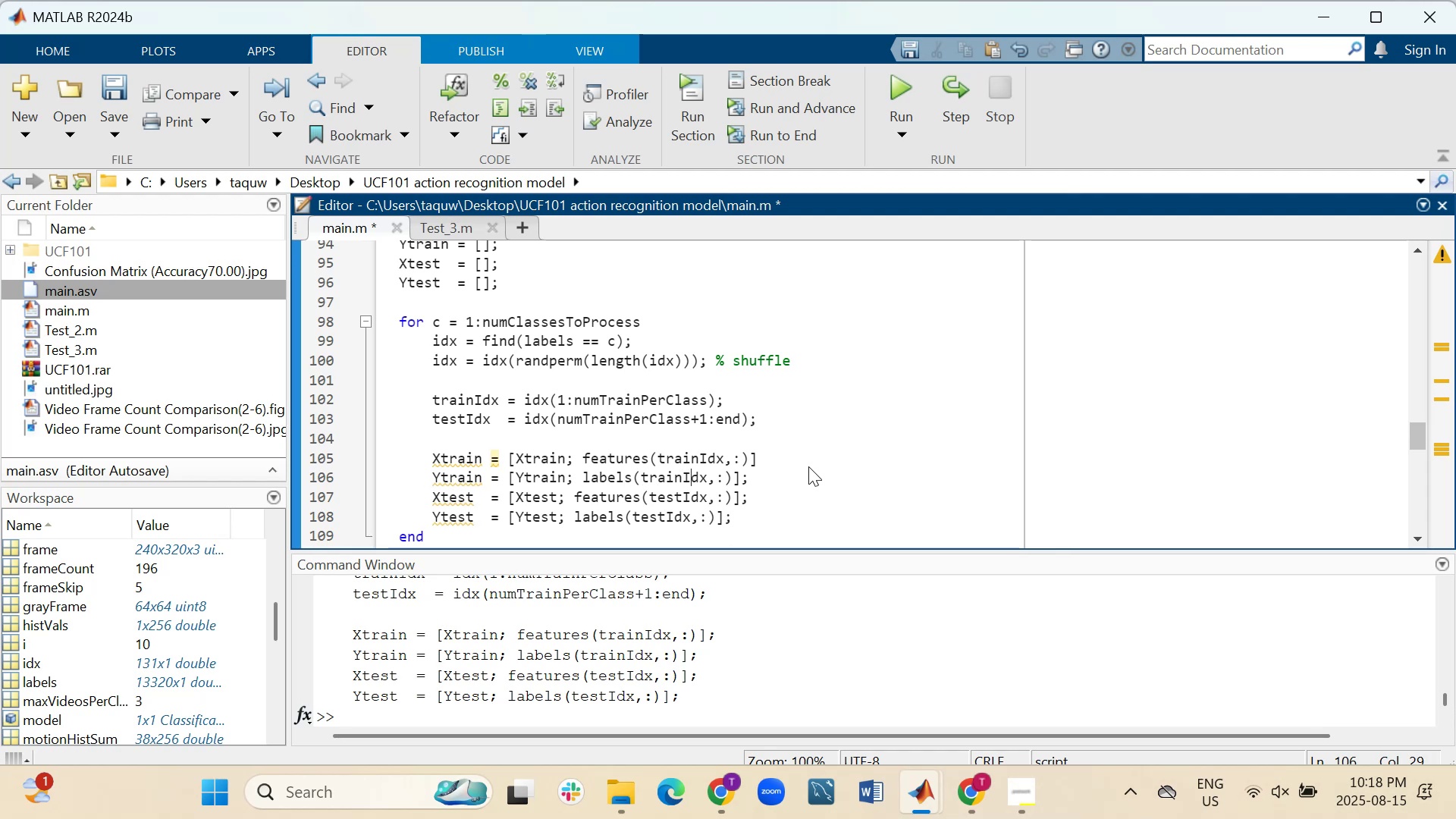 
key(ArrowRight)
 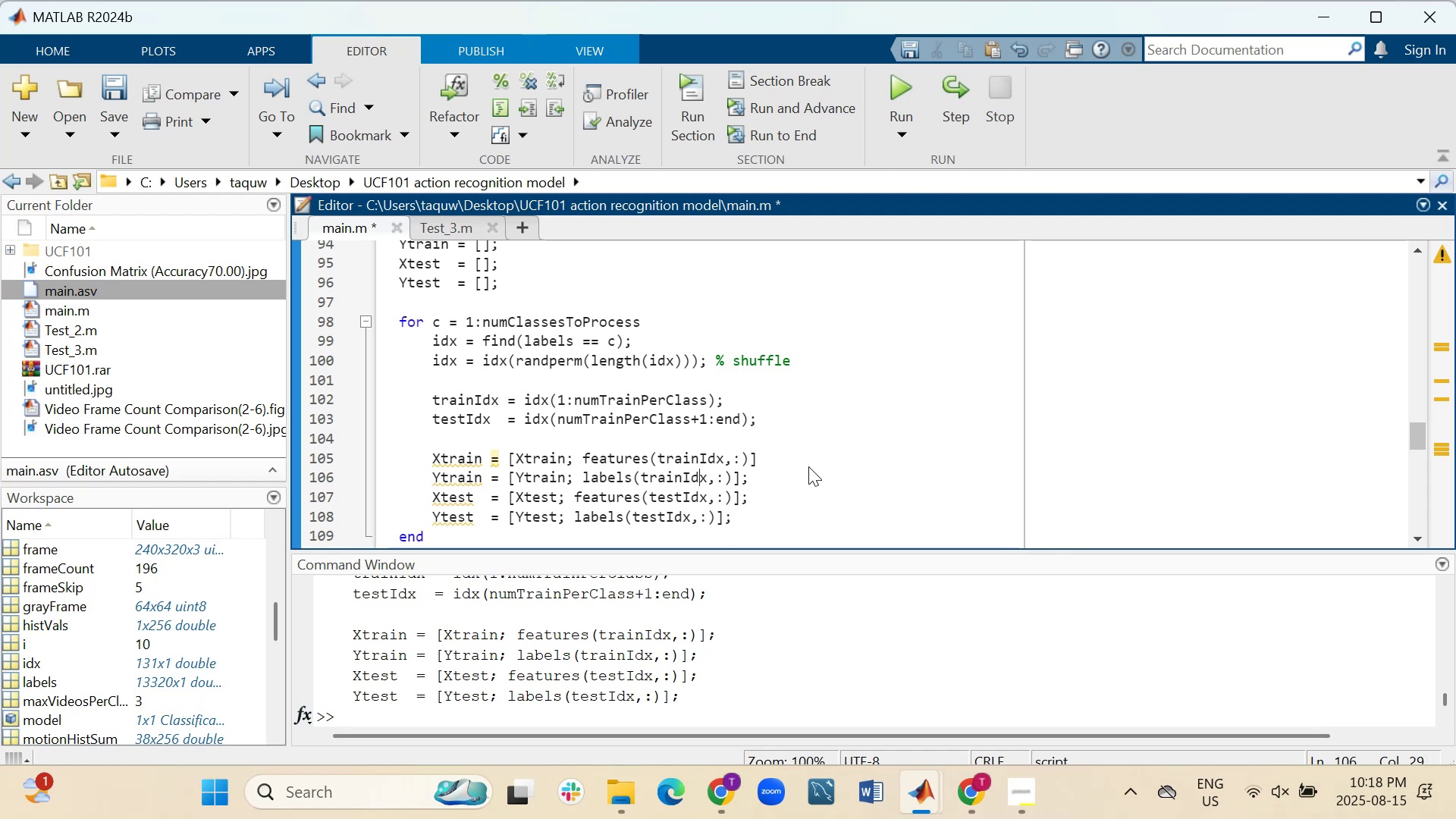 
key(ArrowRight)
 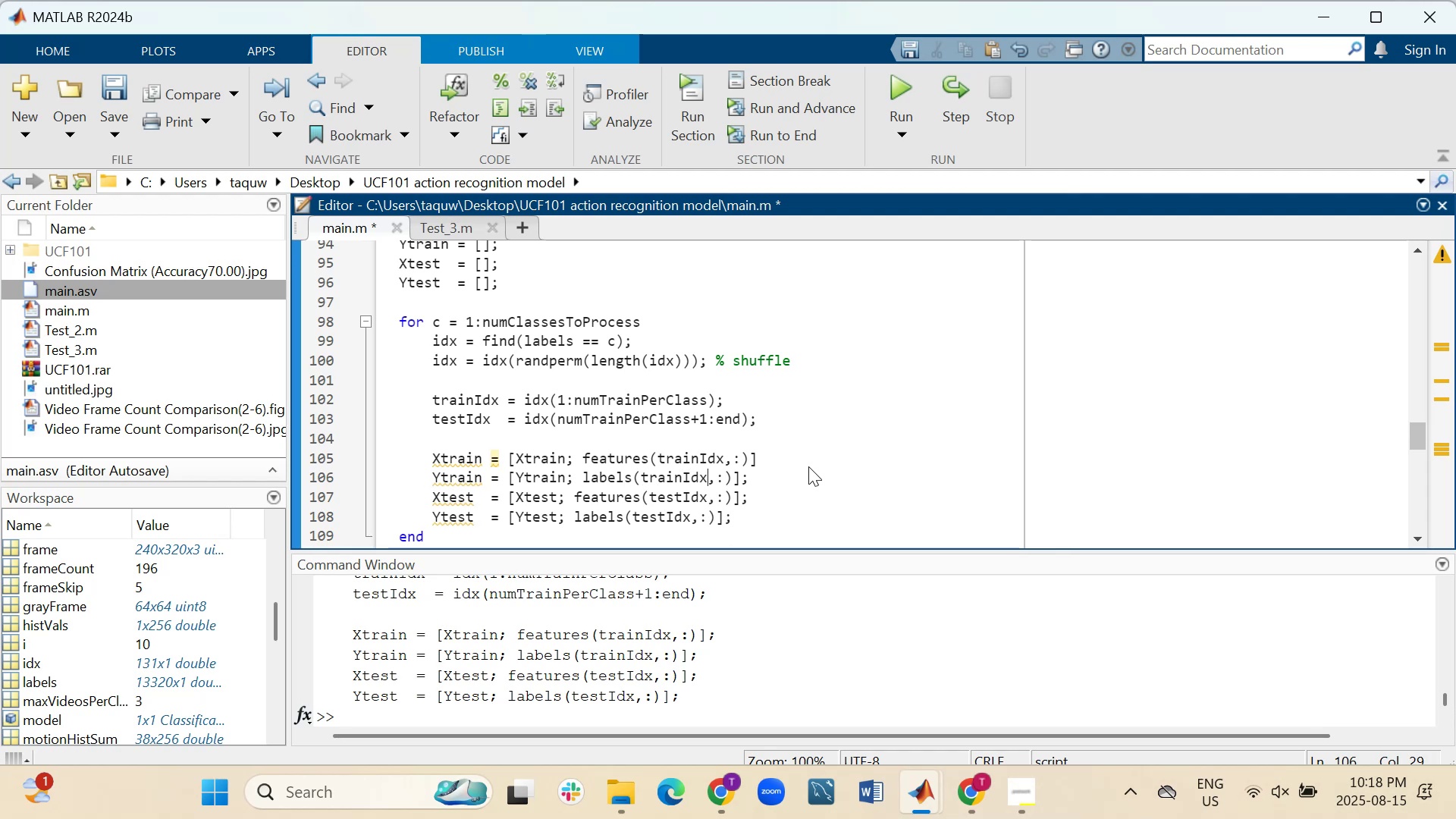 
key(ArrowRight)
 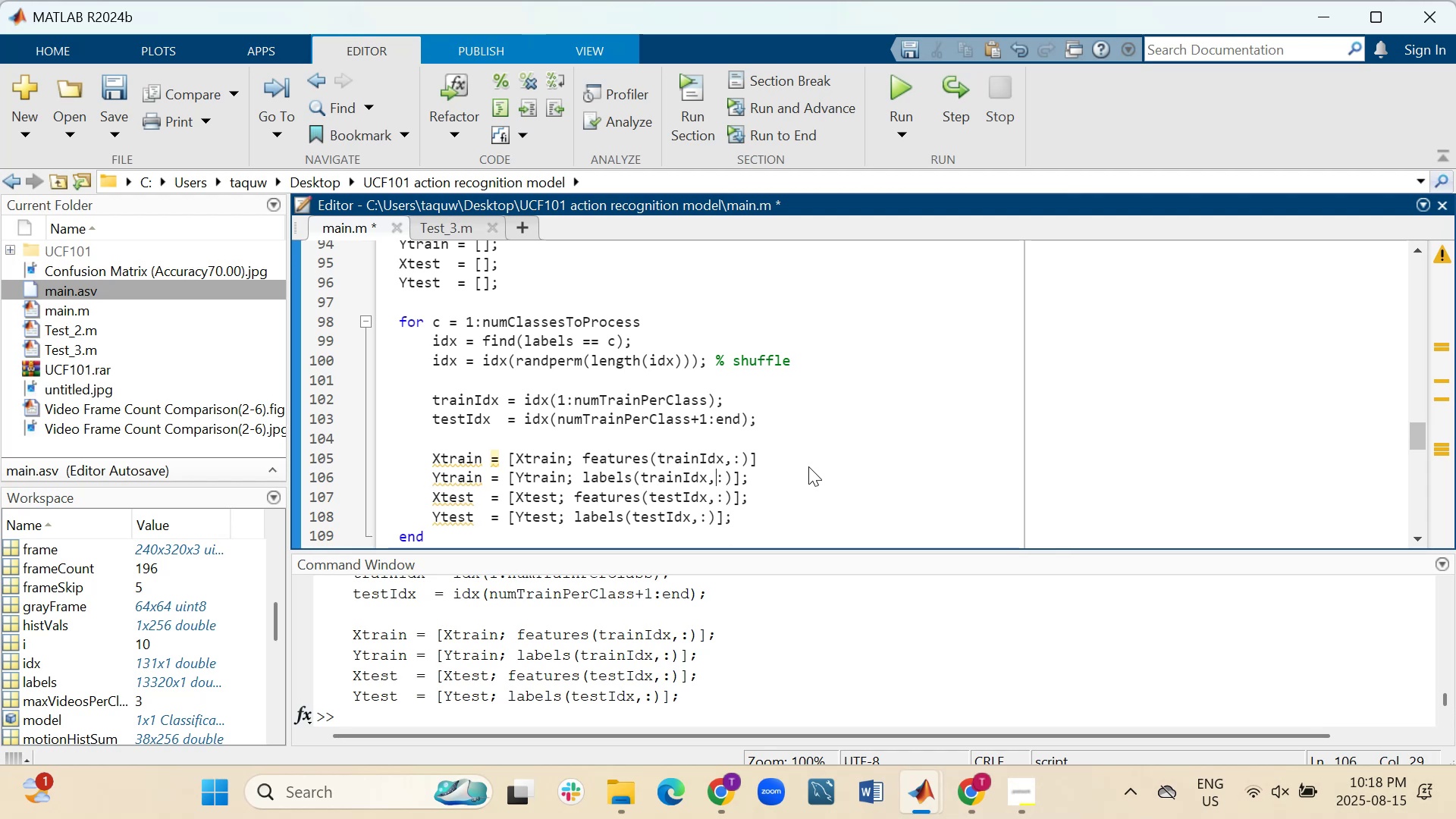 
key(ArrowRight)
 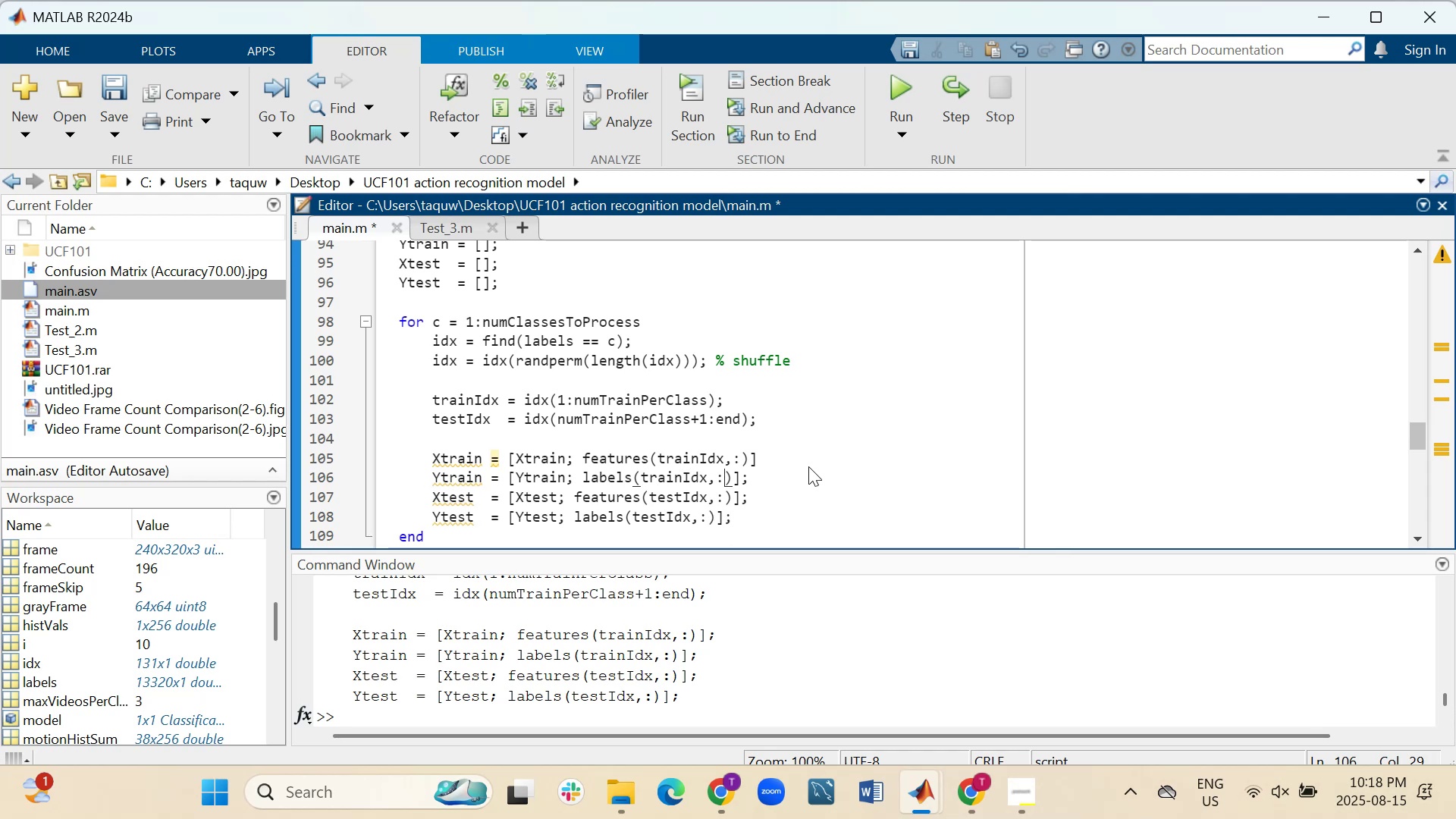 
key(ArrowRight)
 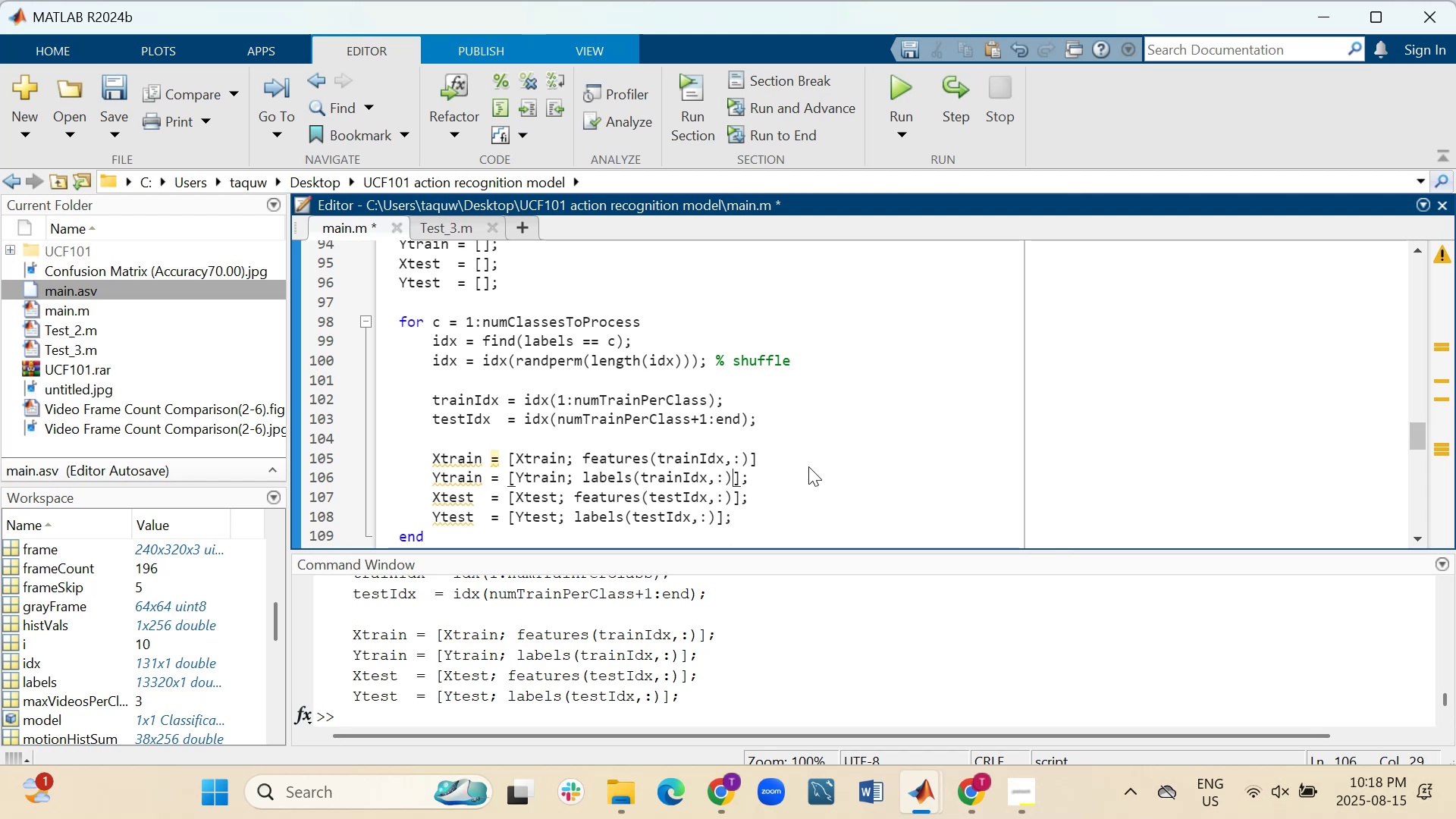 
key(ArrowRight)
 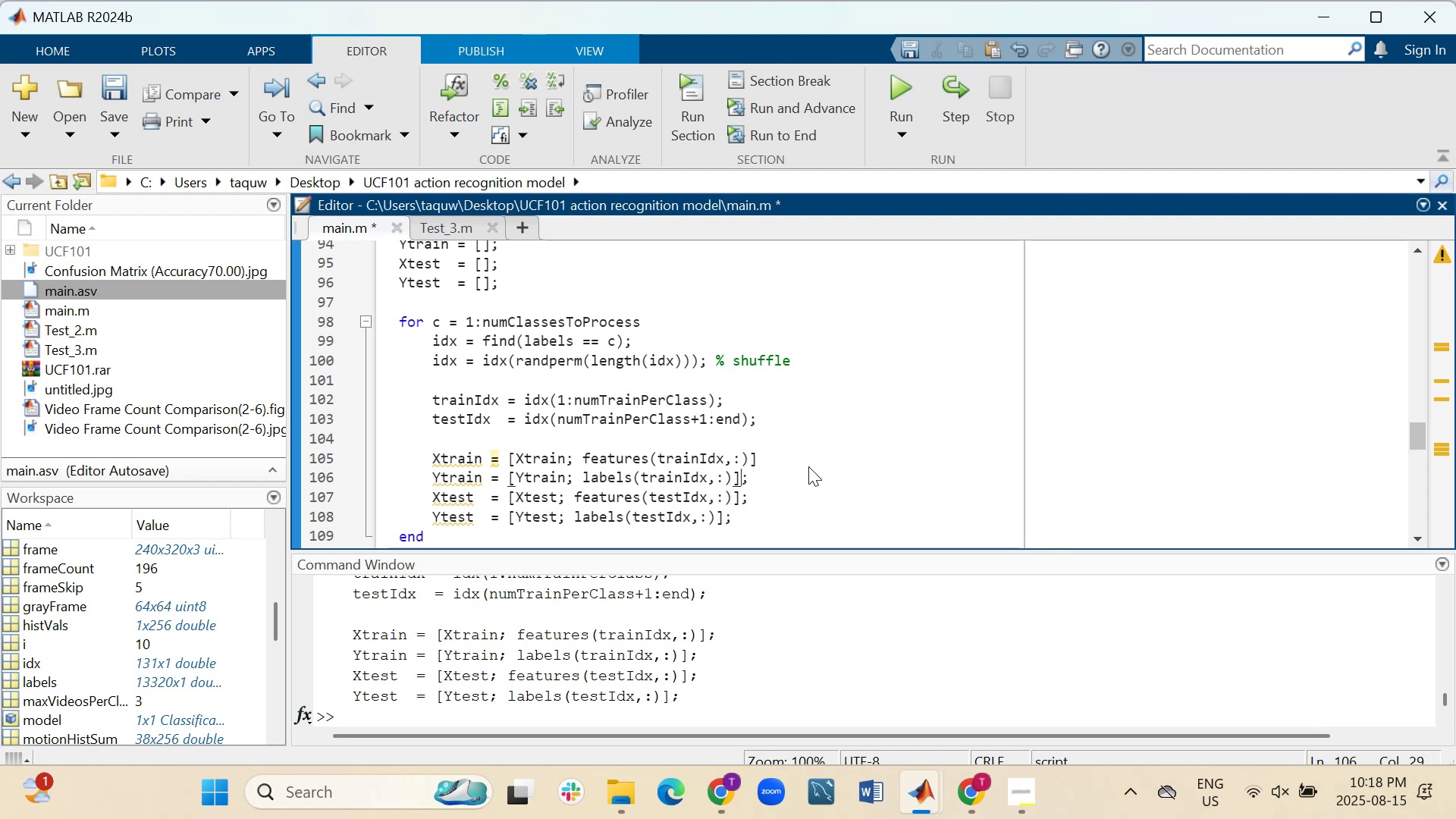 
key(ArrowRight)
 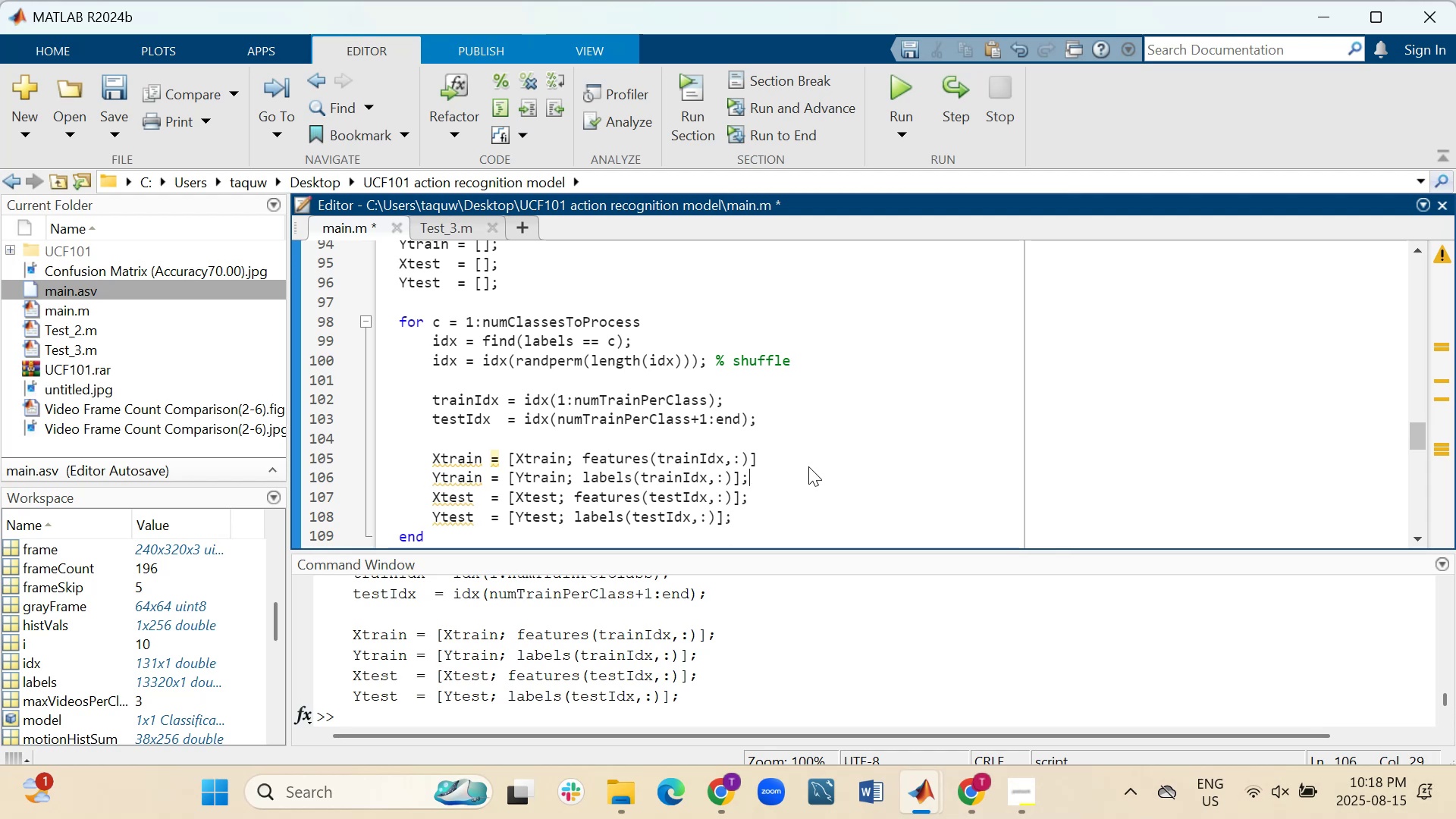 
key(ArrowRight)
 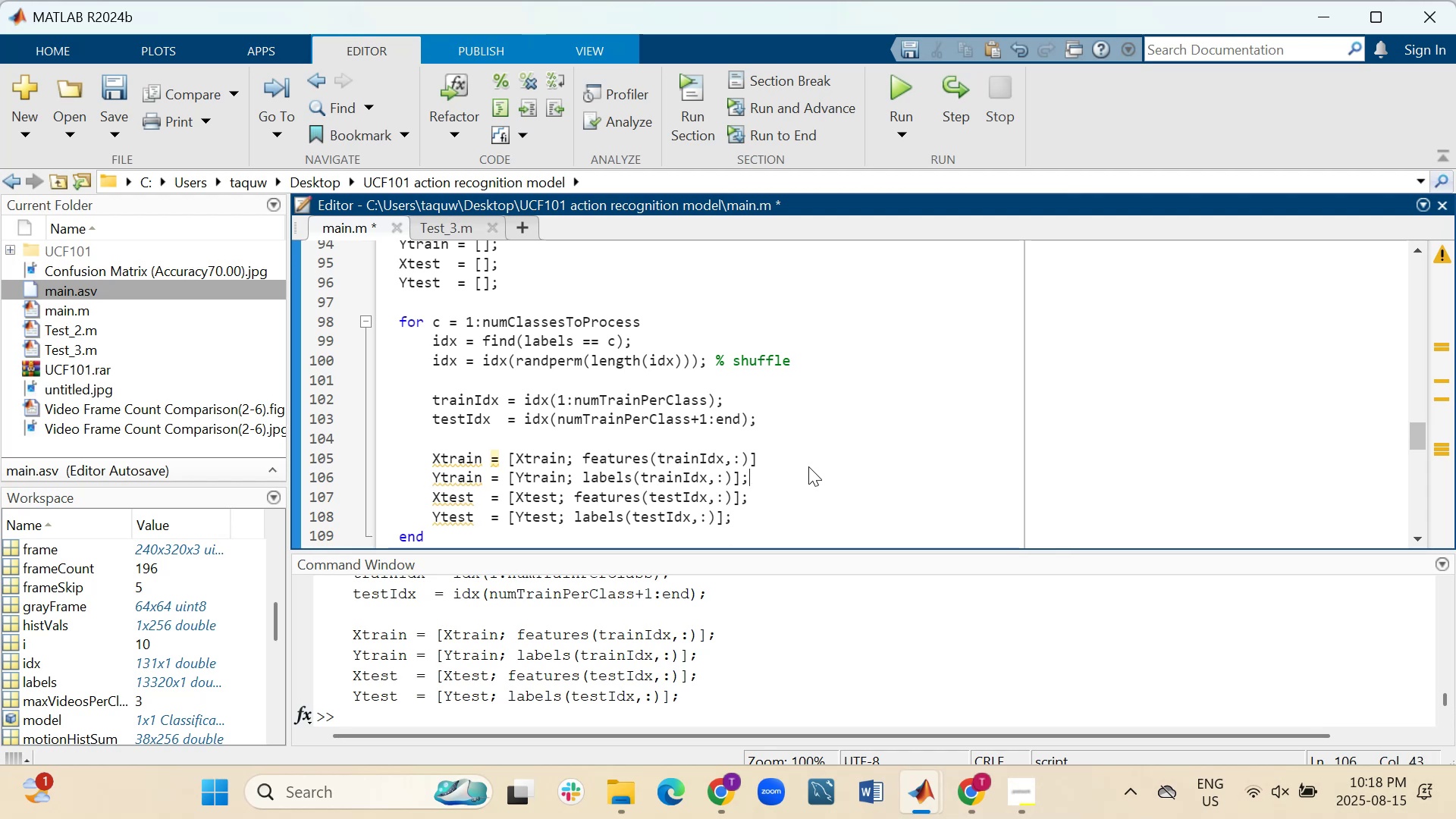 
key(ArrowRight)
 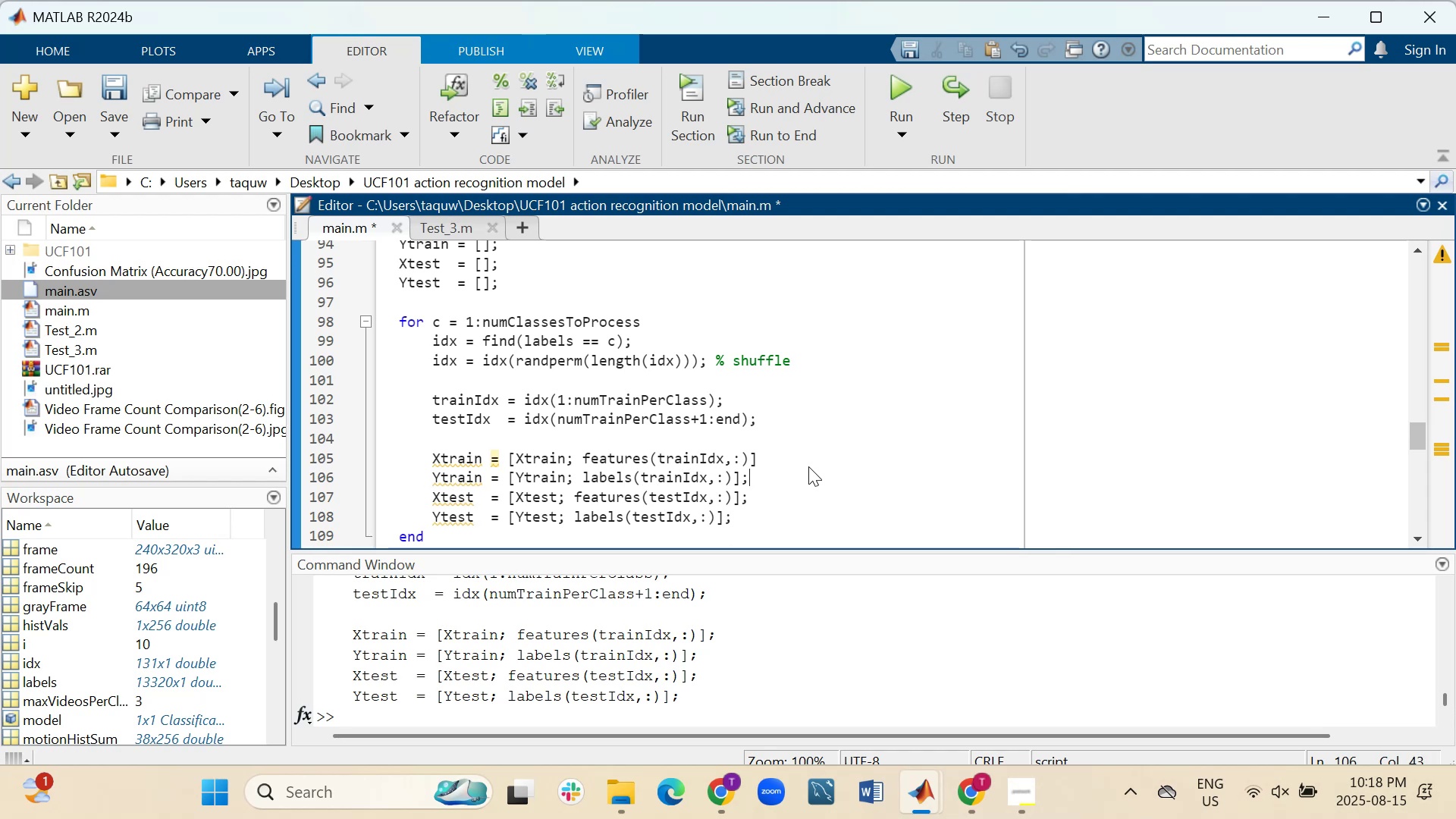 
key(Backspace)
 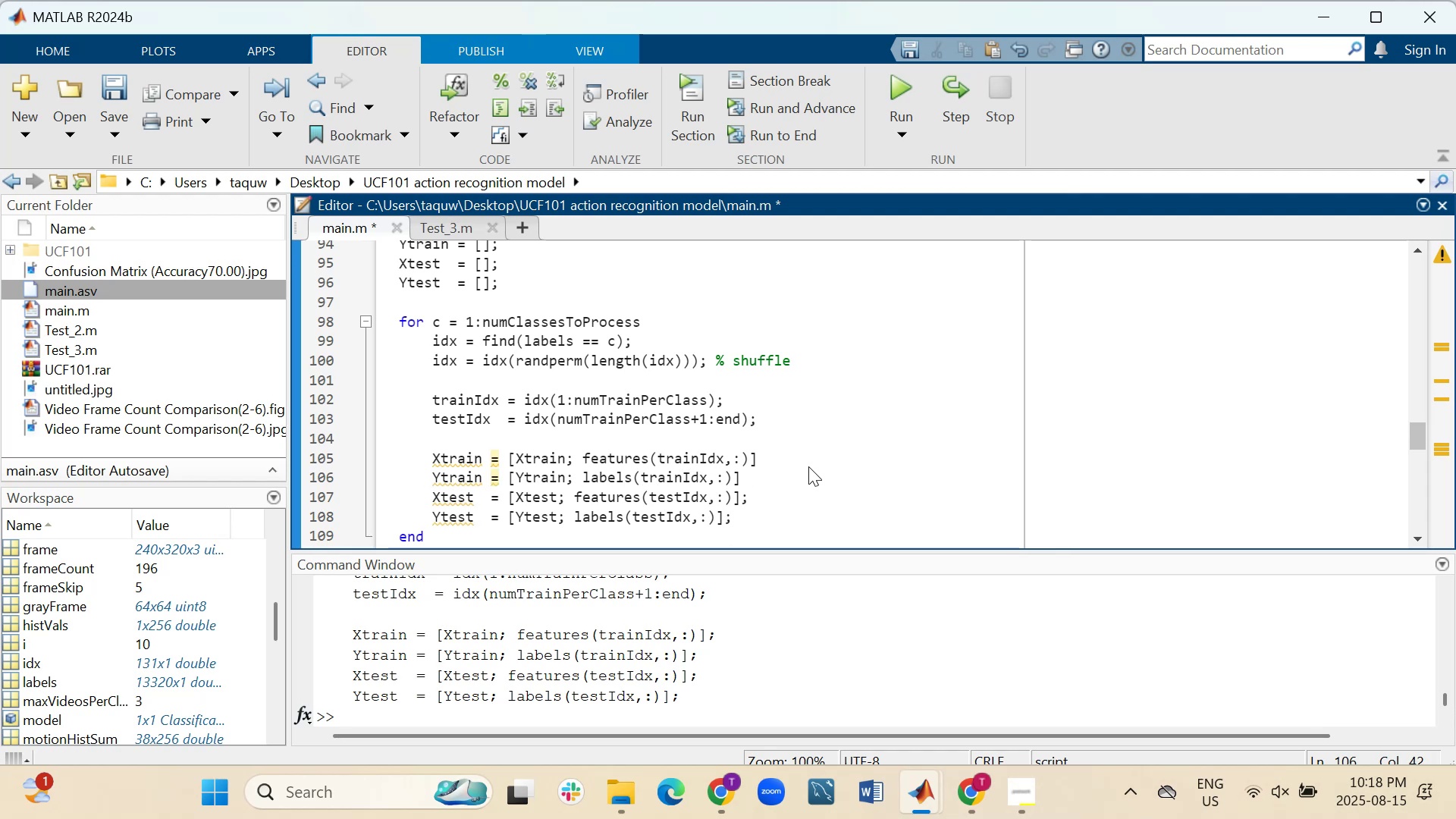 
key(ArrowDown)
 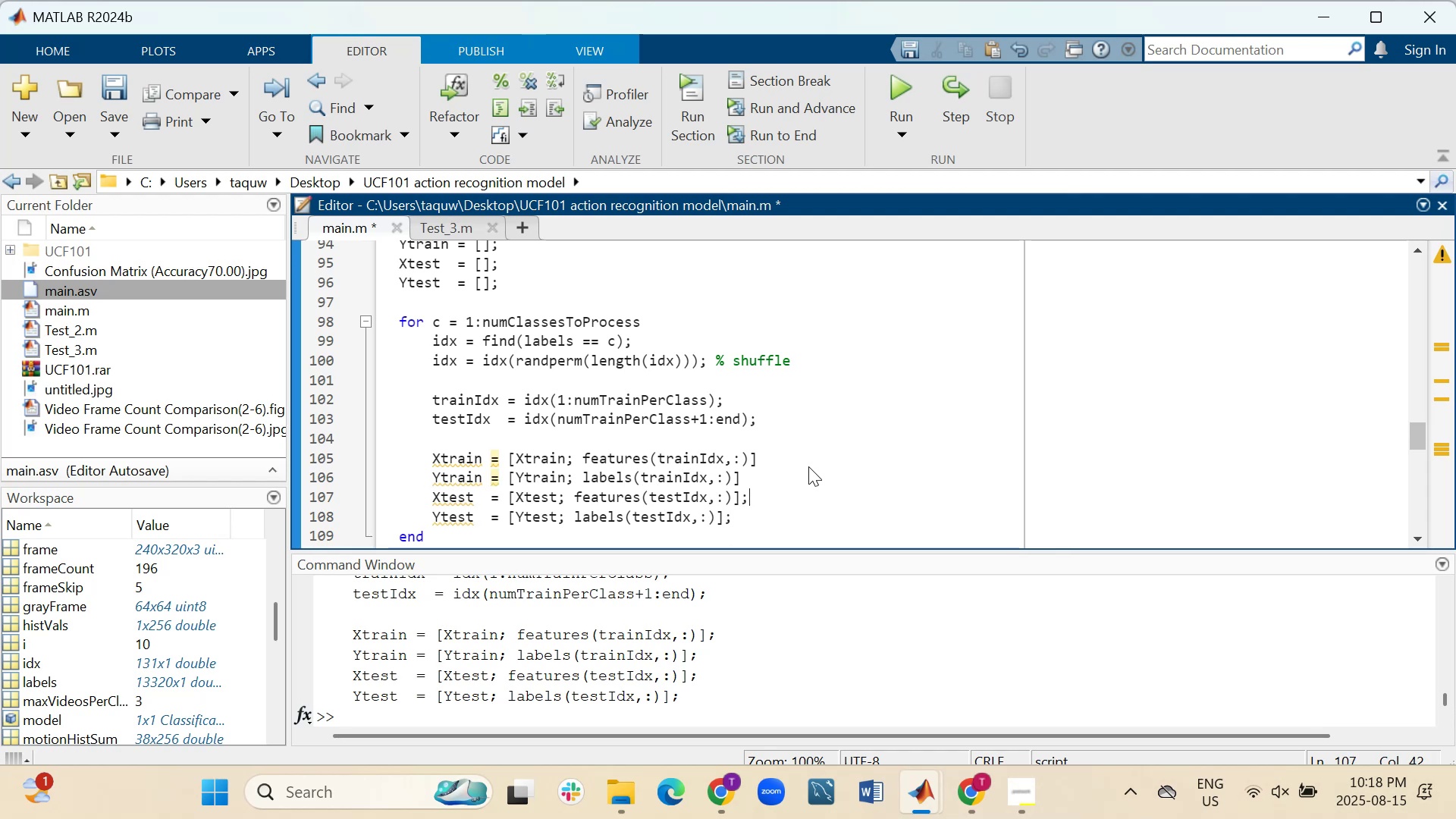 
key(ArrowRight)
 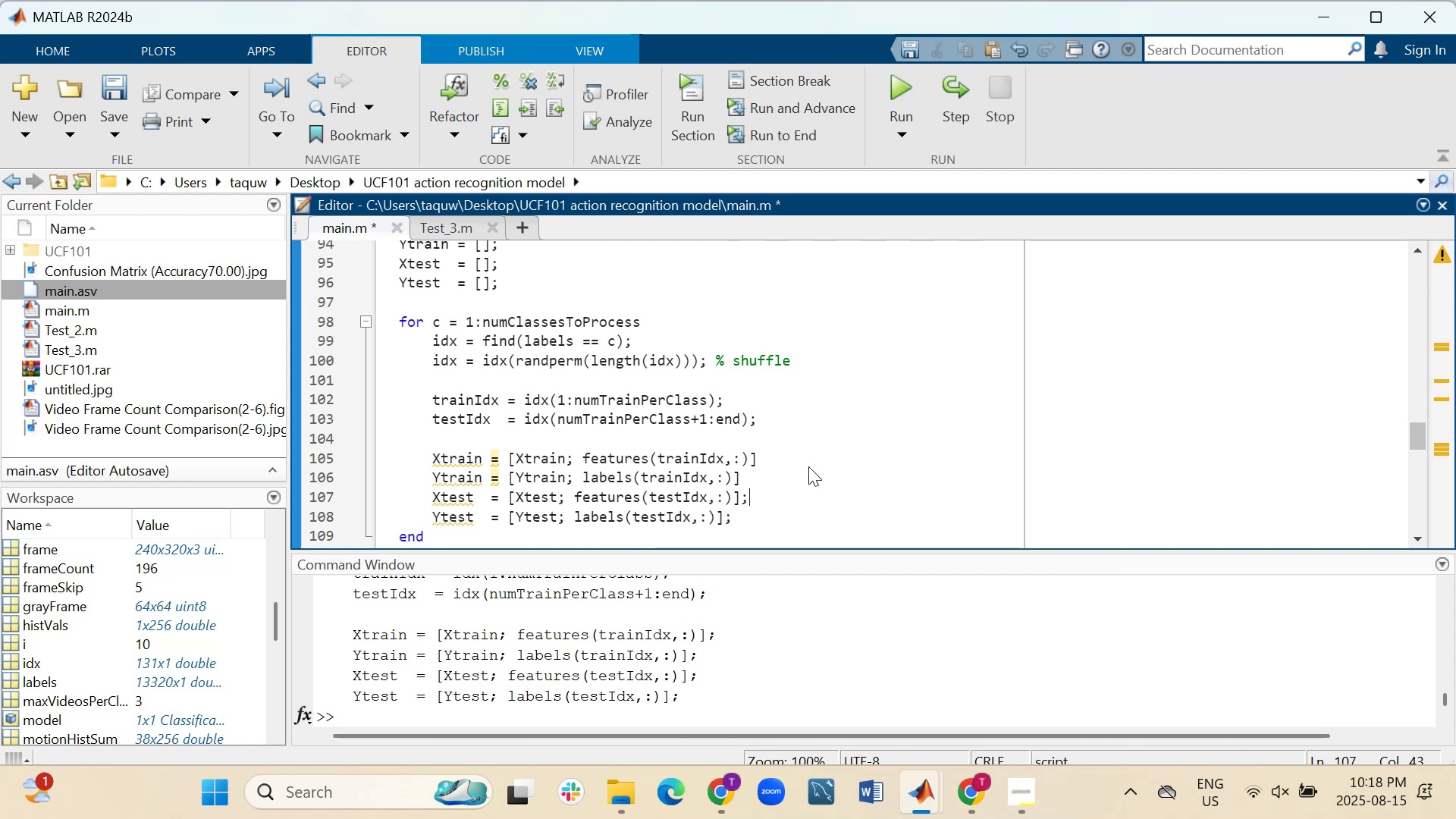 
key(Backspace)
 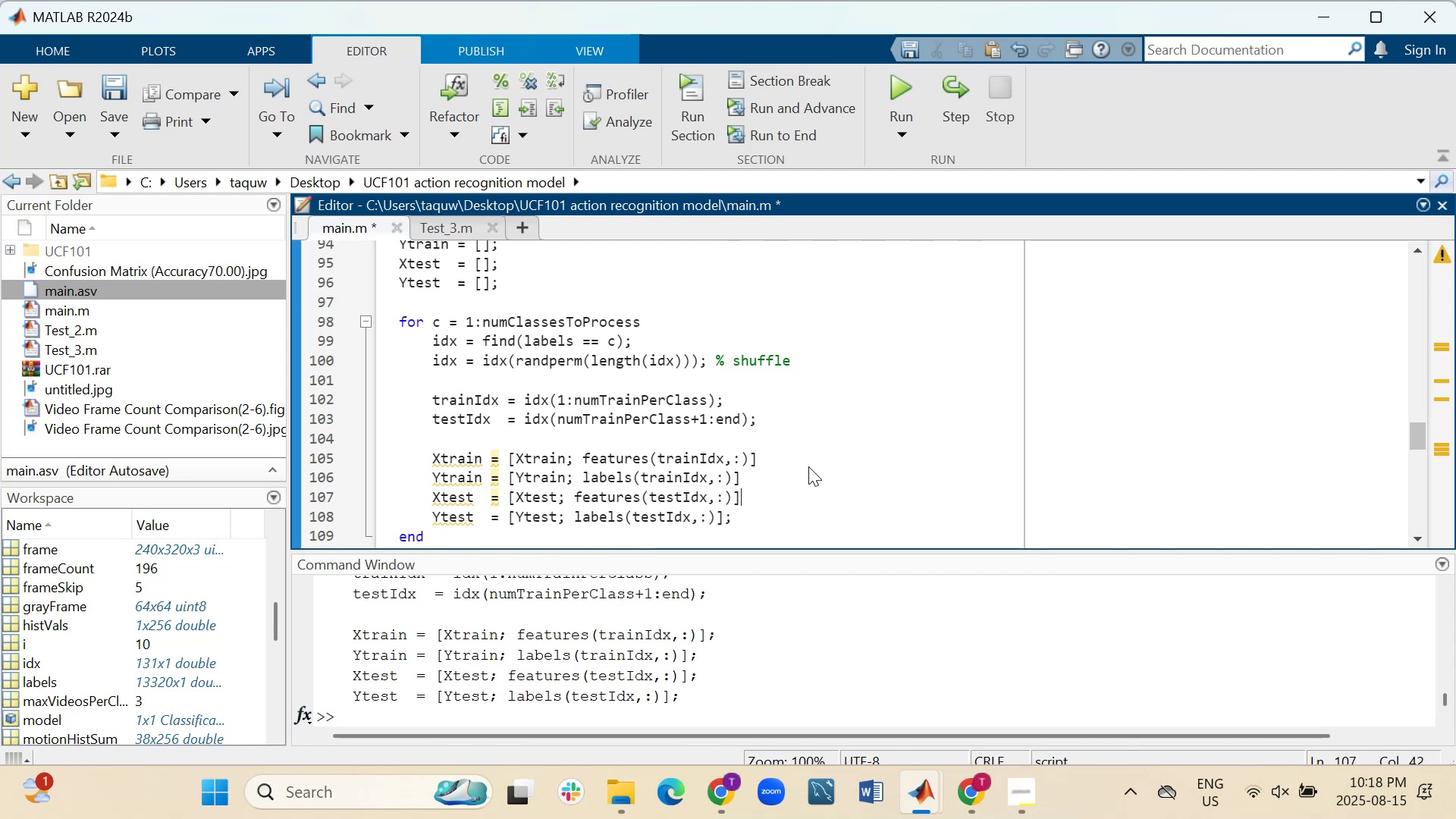 
key(ArrowDown)
 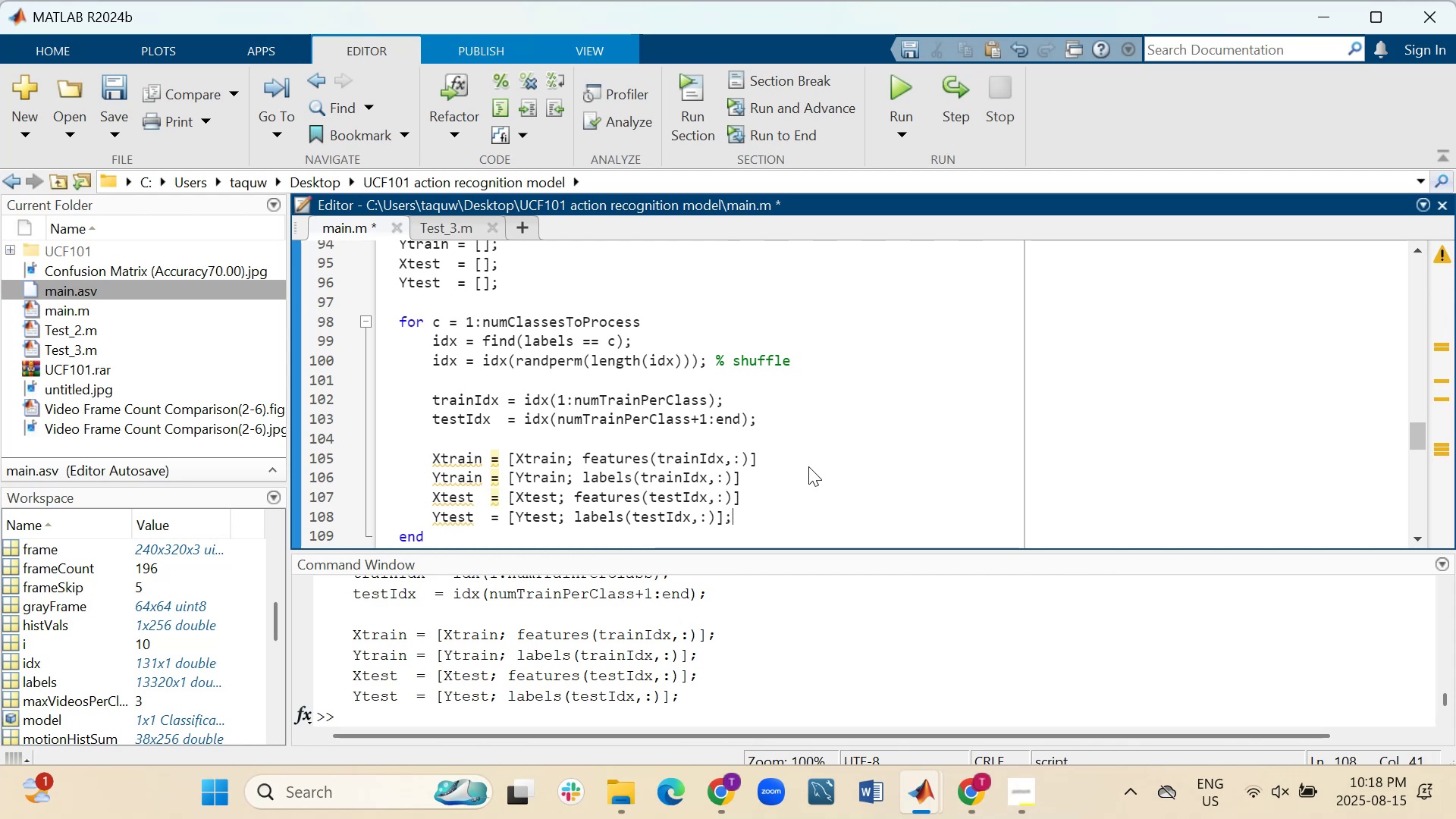 
key(Backspace)
 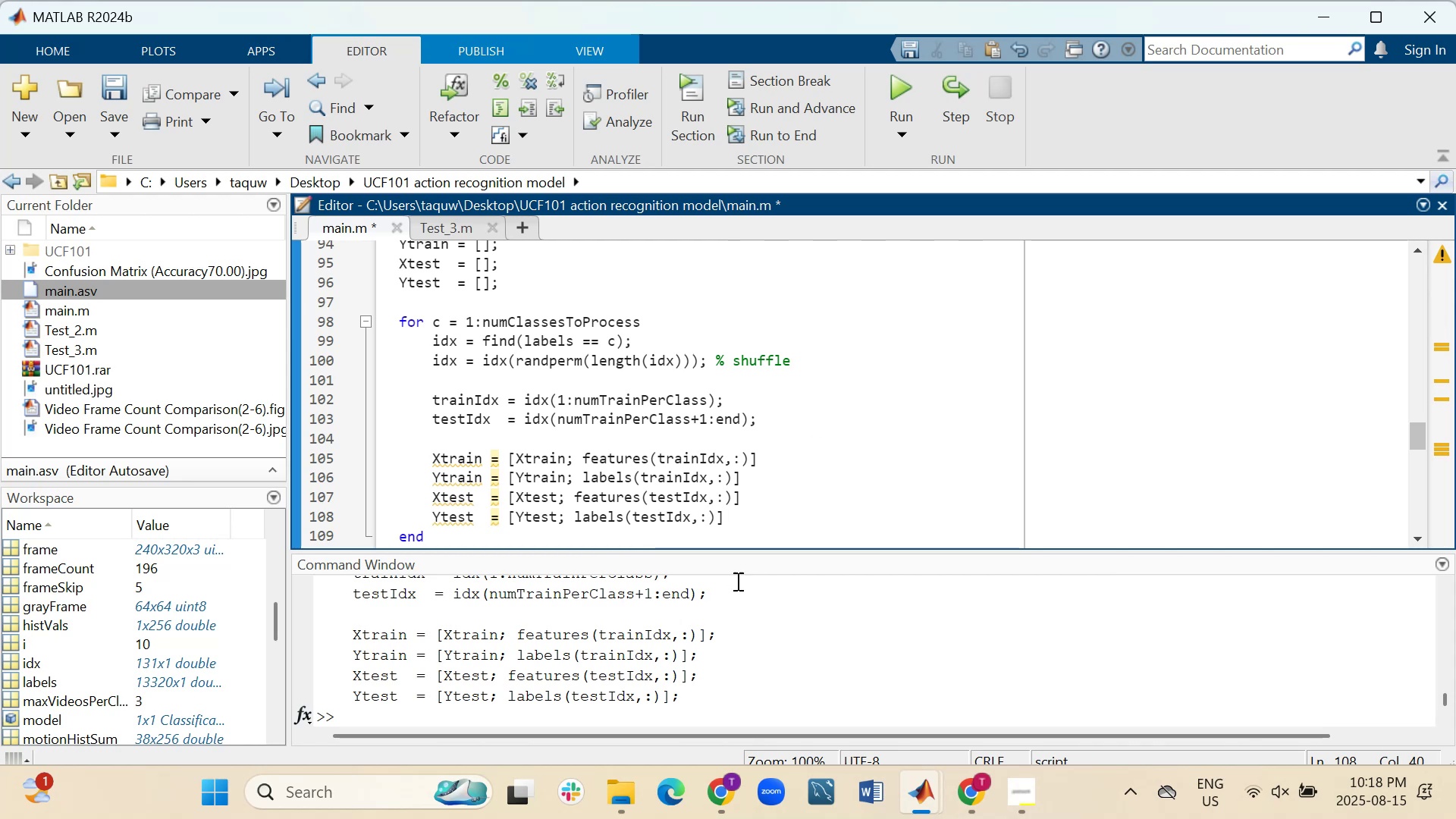 
wait(7.27)
 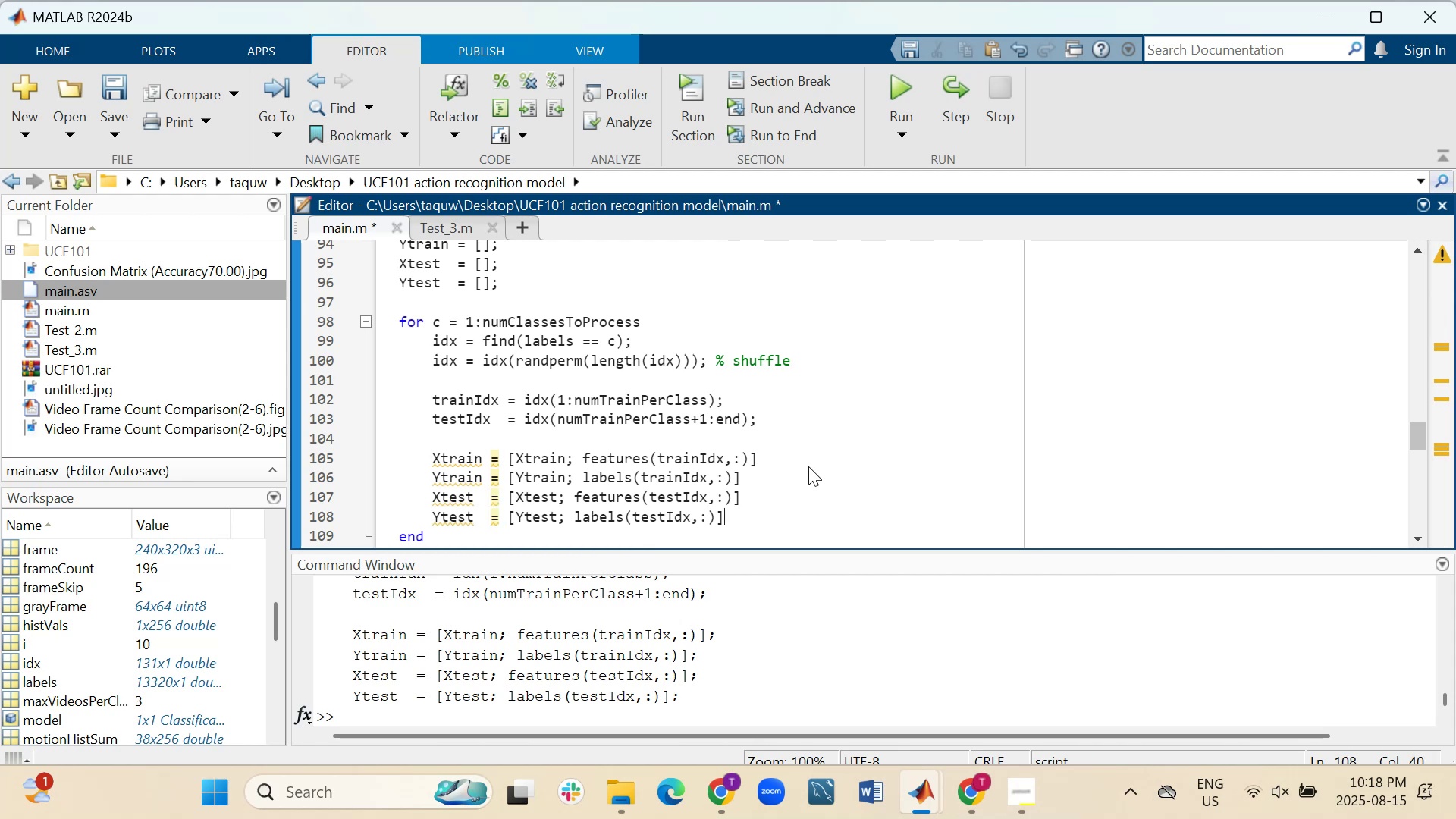 
left_click_drag(start_coordinate=[750, 519], to_coordinate=[432, 444])
 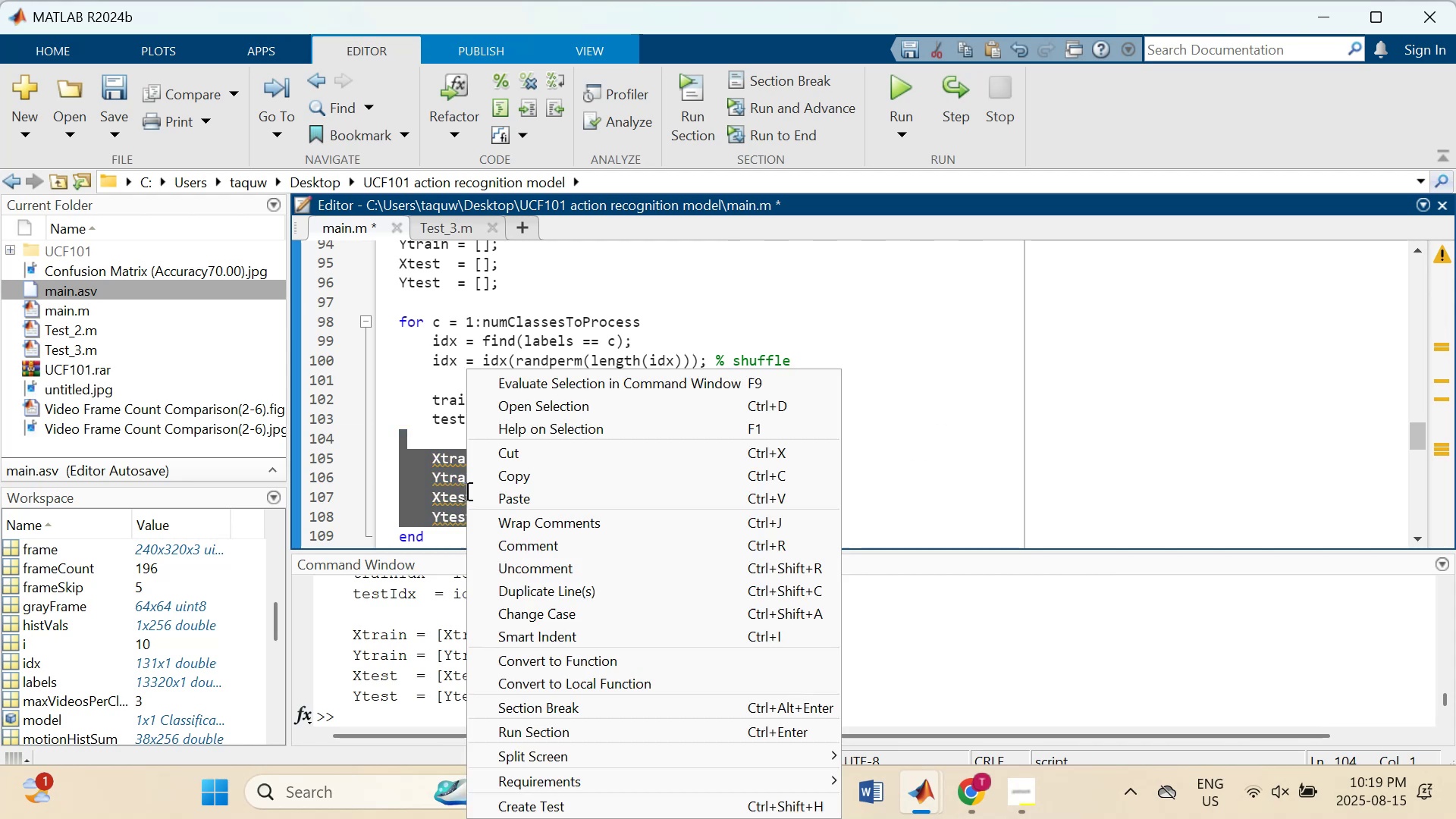 
right_click([466, 491])
 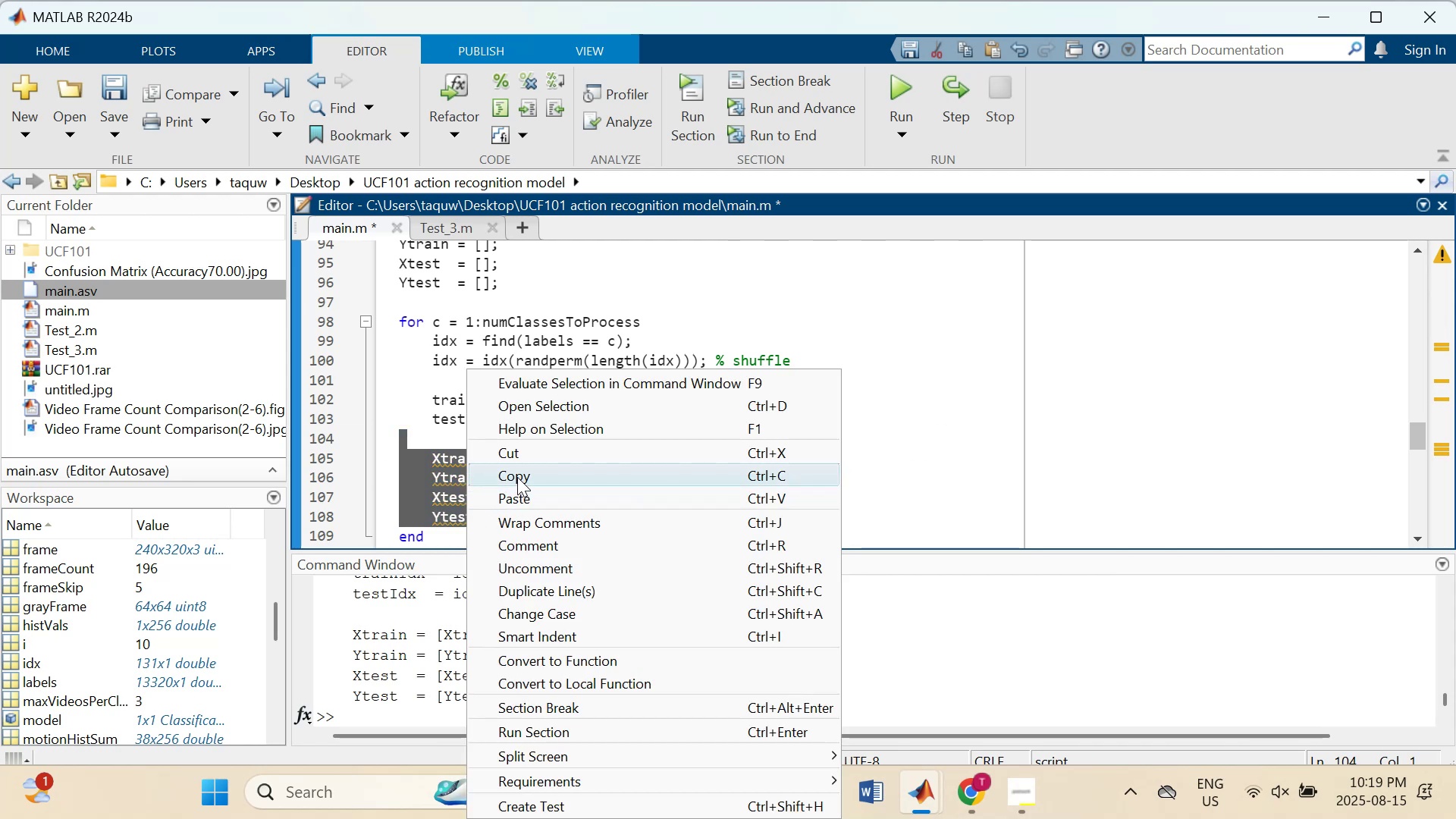 
left_click([517, 477])
 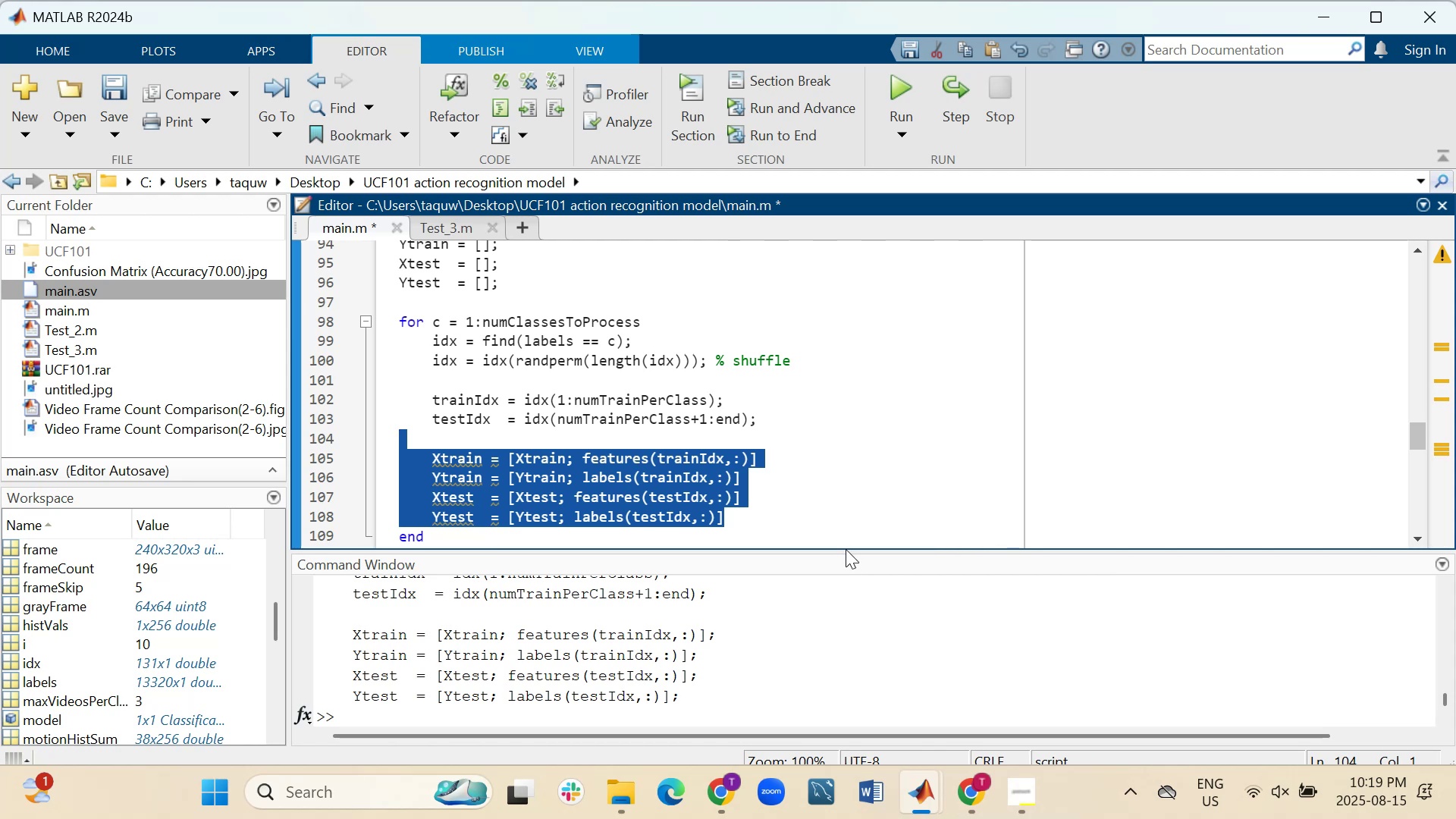 
wait(5.37)
 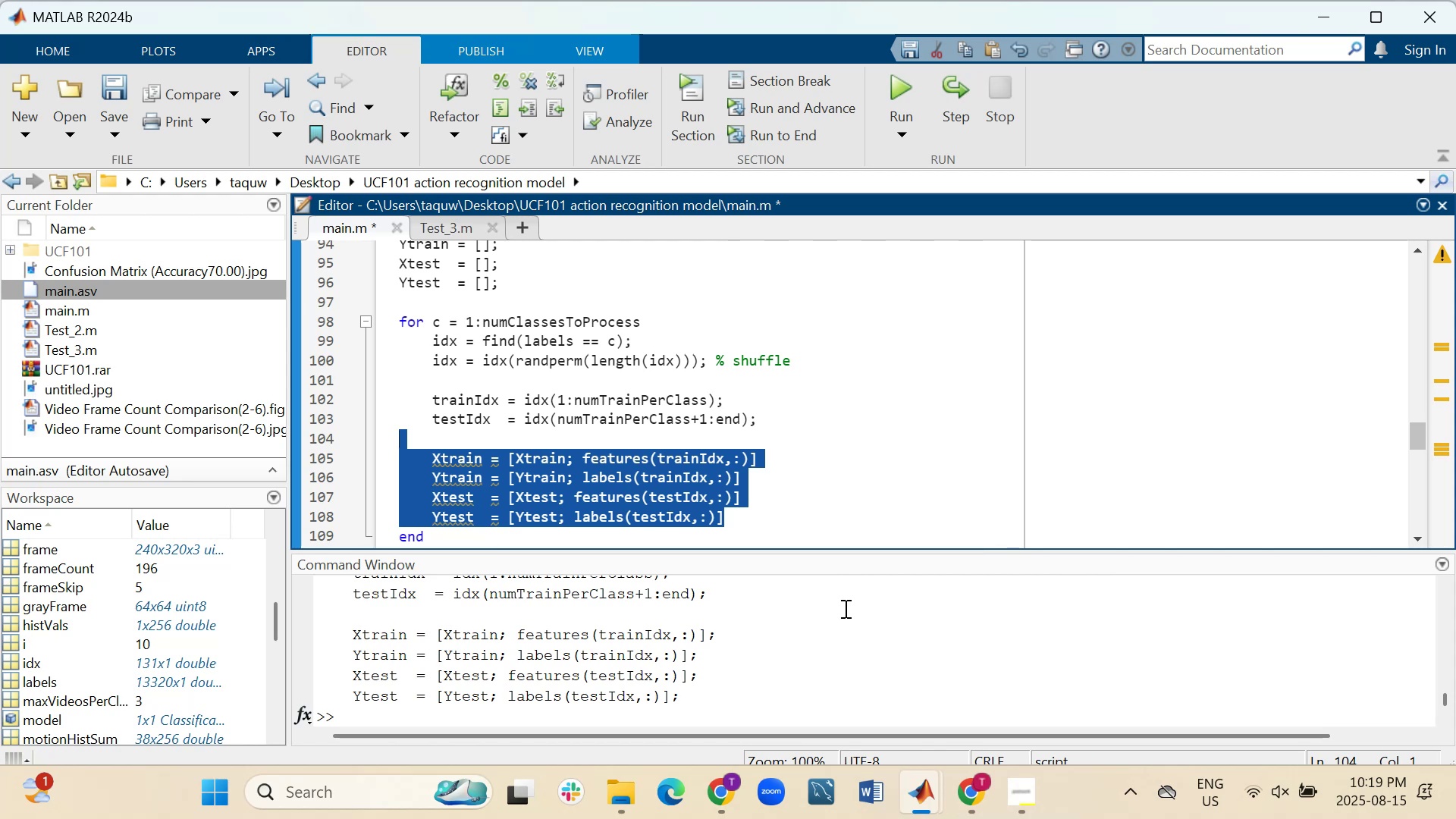 
left_click_drag(start_coordinate=[846, 552], to_coordinate=[852, 400])
 